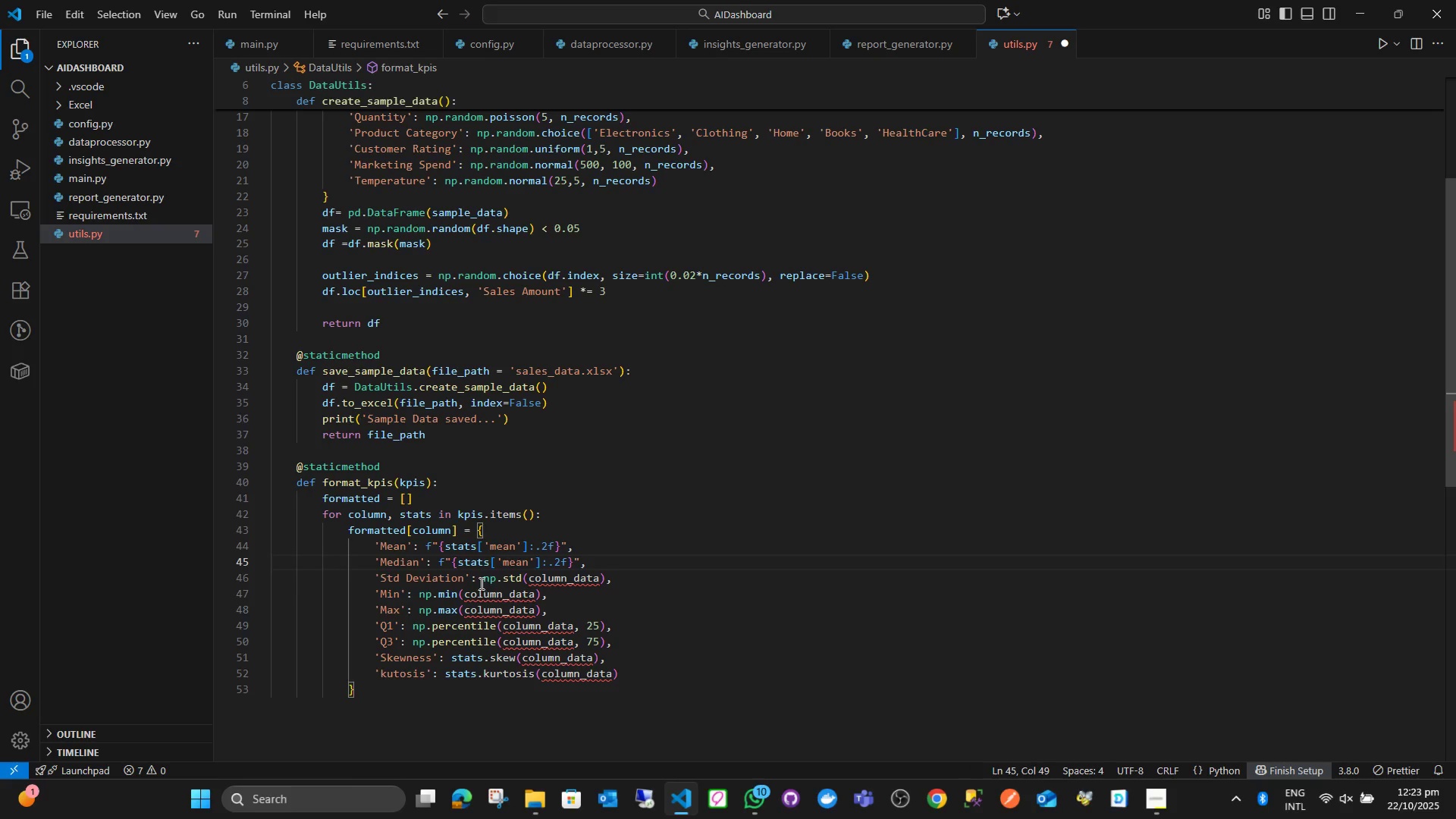 
left_click_drag(start_coordinate=[480, 583], to_coordinate=[604, 574])
 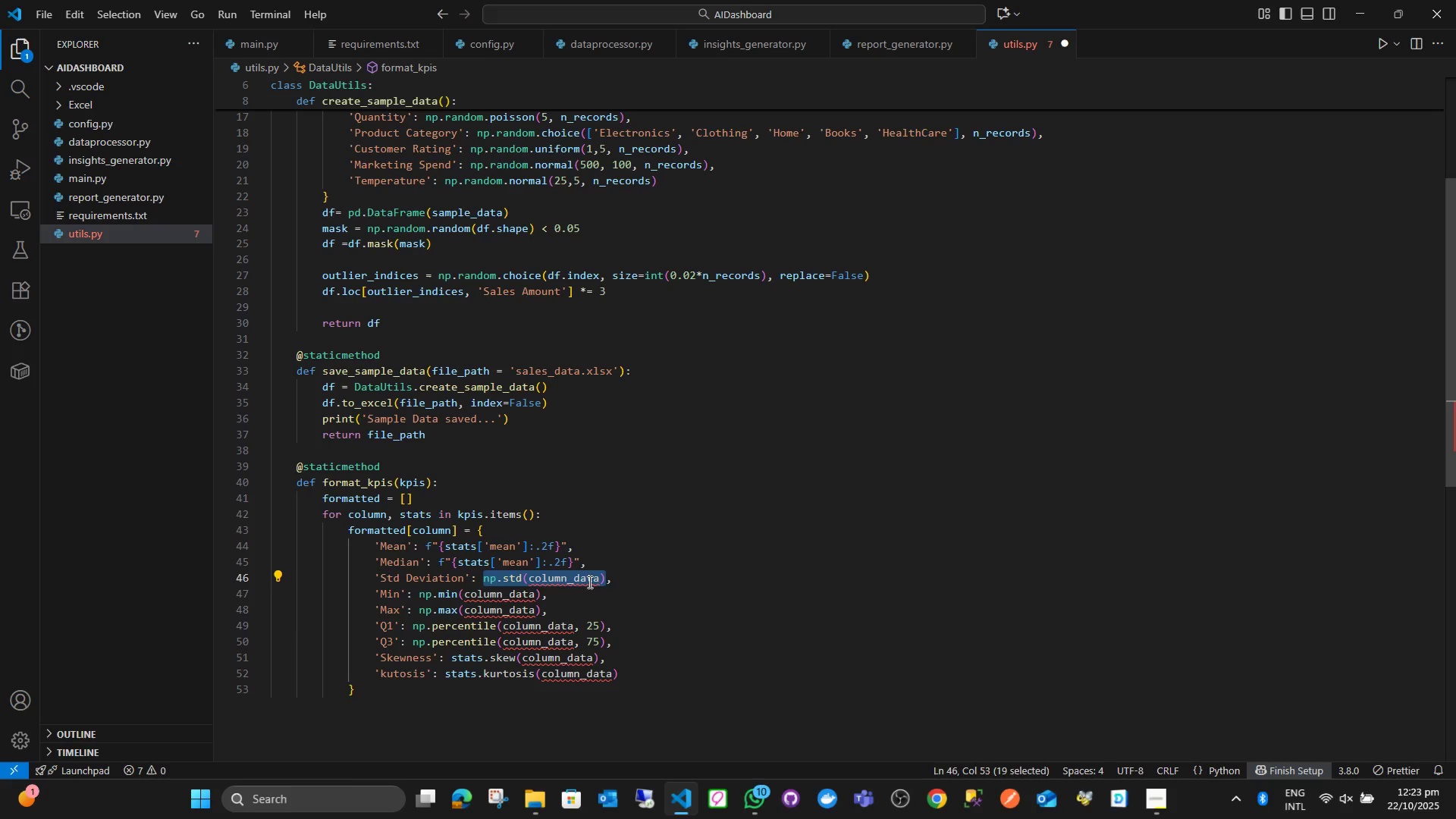 
key(Control+ControlLeft)
 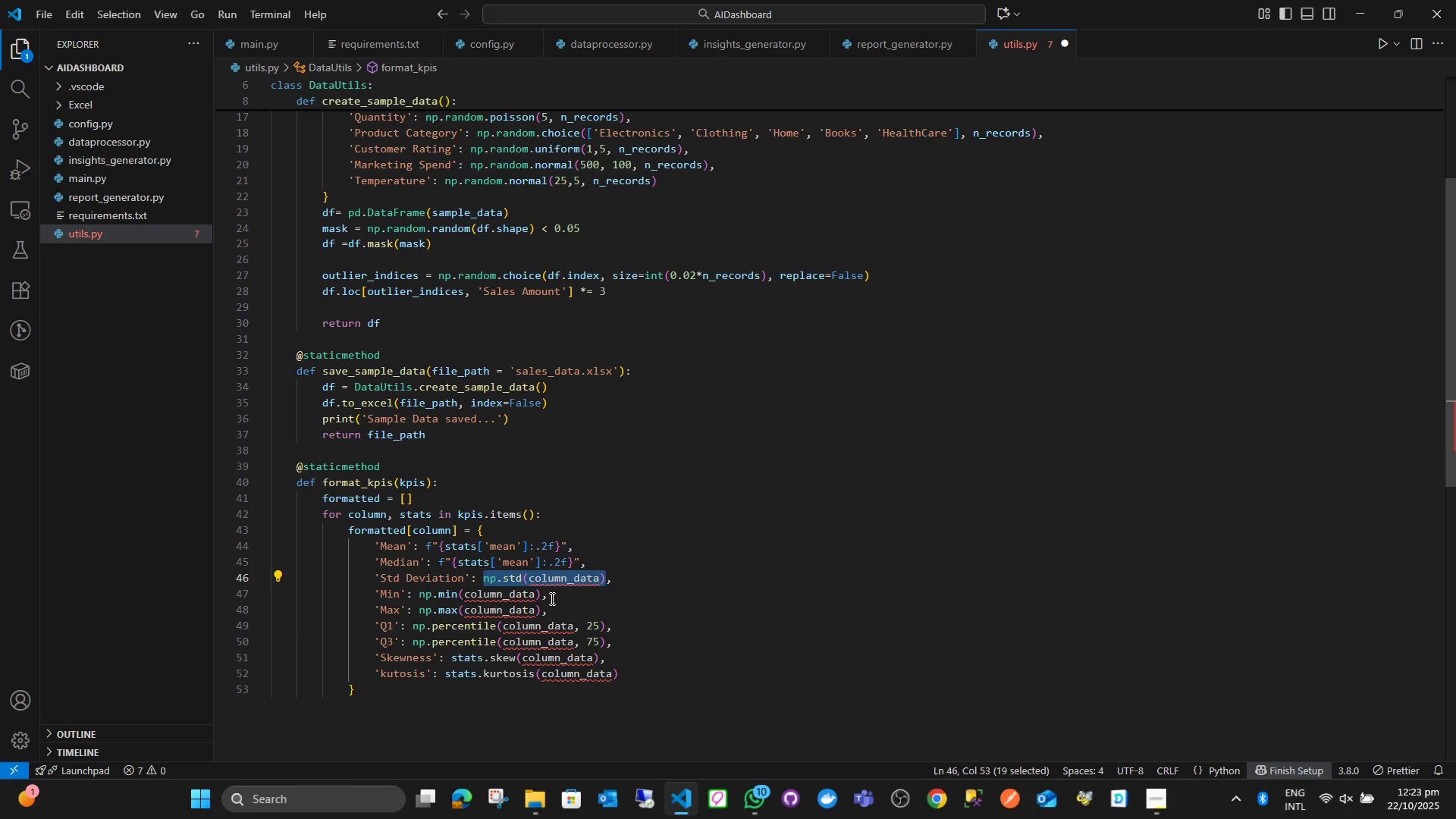 
key(Control+V)
 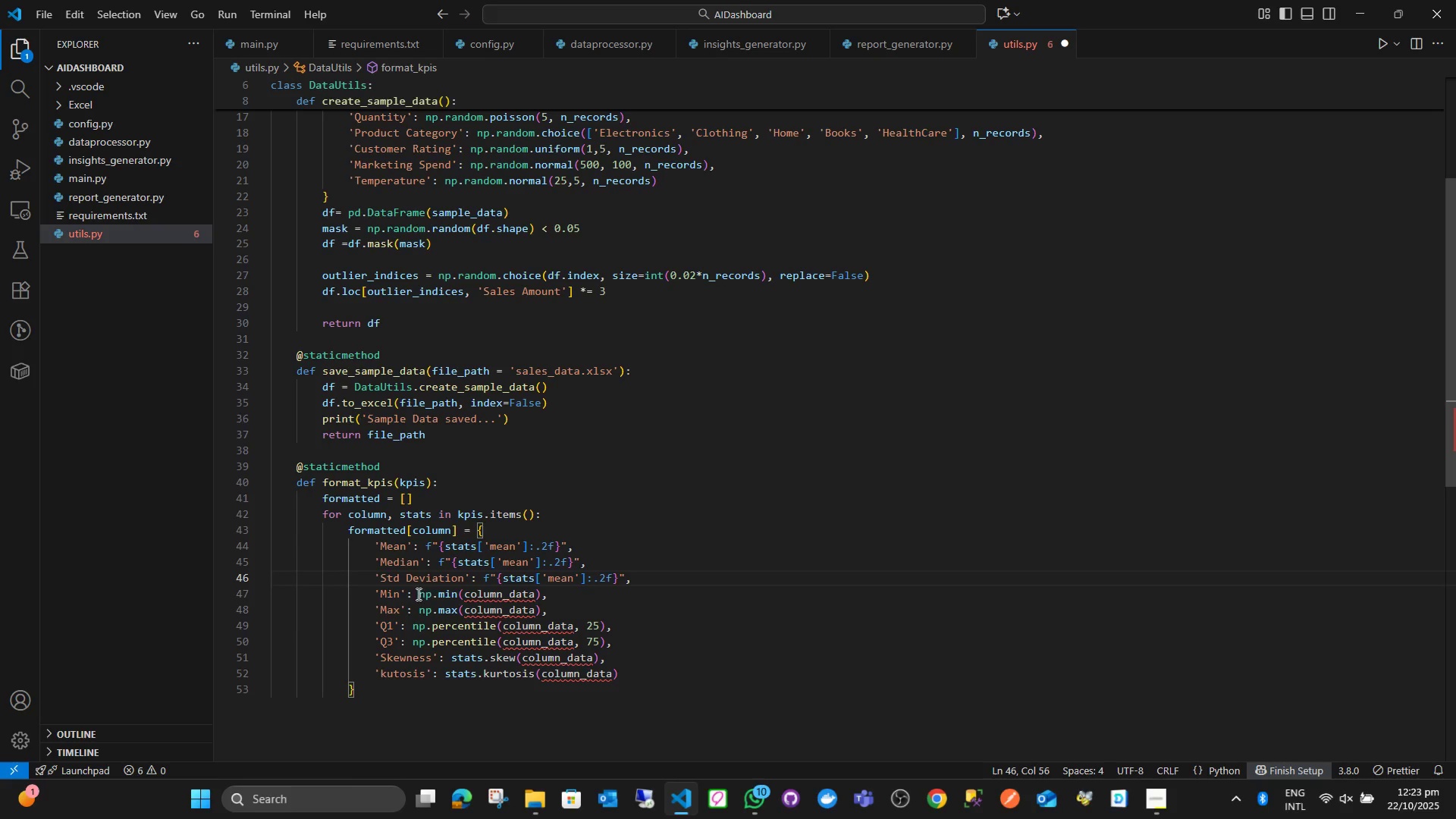 
left_click_drag(start_coordinate=[415, 593], to_coordinate=[540, 592])
 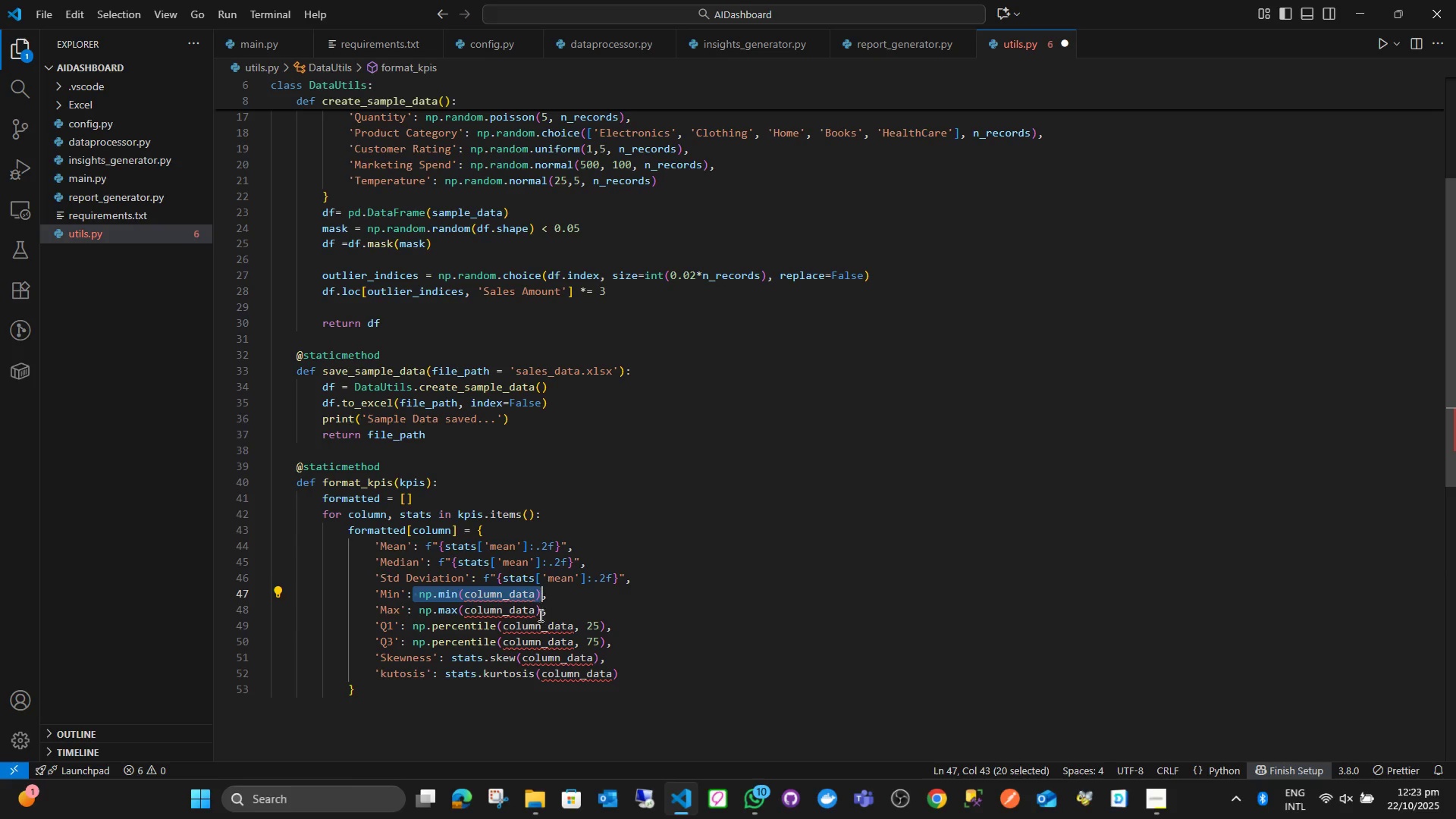 
key(Control+ControlLeft)
 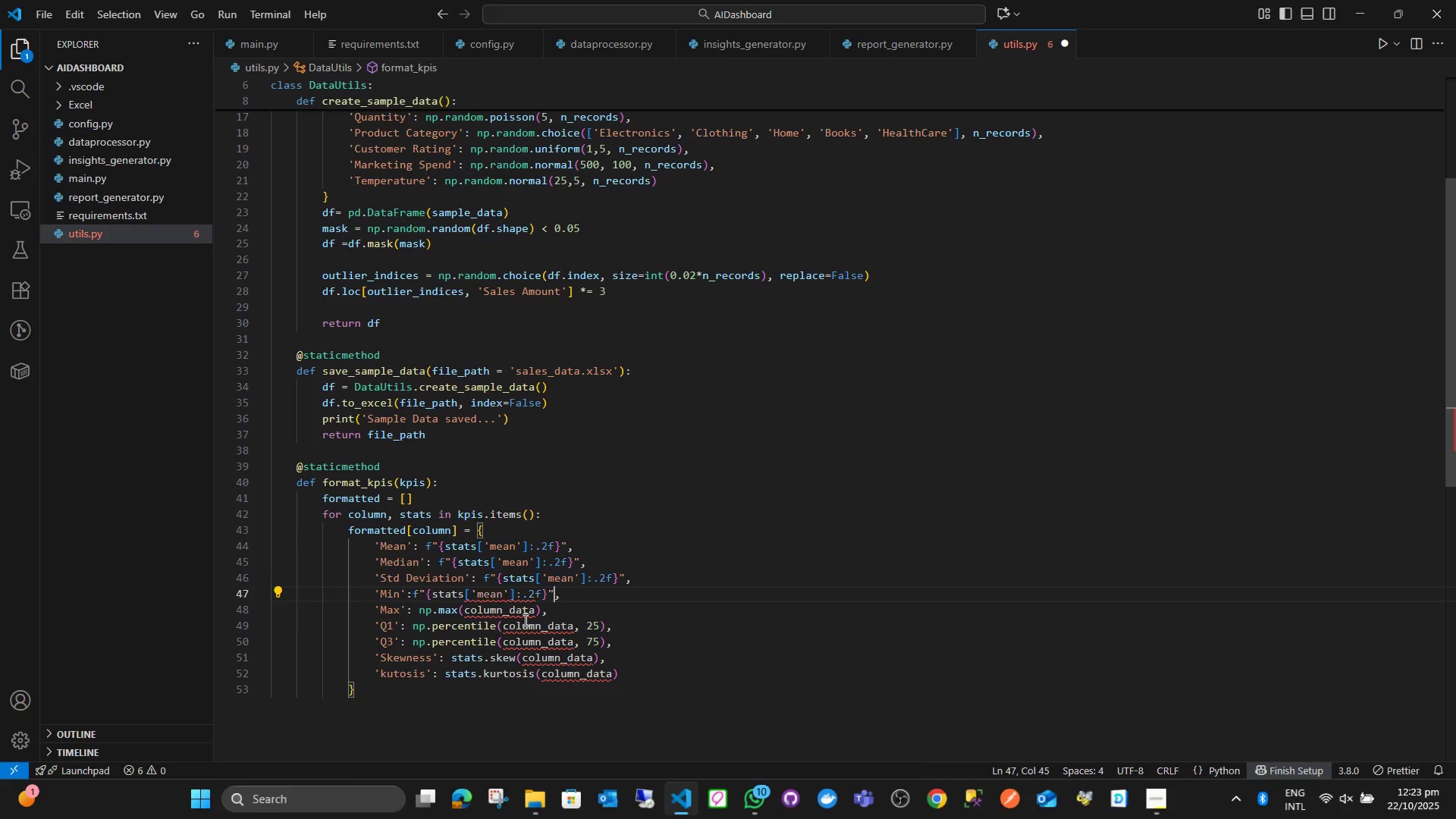 
key(Control+V)
 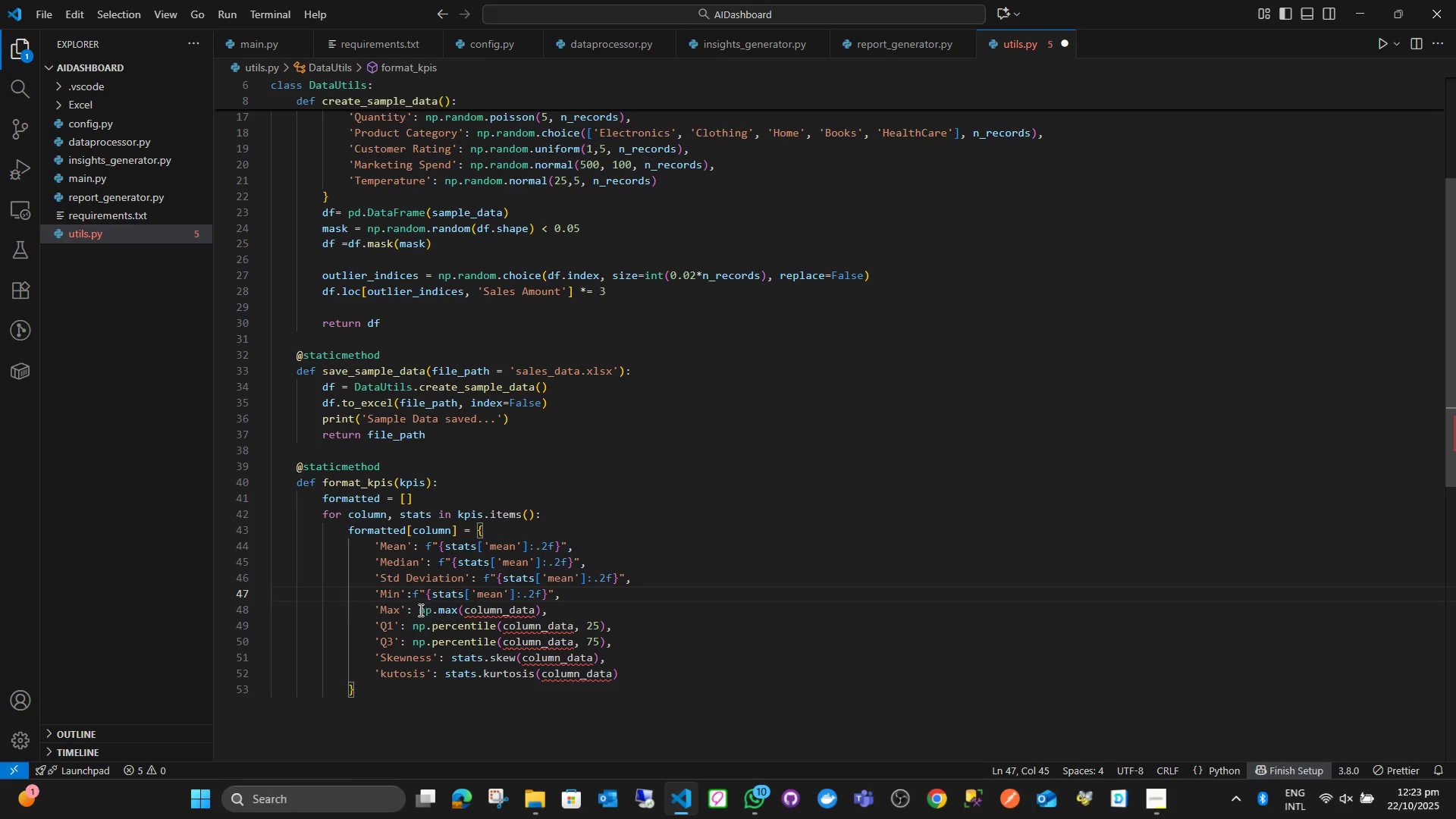 
left_click_drag(start_coordinate=[418, 609], to_coordinate=[538, 606])
 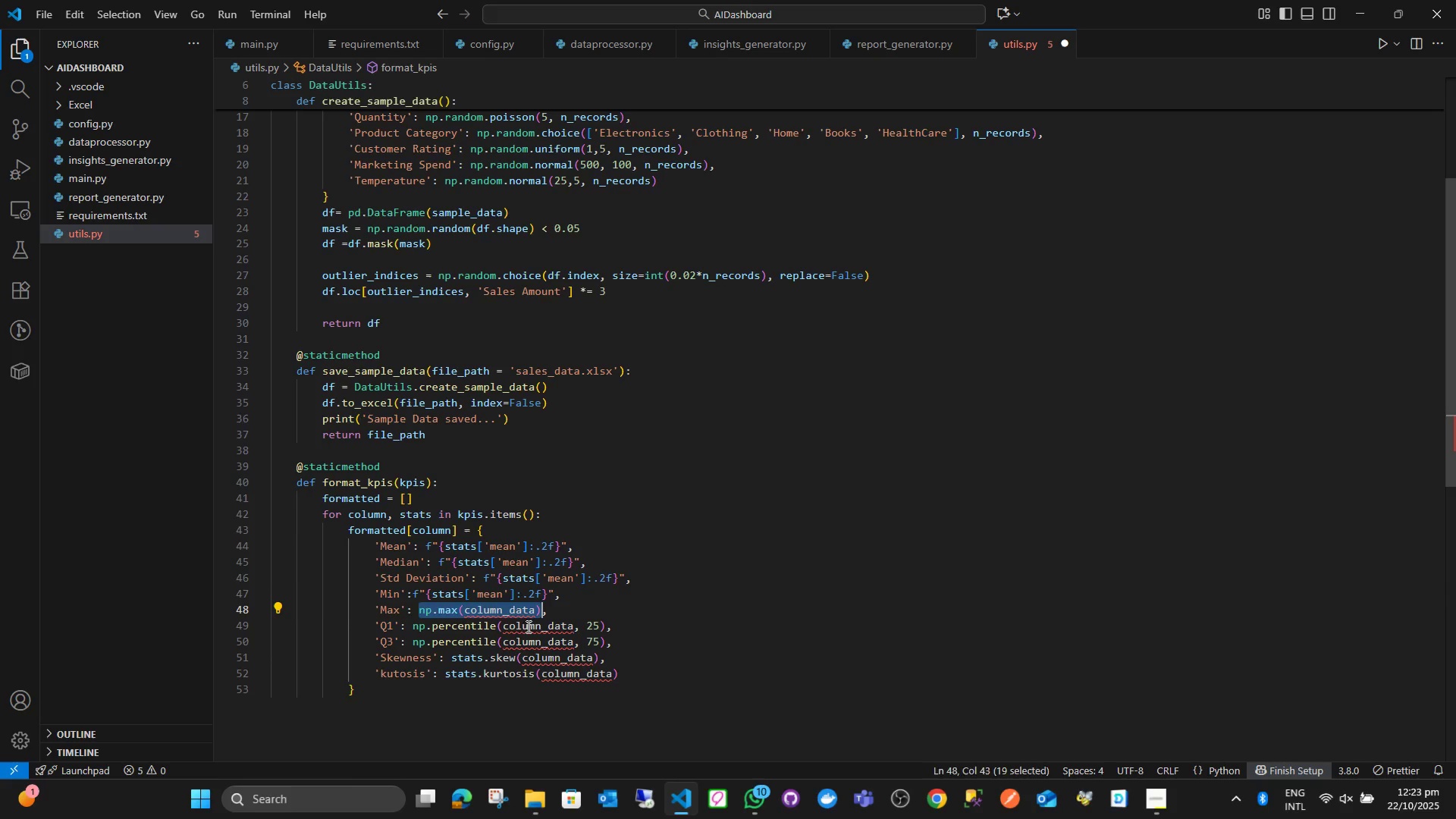 
key(Control+ControlLeft)
 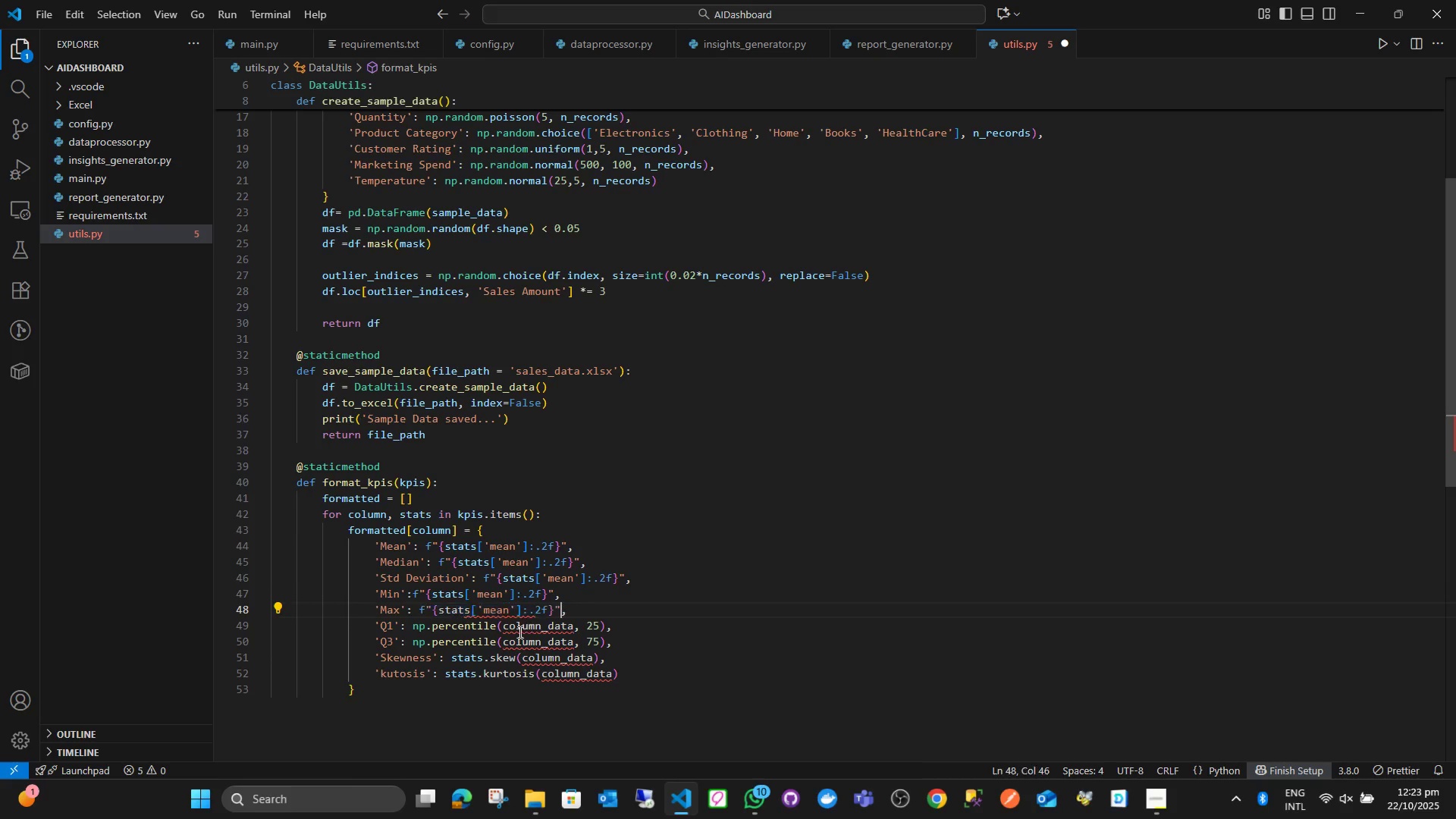 
key(Control+V)
 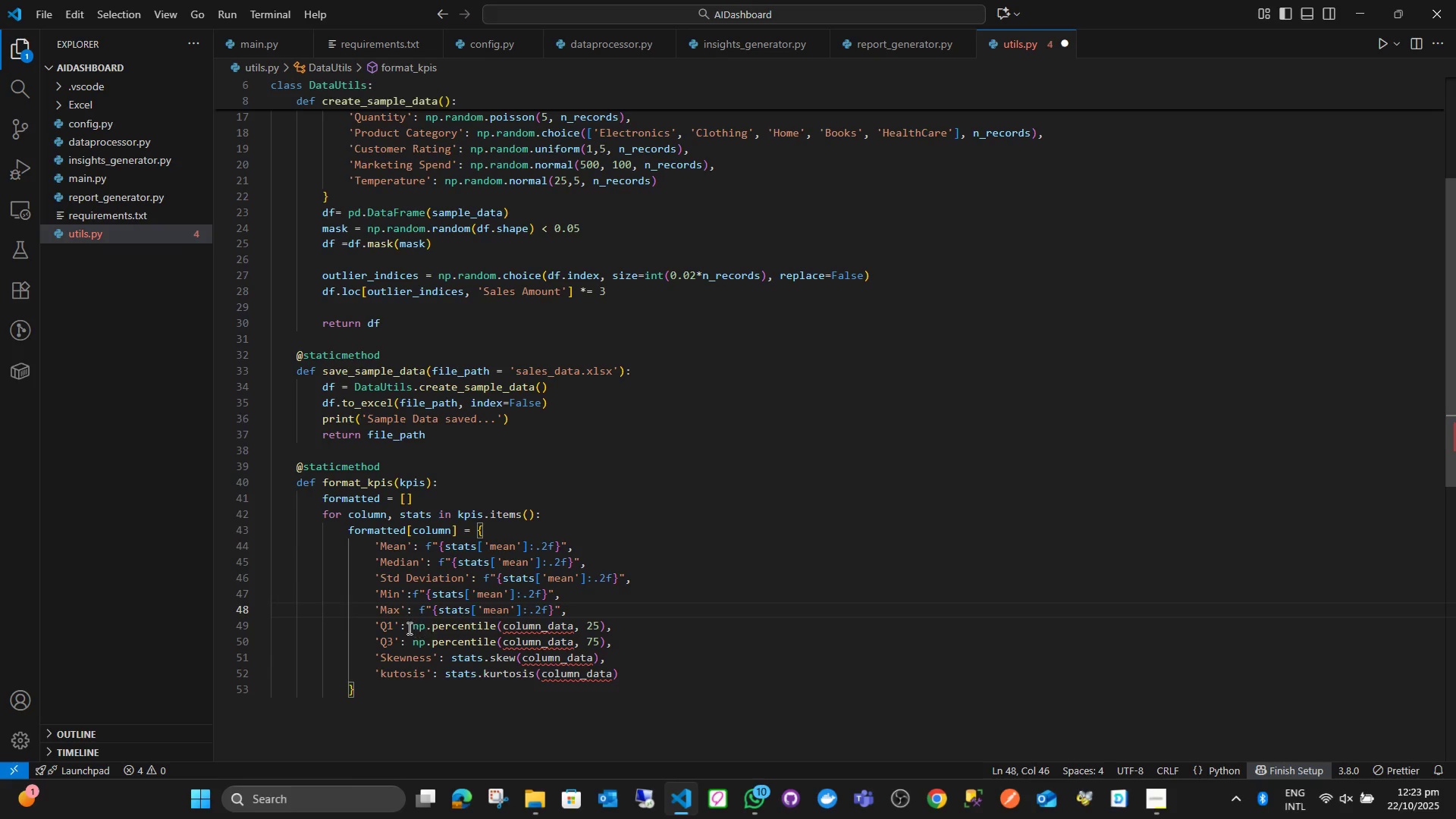 
left_click_drag(start_coordinate=[408, 628], to_coordinate=[602, 629])
 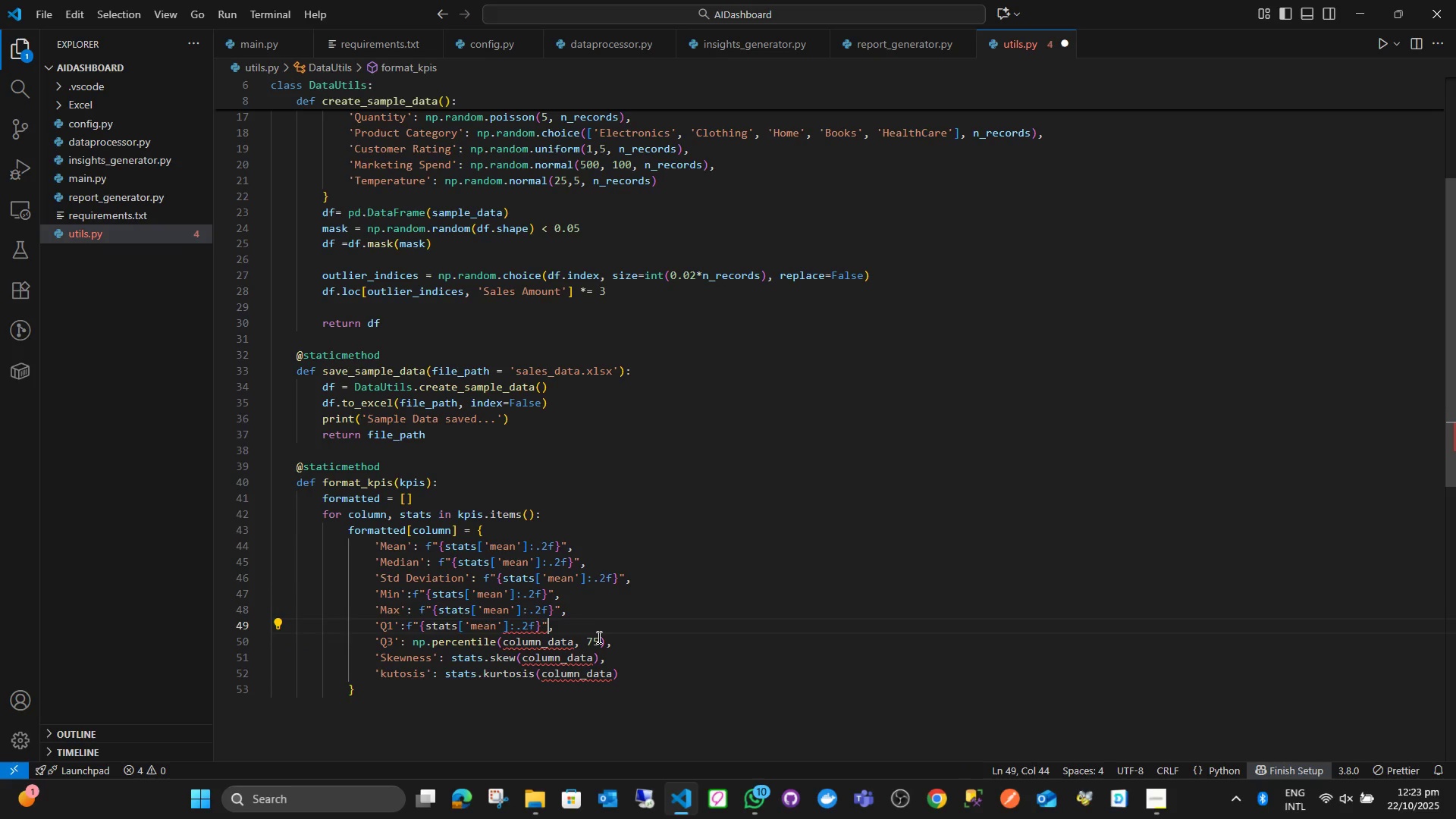 
key(Control+ControlLeft)
 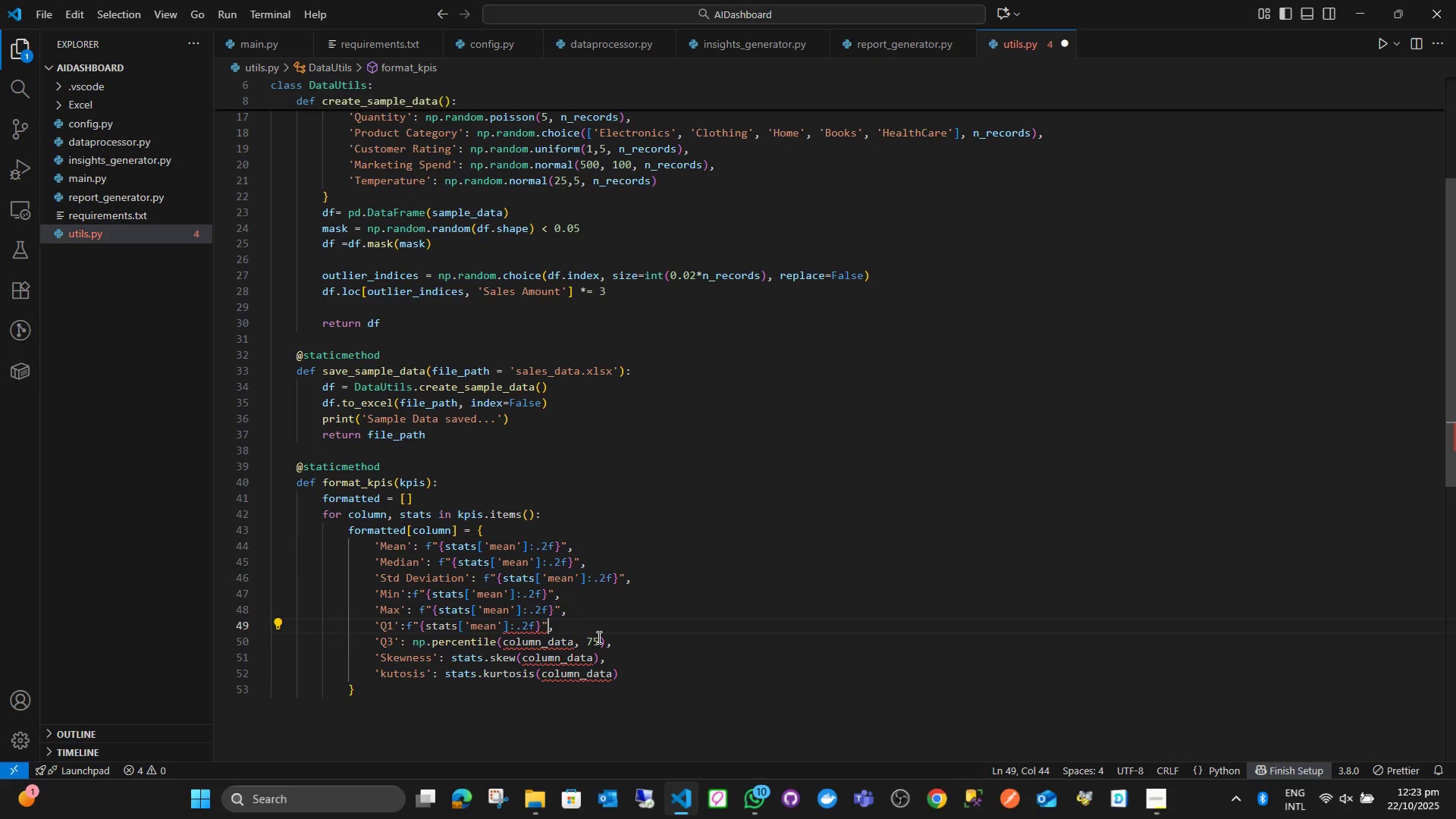 
key(Control+V)
 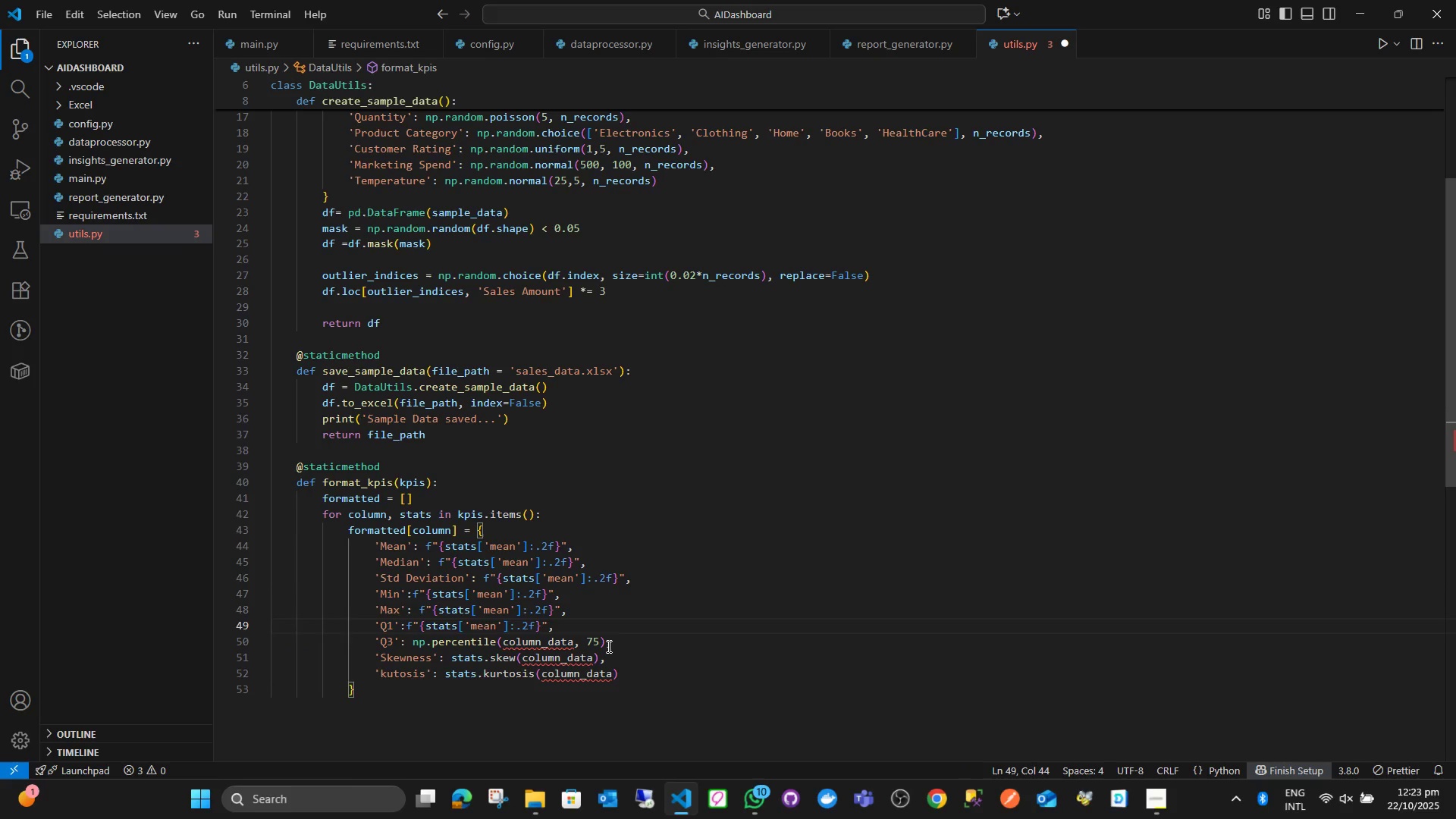 
left_click_drag(start_coordinate=[607, 645], to_coordinate=[415, 639])
 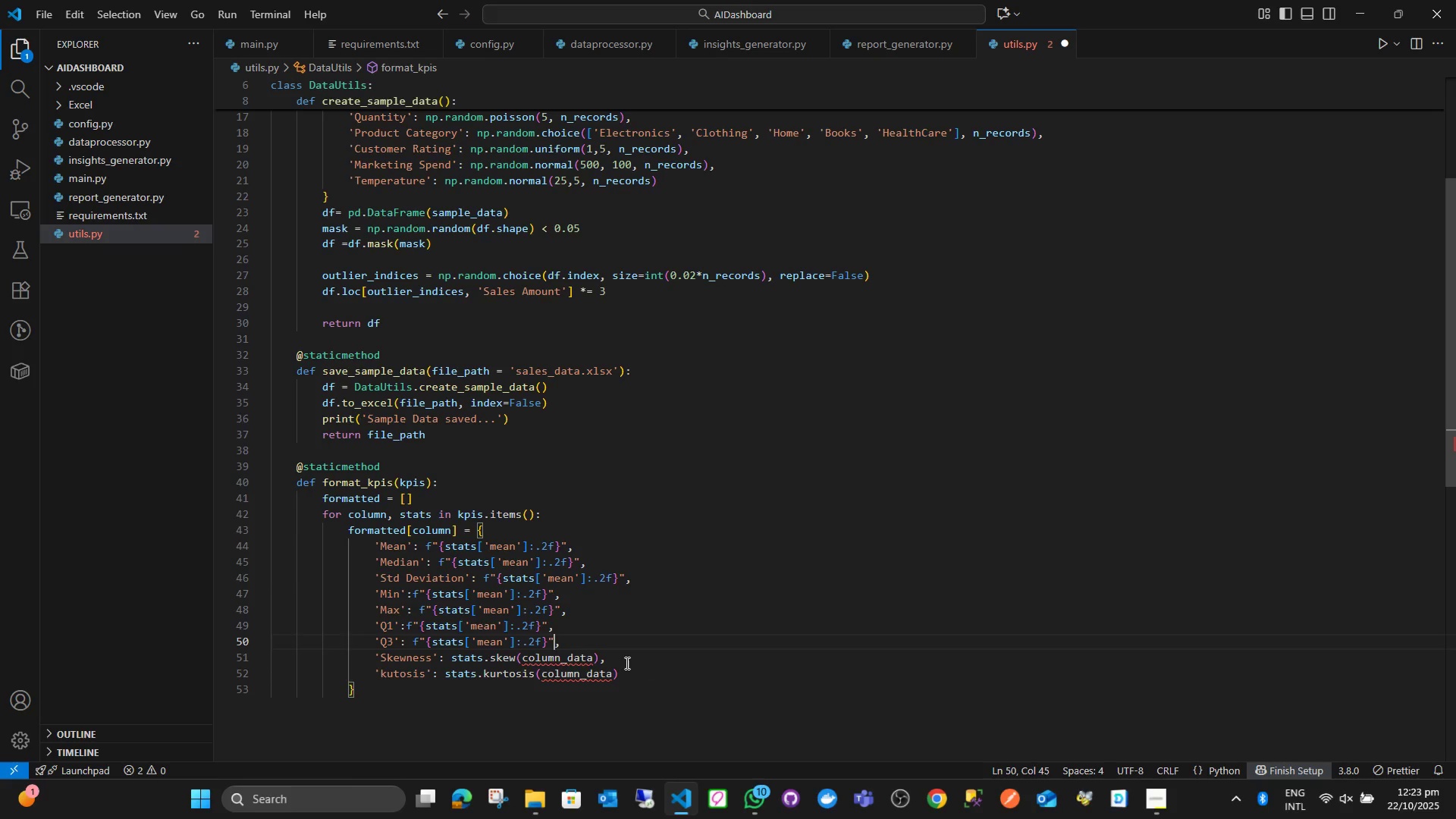 
key(Control+ControlLeft)
 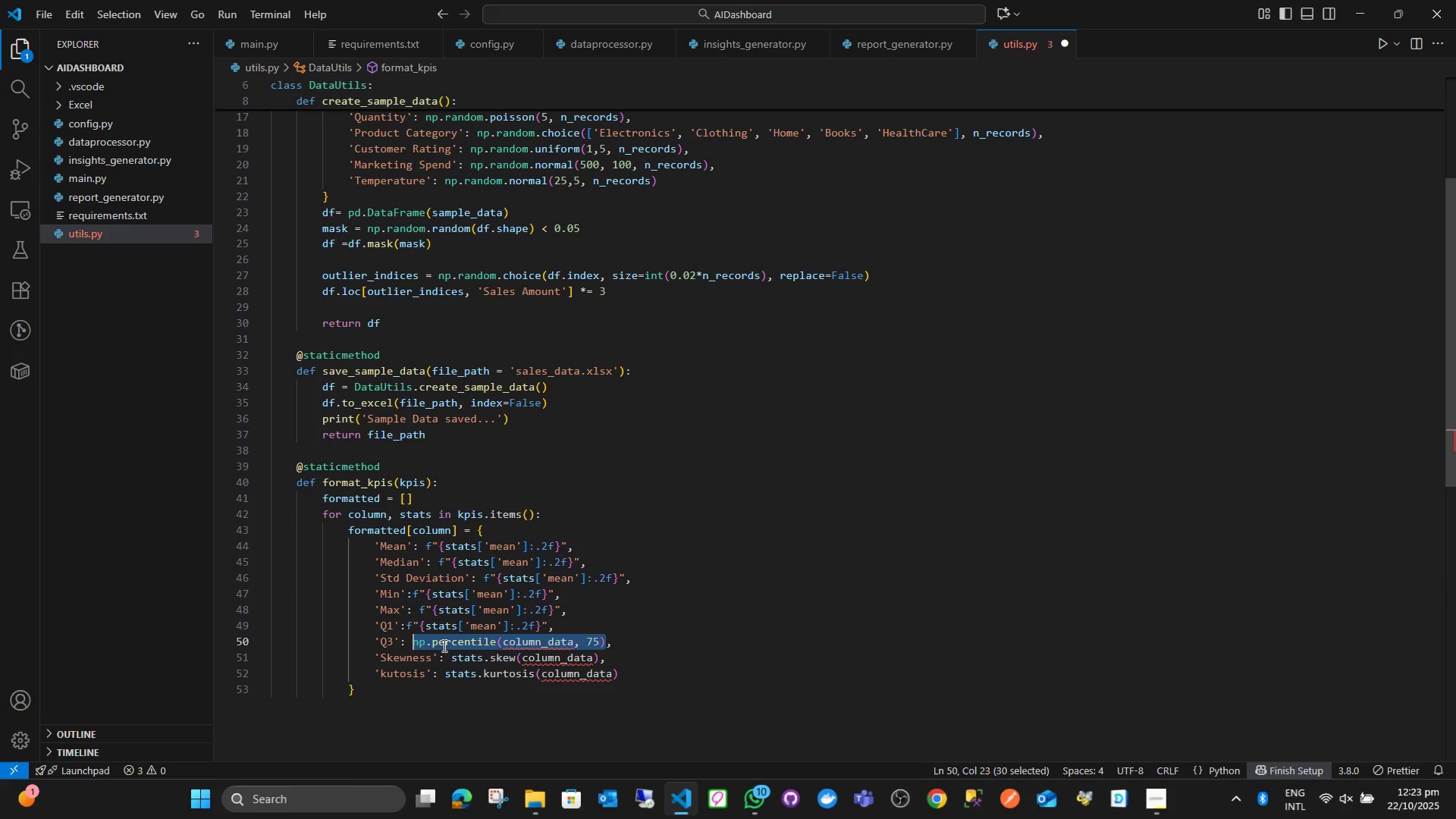 
key(Control+V)
 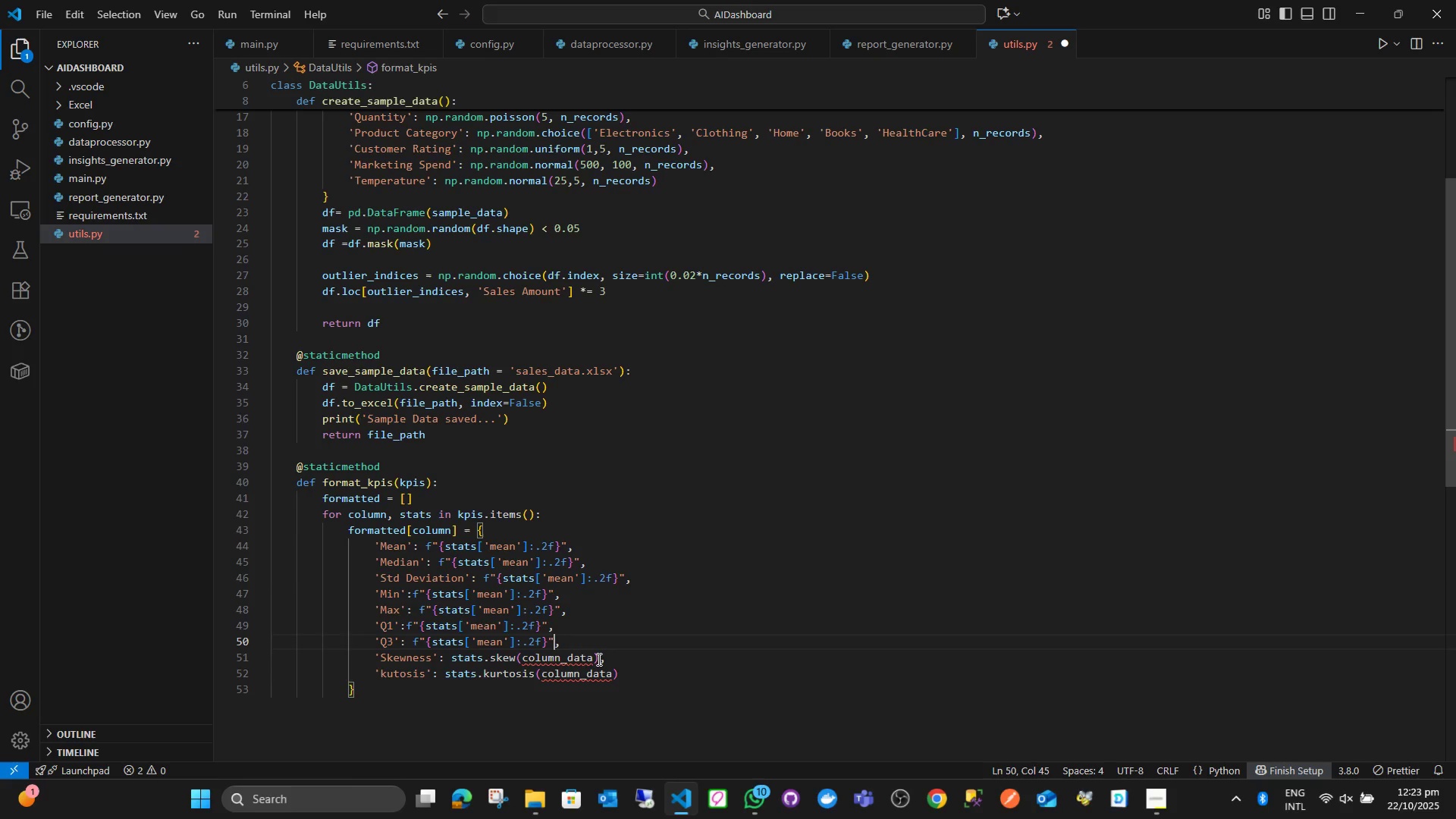 
left_click_drag(start_coordinate=[599, 659], to_coordinate=[451, 656])
 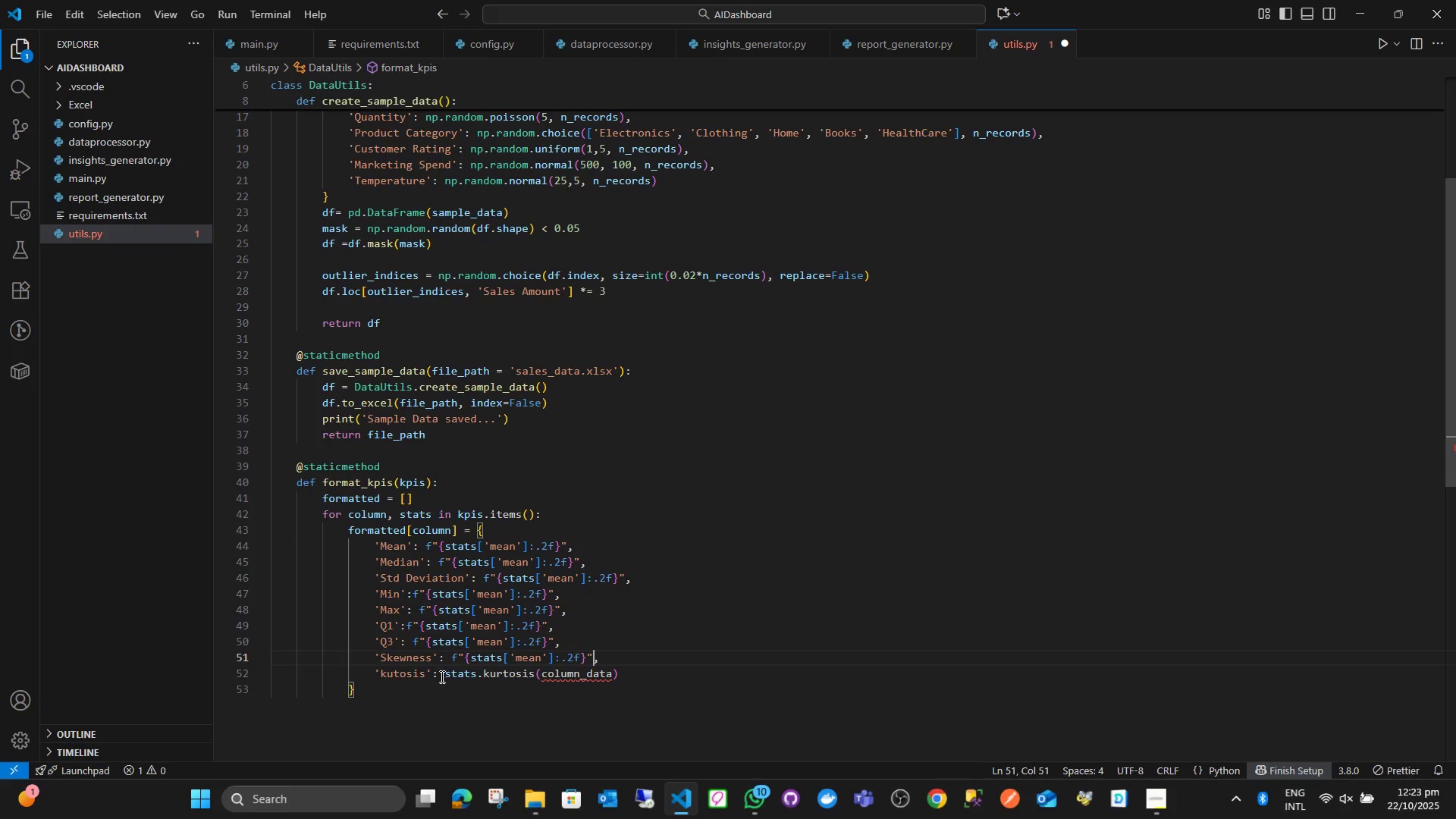 
key(Control+ControlLeft)
 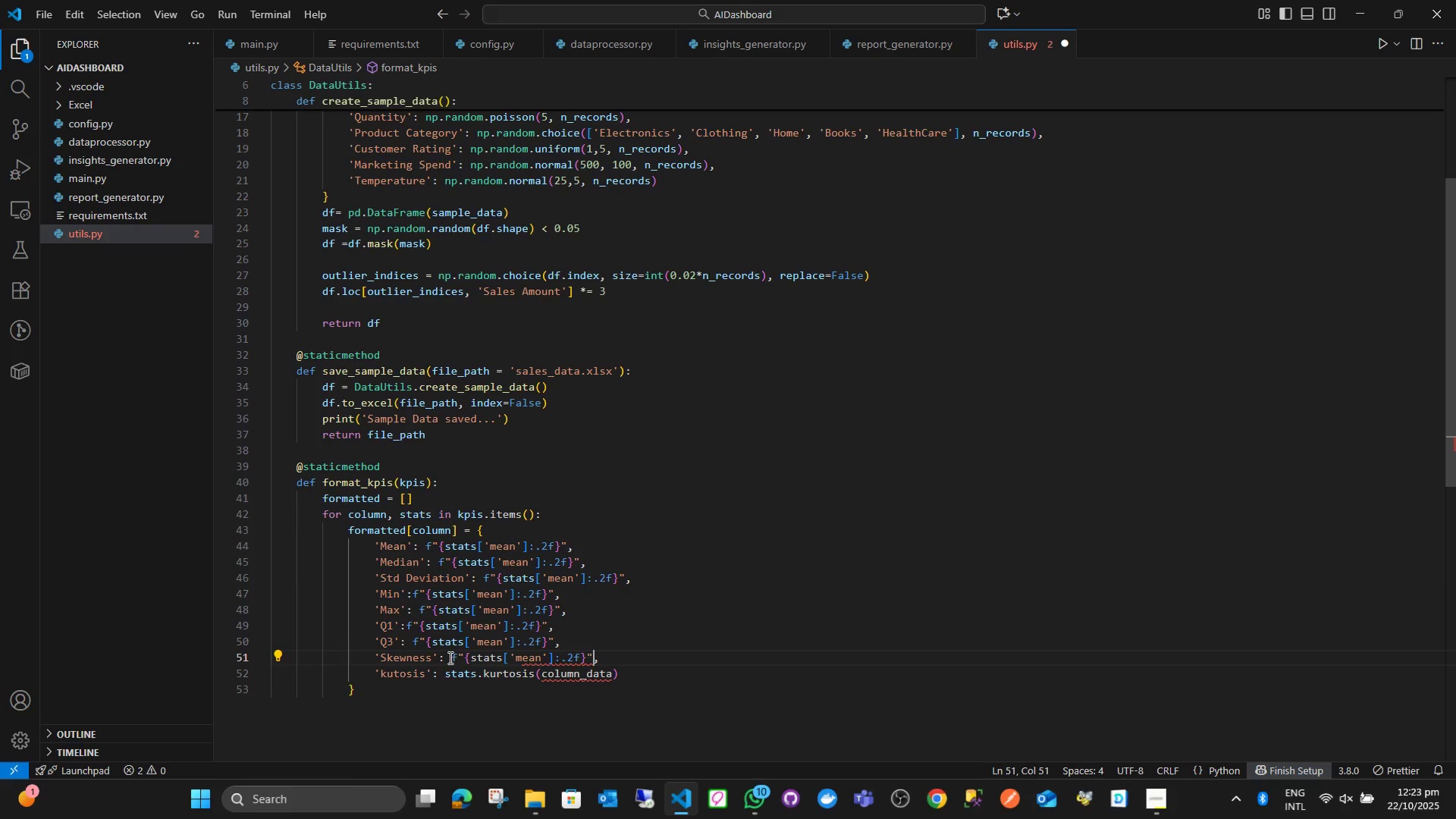 
key(Control+V)
 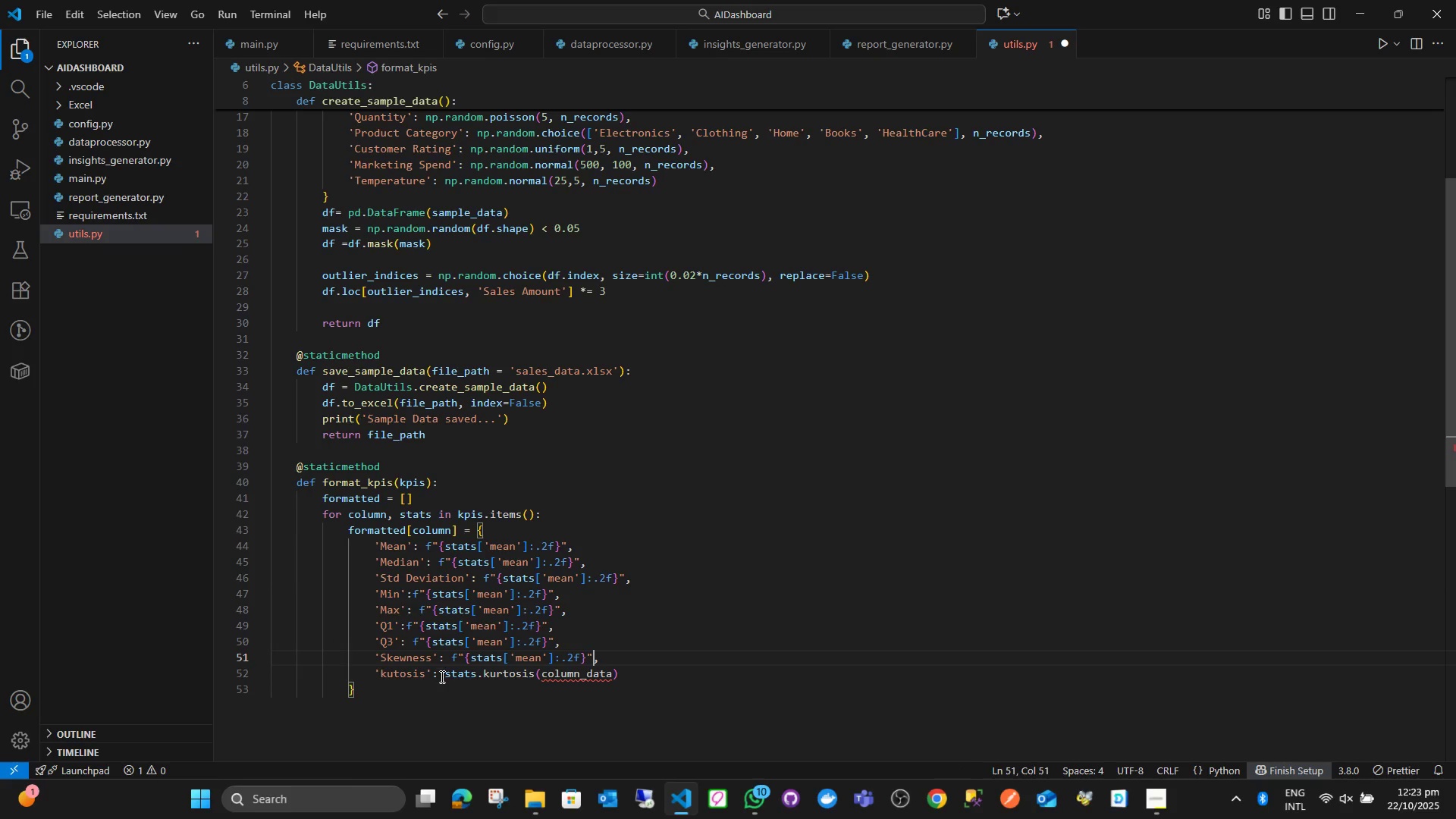 
left_click_drag(start_coordinate=[441, 676], to_coordinate=[618, 673])
 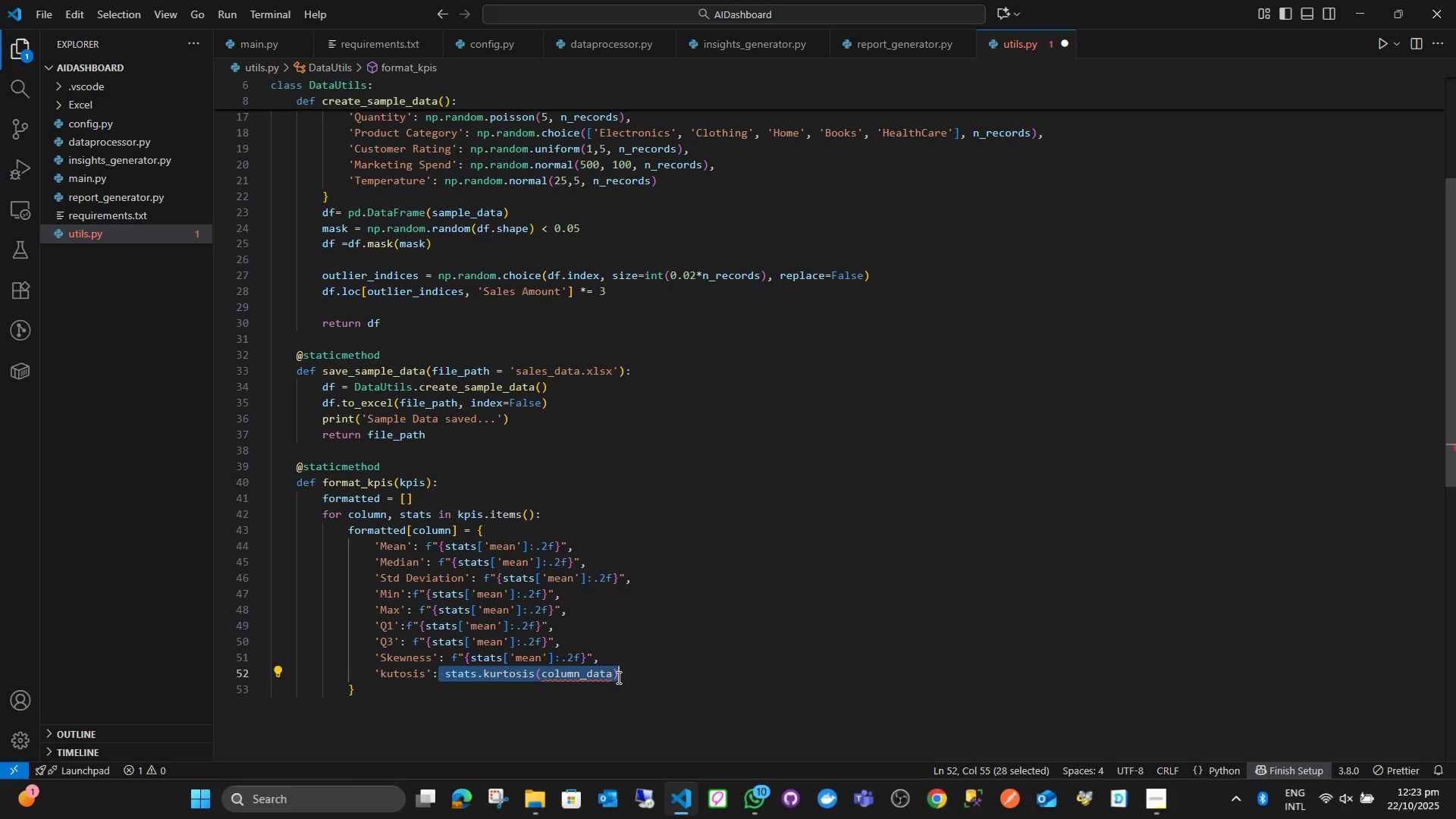 
key(Control+ControlLeft)
 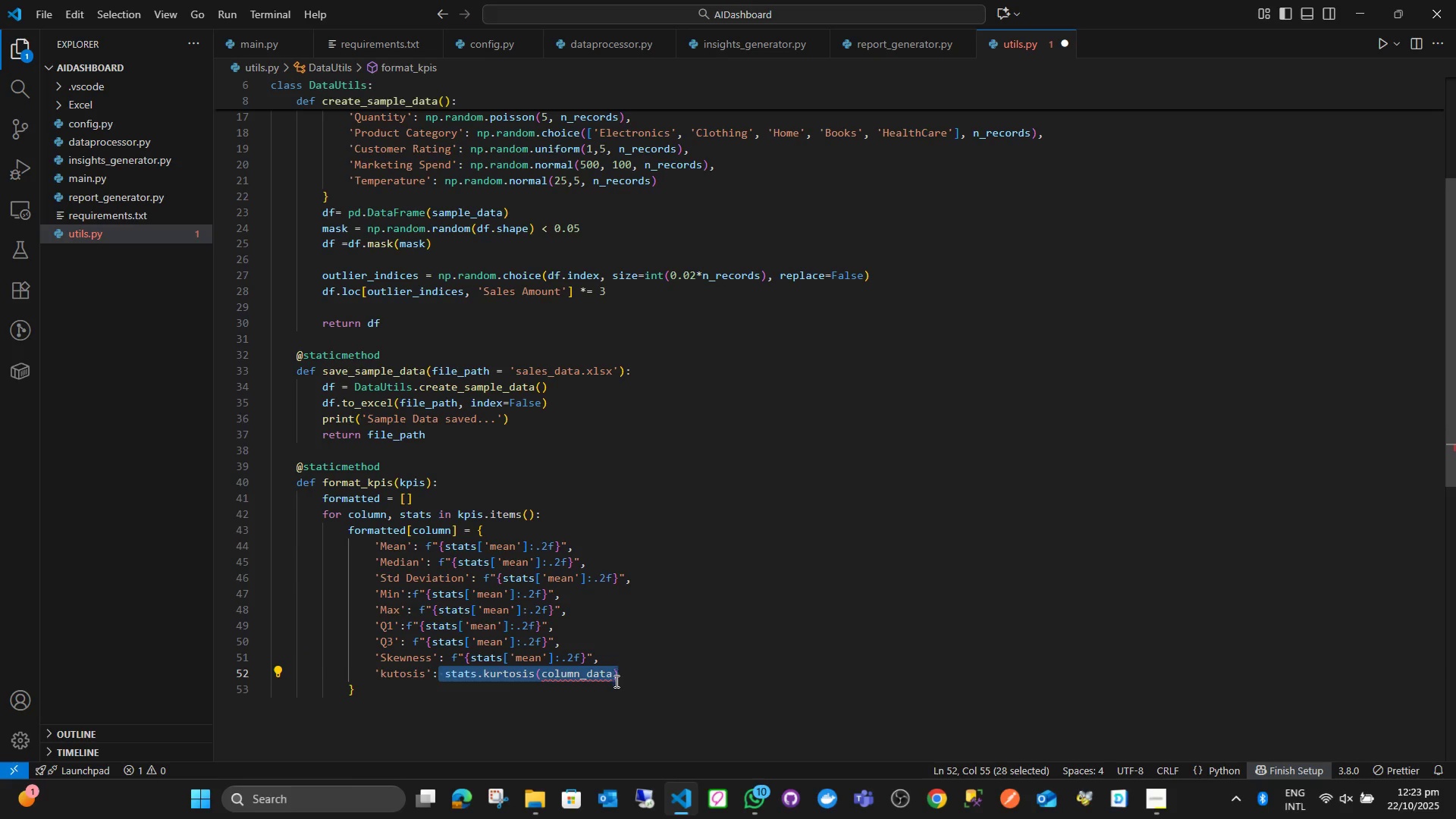 
key(Control+V)
 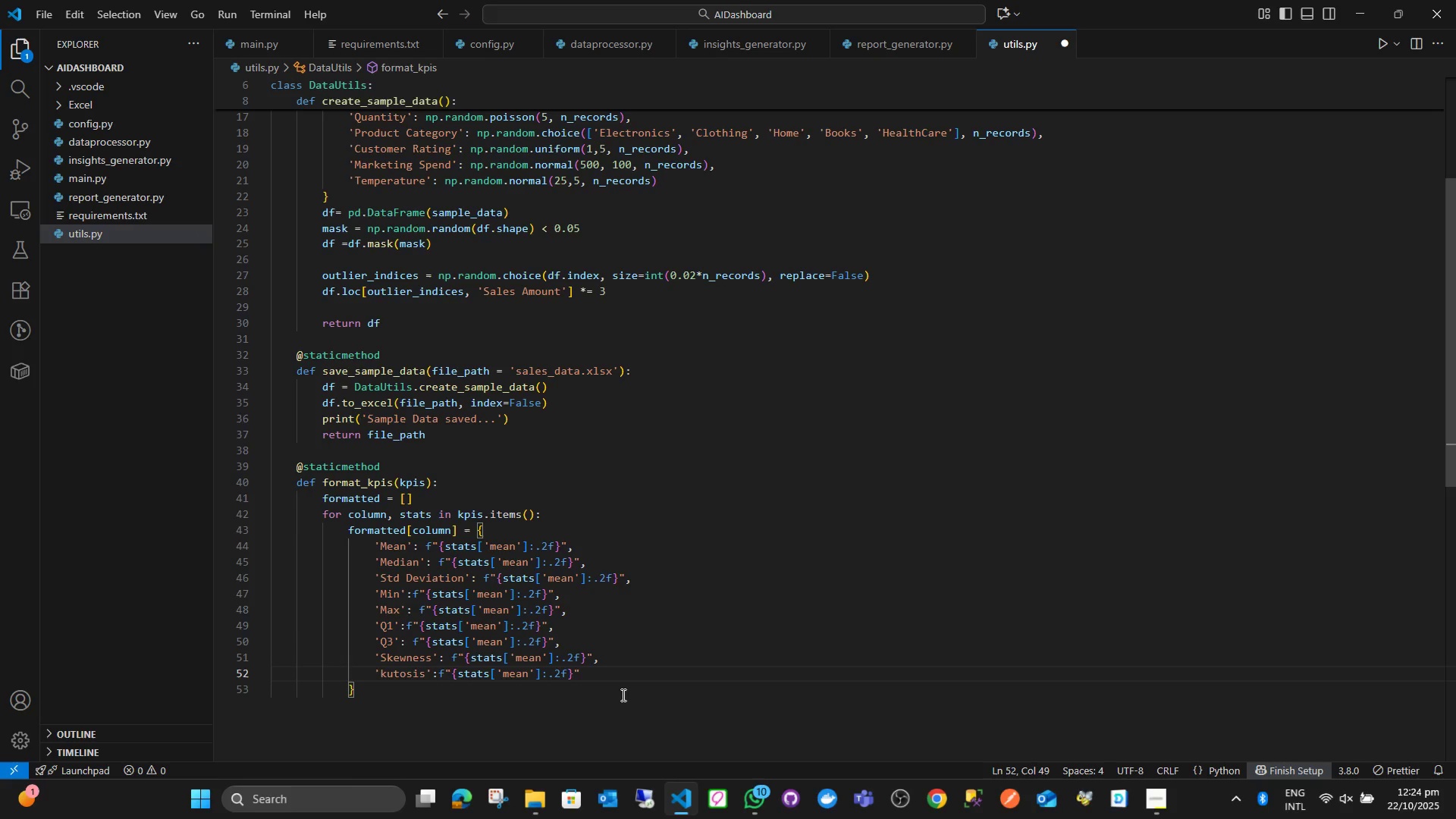 
left_click([618, 703])
 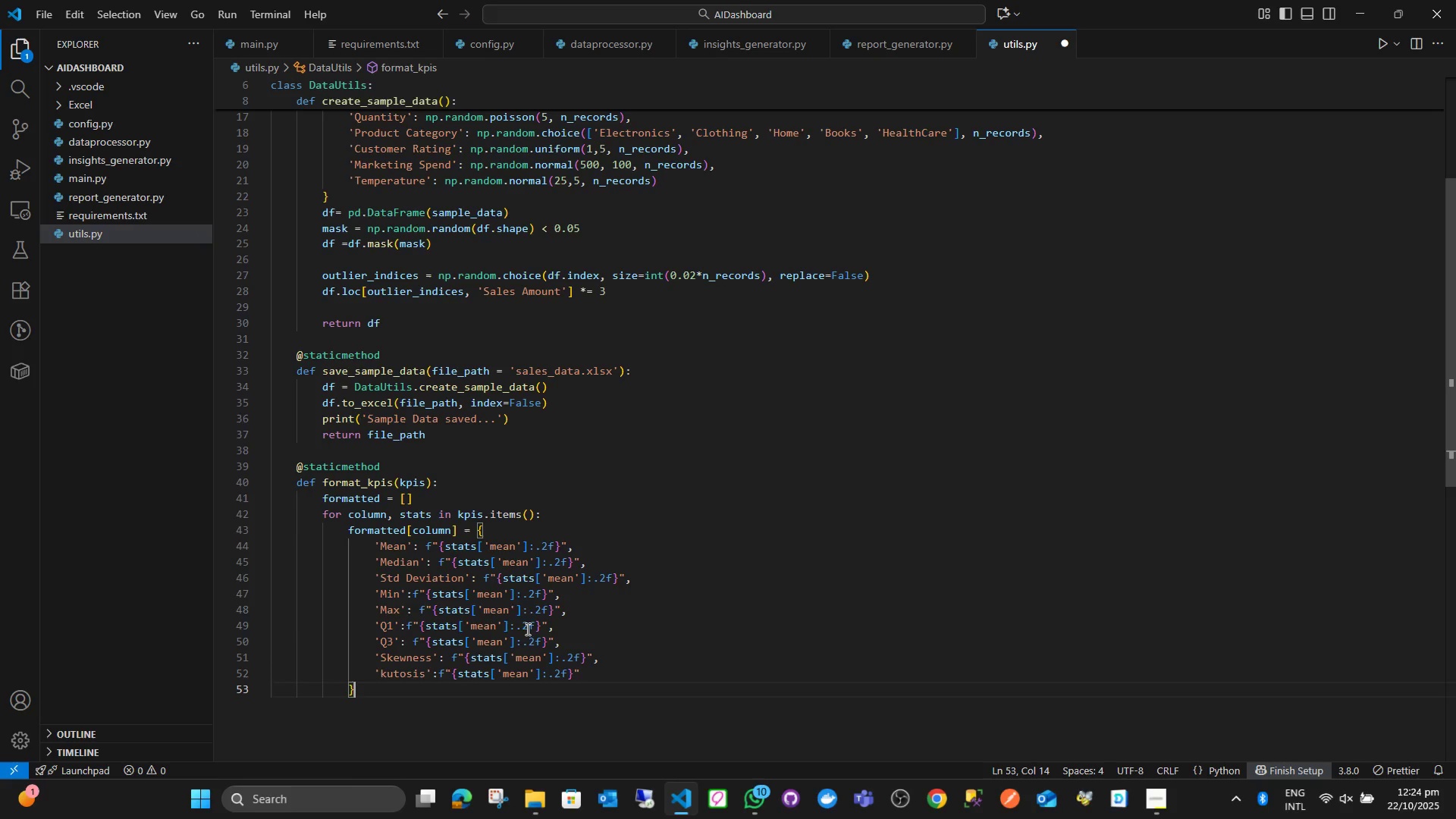 
left_click([519, 563])
 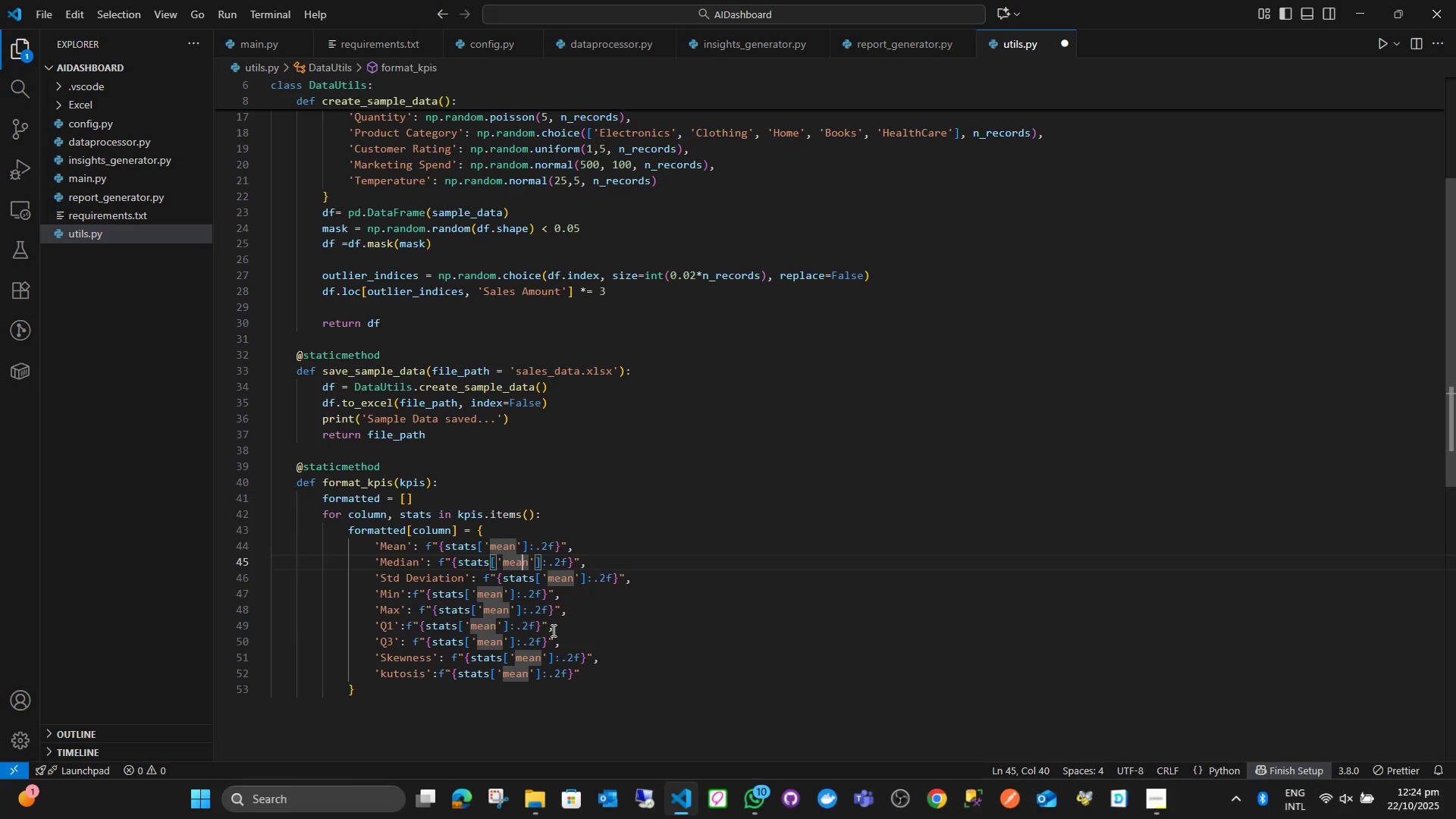 
key(ArrowRight)
 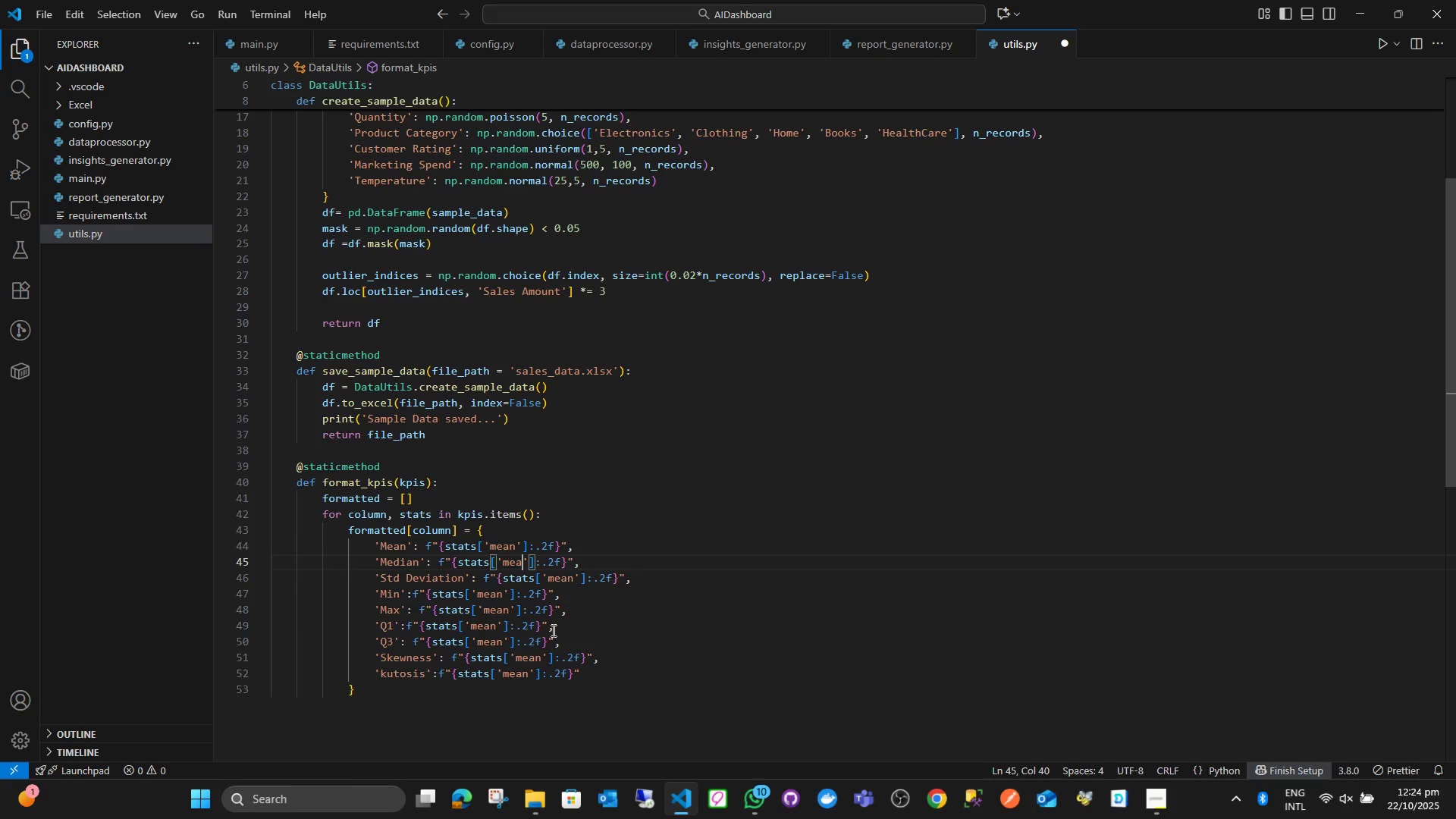 
key(Backspace)
type(d)
key(Backspace)
type(d)
key(Backspace)
key(Backspace)
type(dian)
 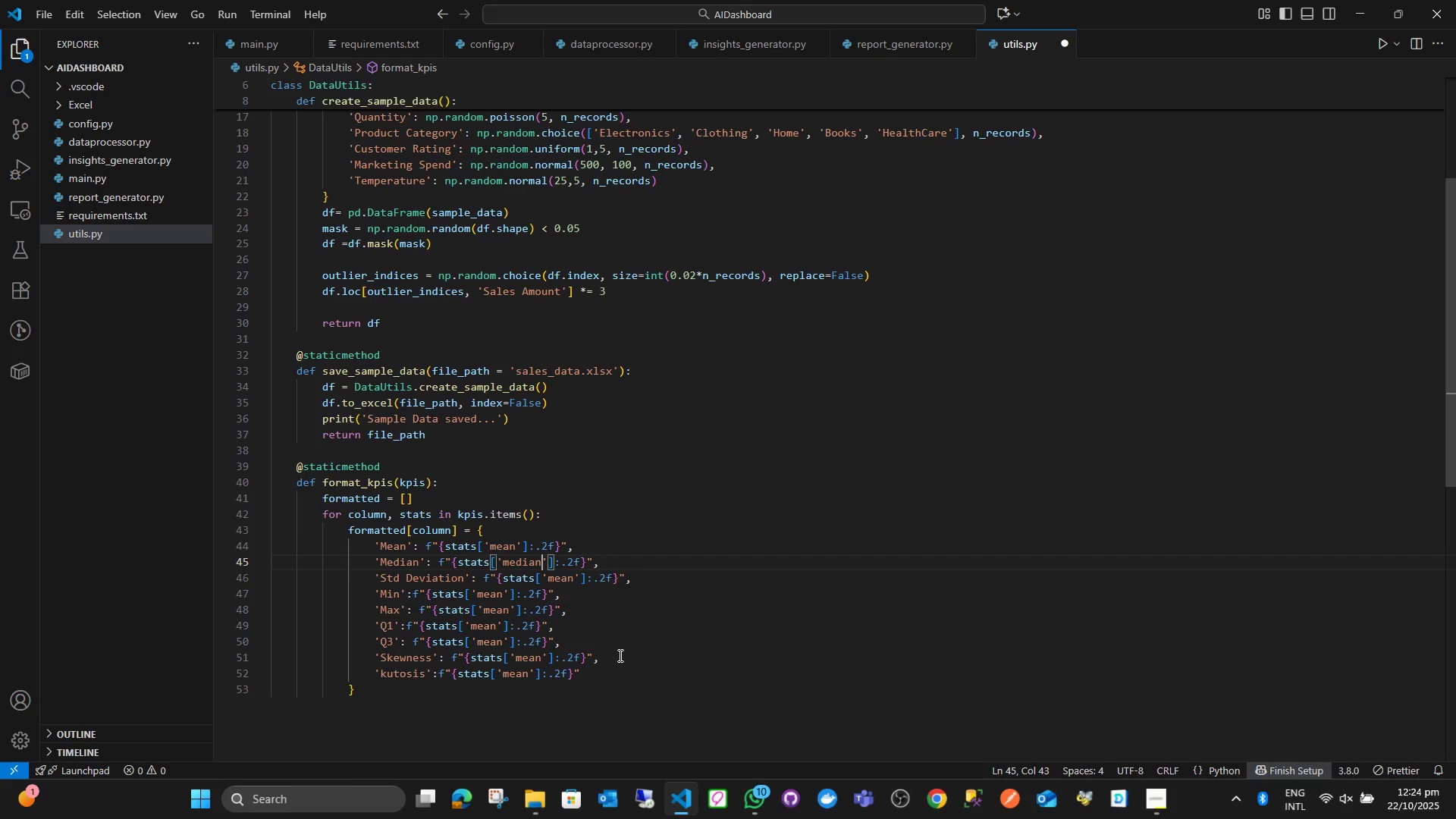 
wait(8.24)
 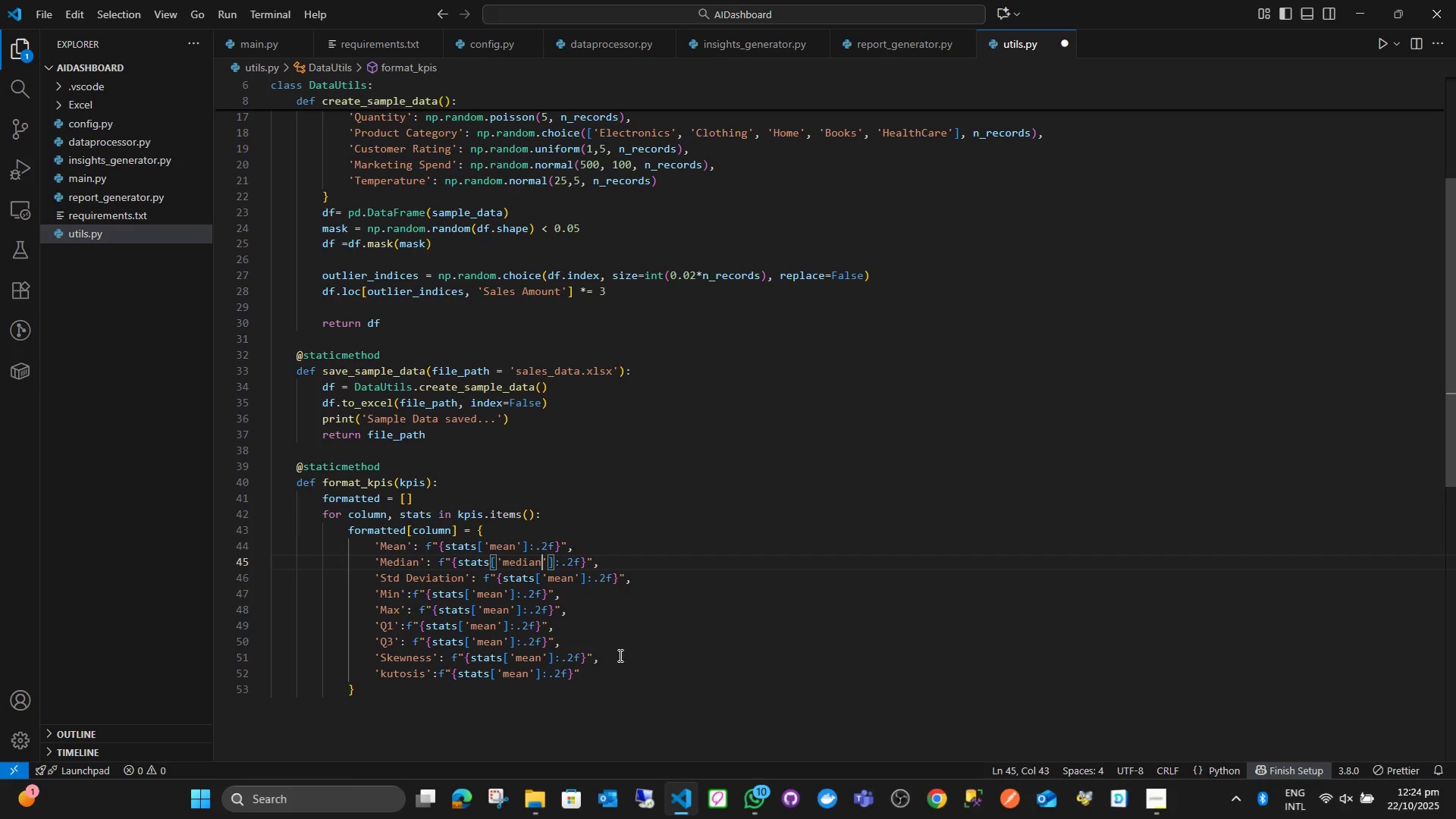 
left_click_drag(start_coordinate=[574, 582], to_coordinate=[551, 582])
 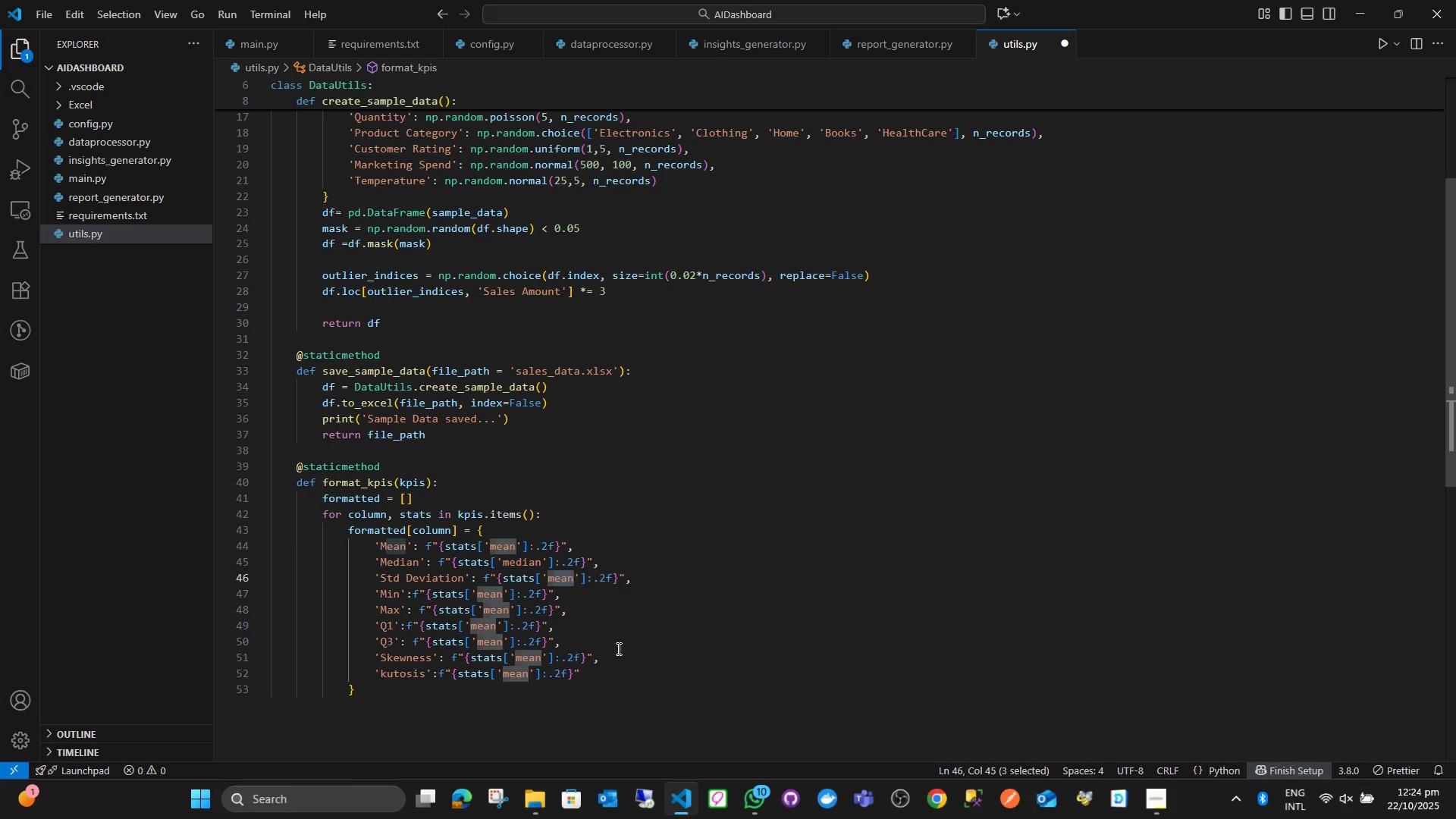 
key(Backspace)
 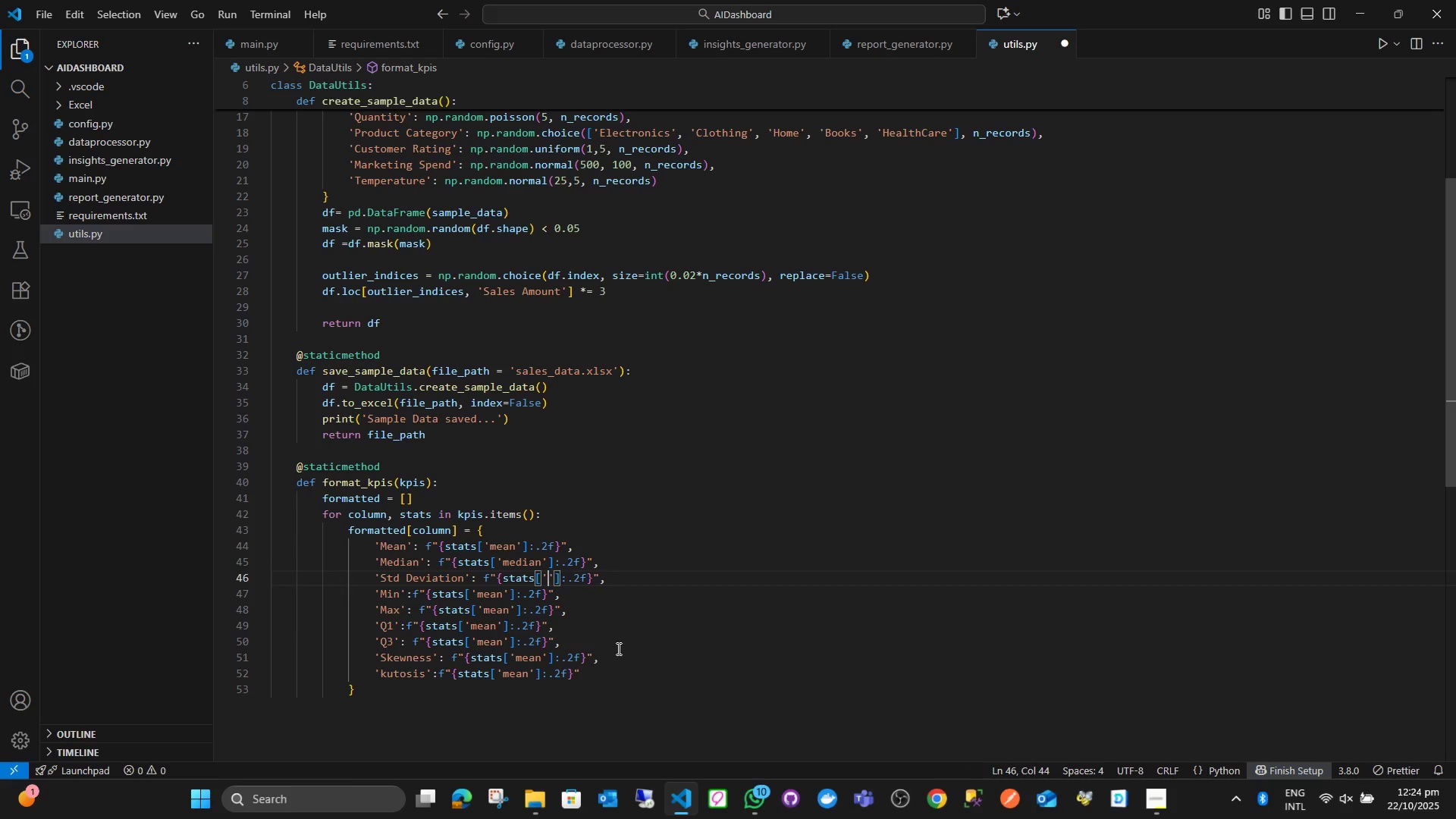 
key(Backspace)
 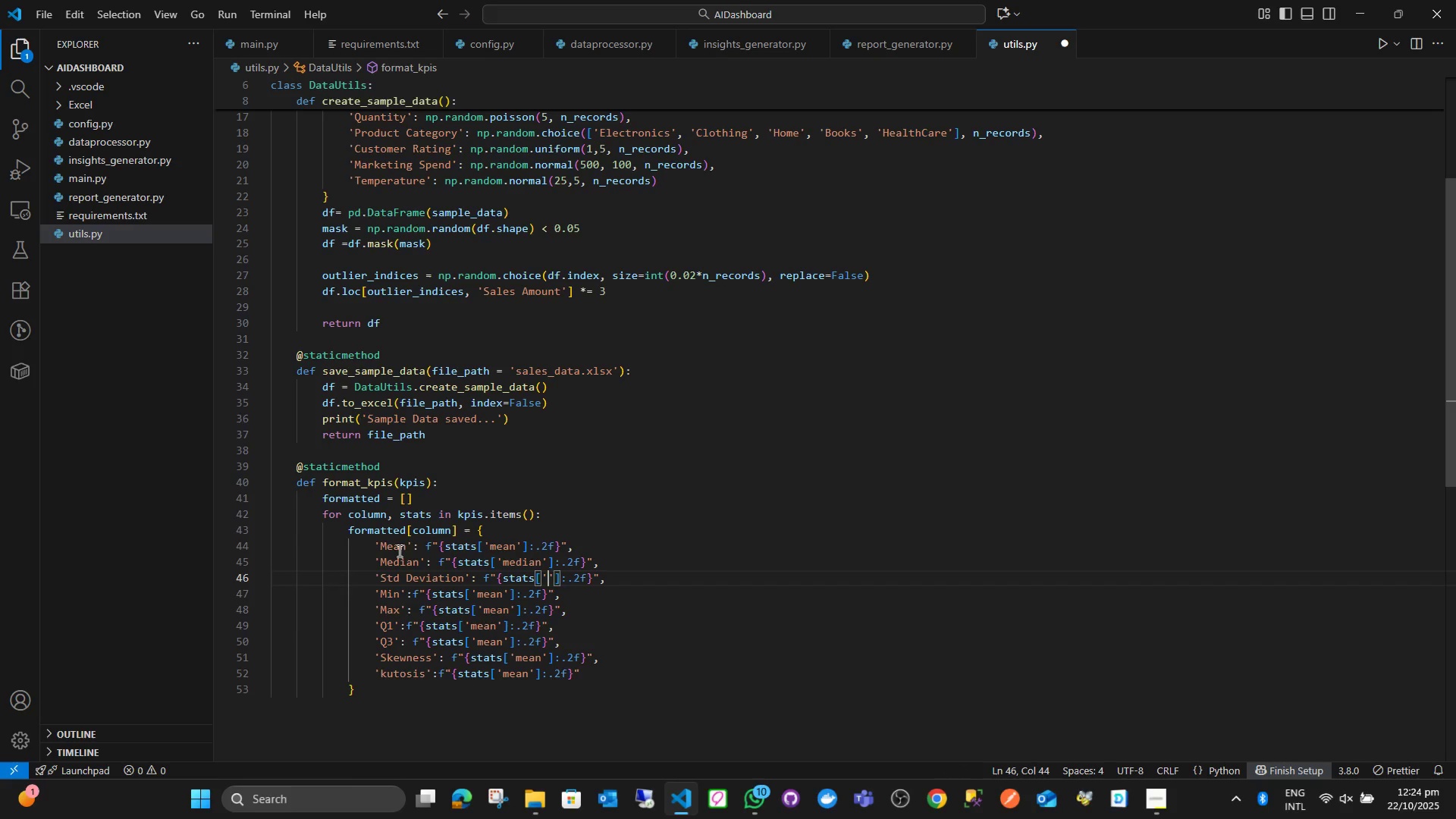 
double_click([398, 541])
 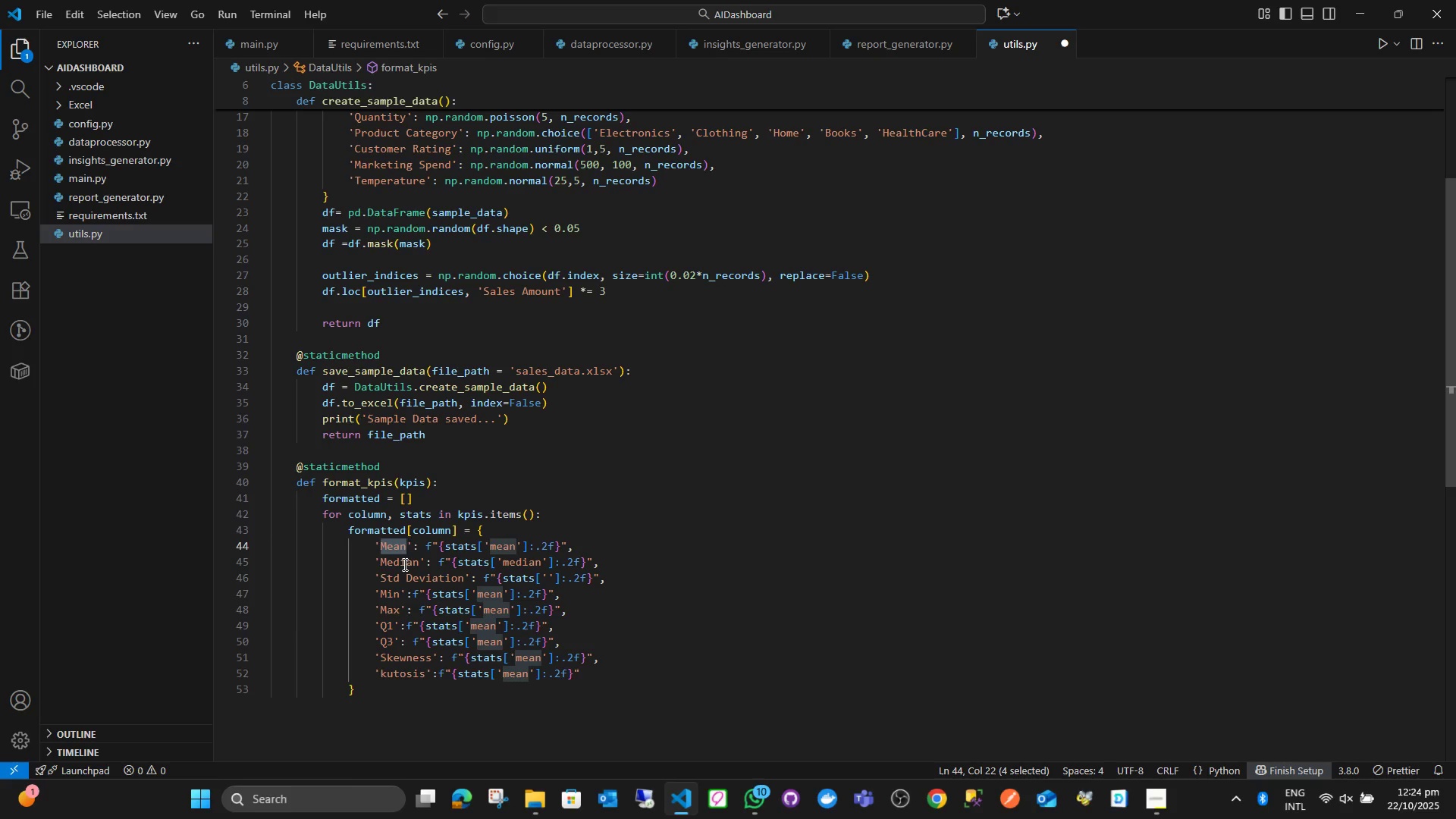 
key(Control+C)
 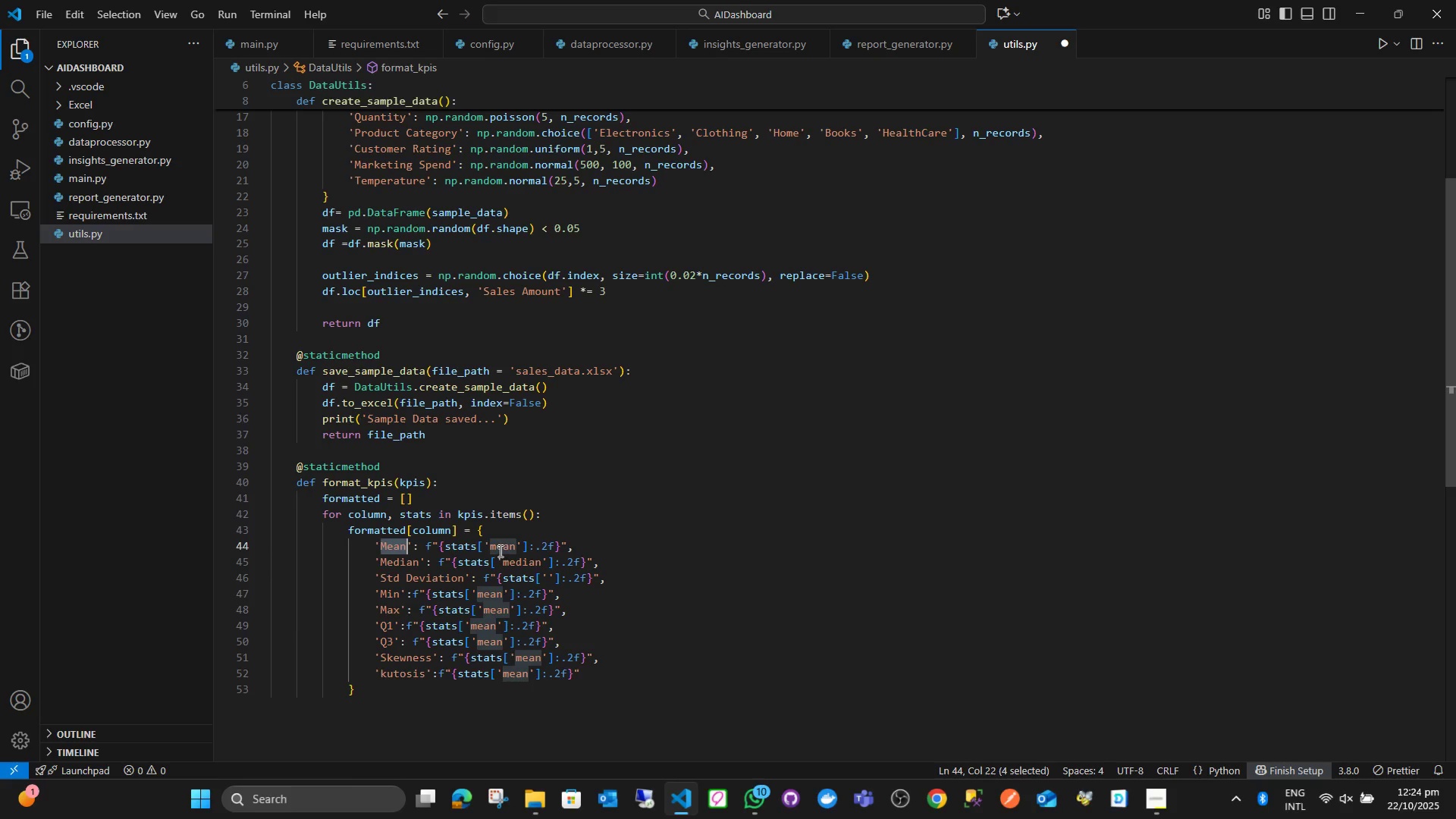 
double_click([499, 548])
 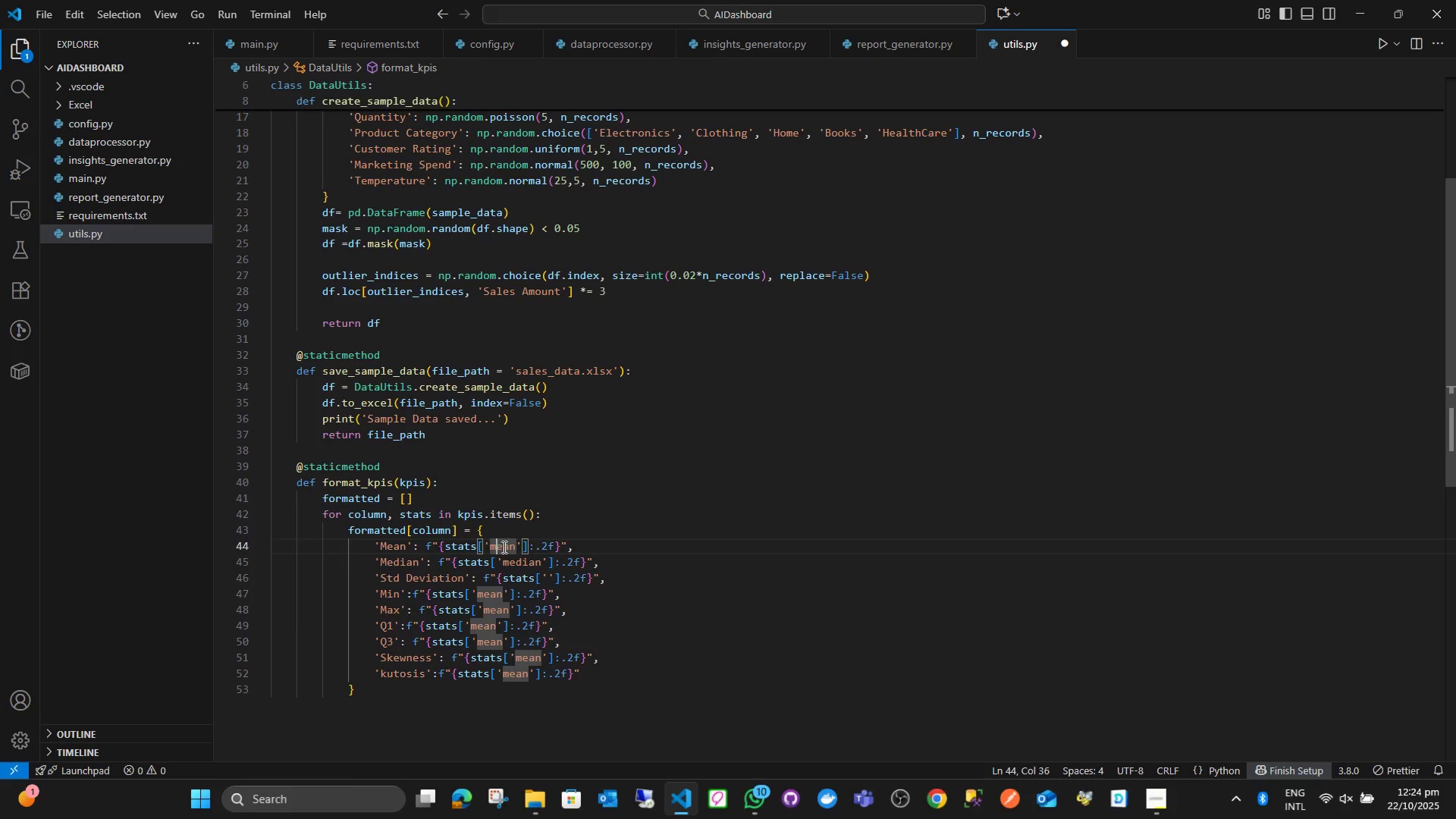 
key(Control+ControlLeft)
 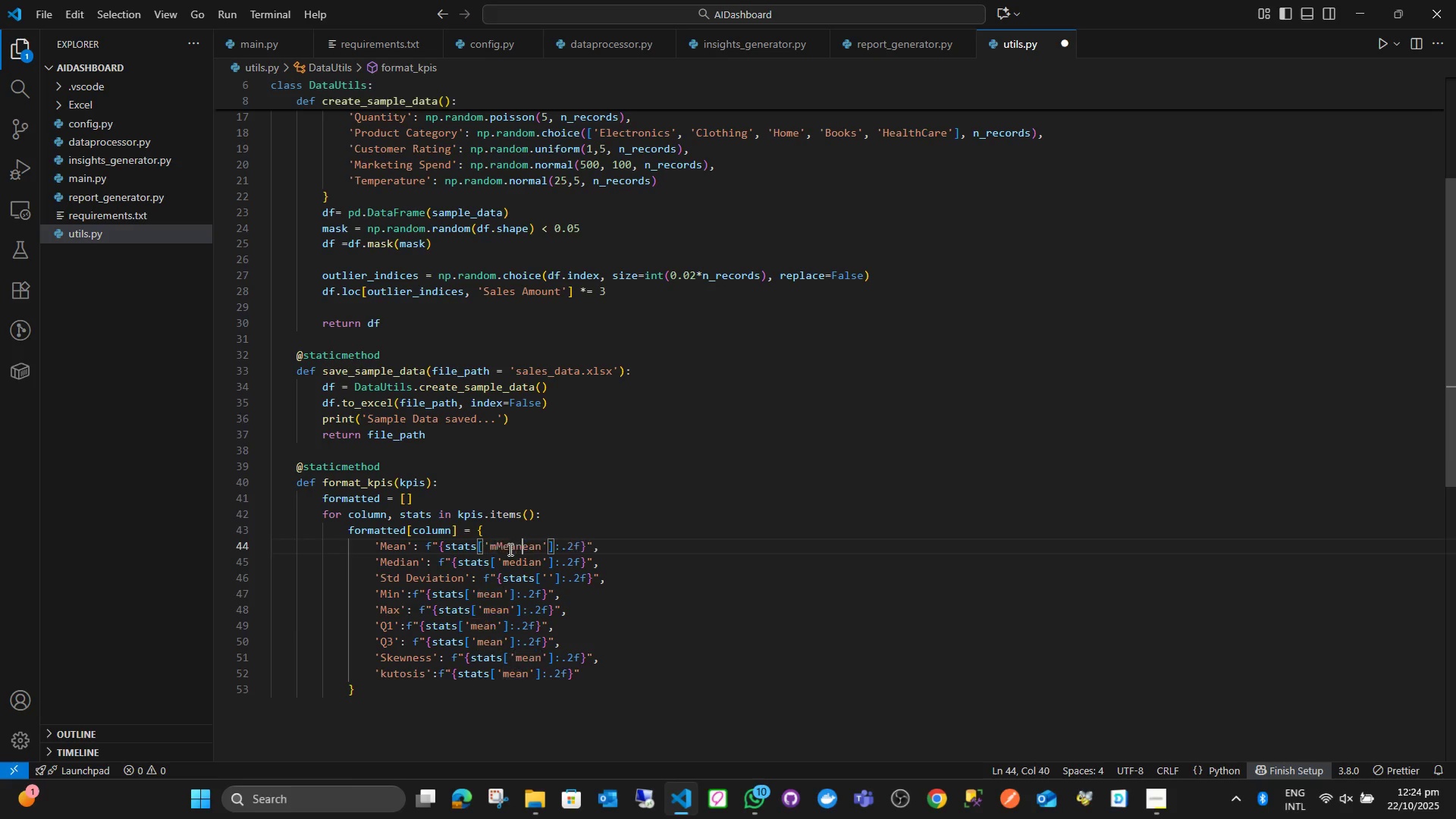 
key(Control+V)
 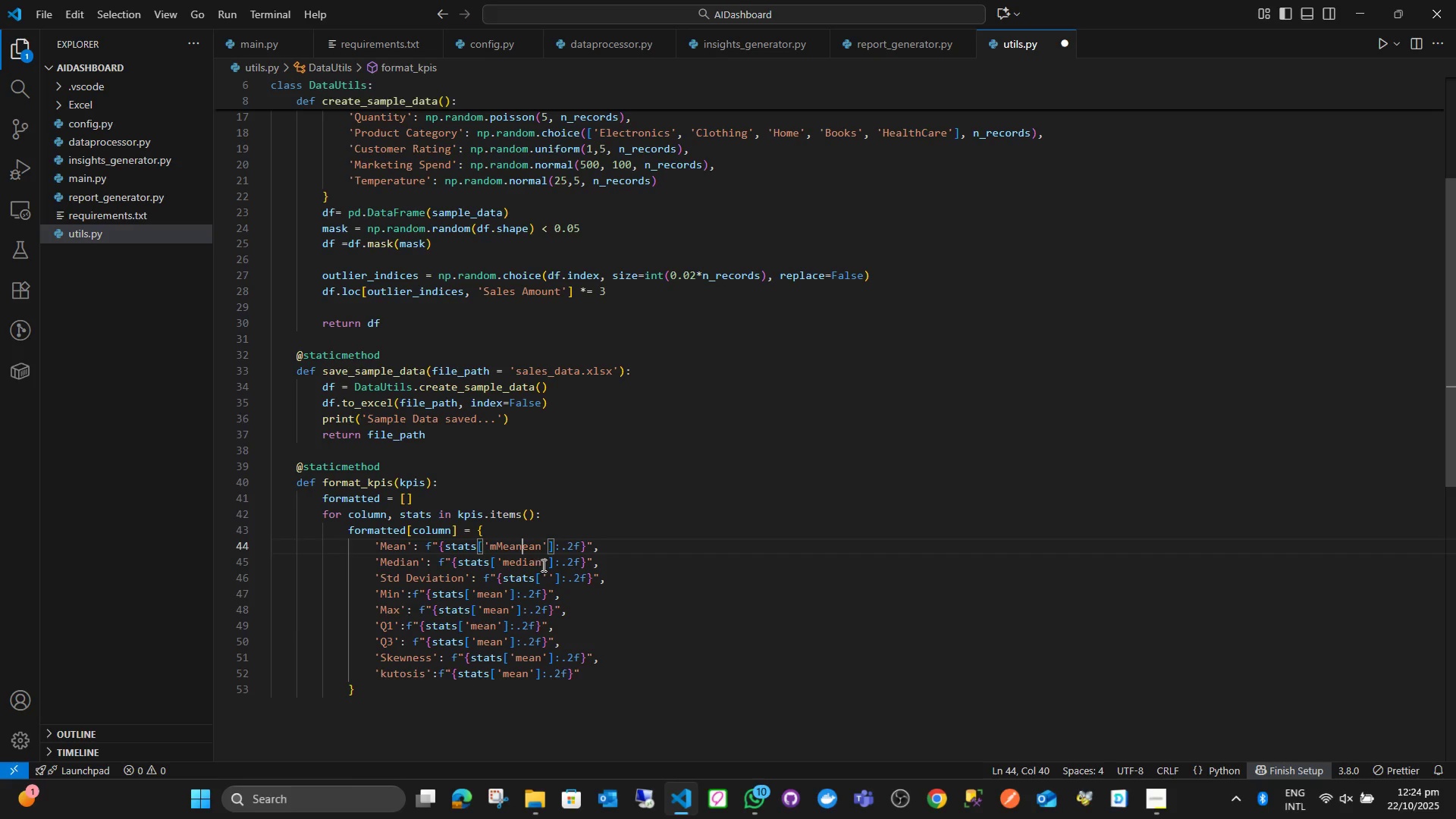 
key(Control+Z)
 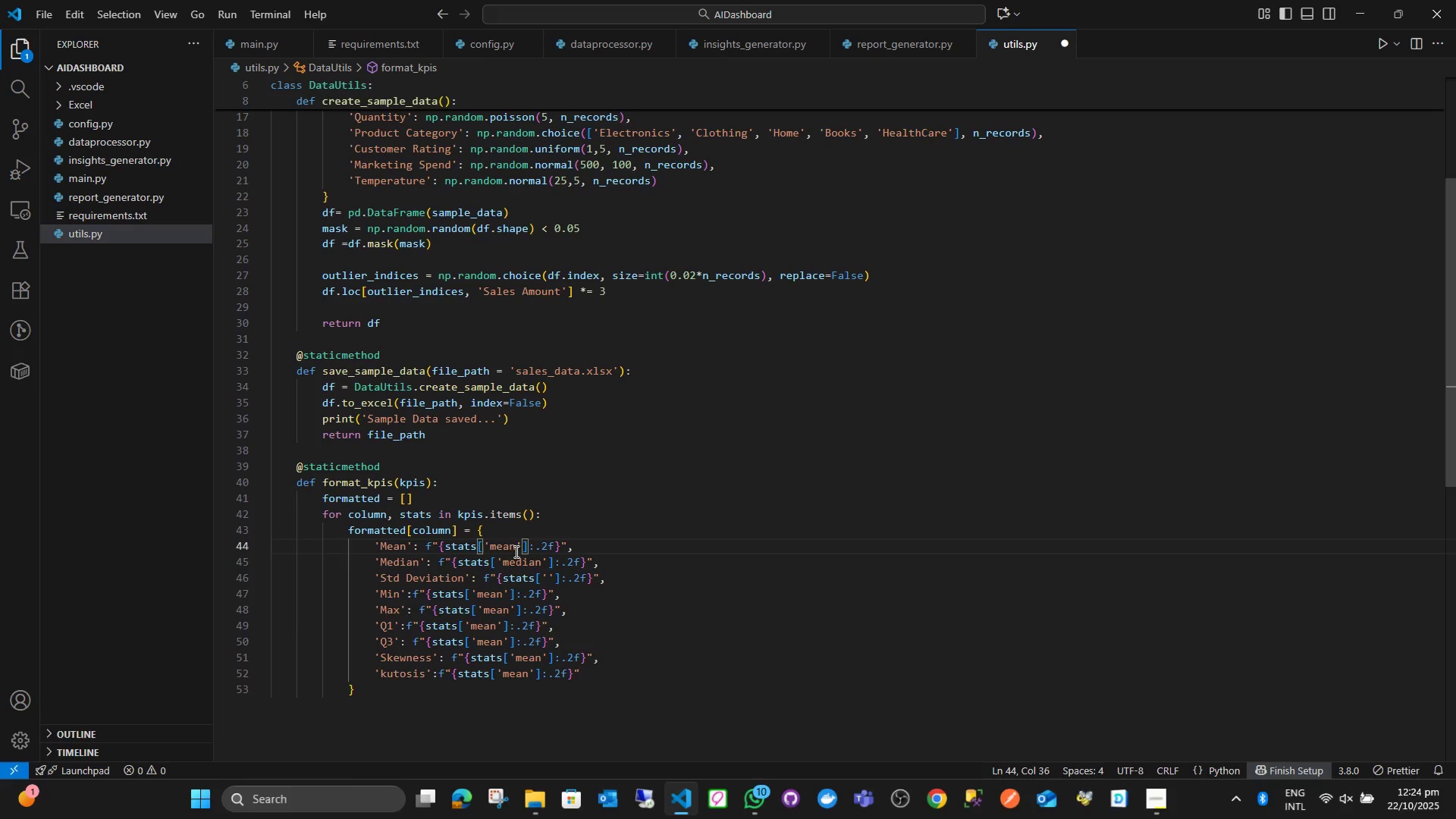 
left_click_drag(start_coordinate=[515, 551], to_coordinate=[493, 554])
 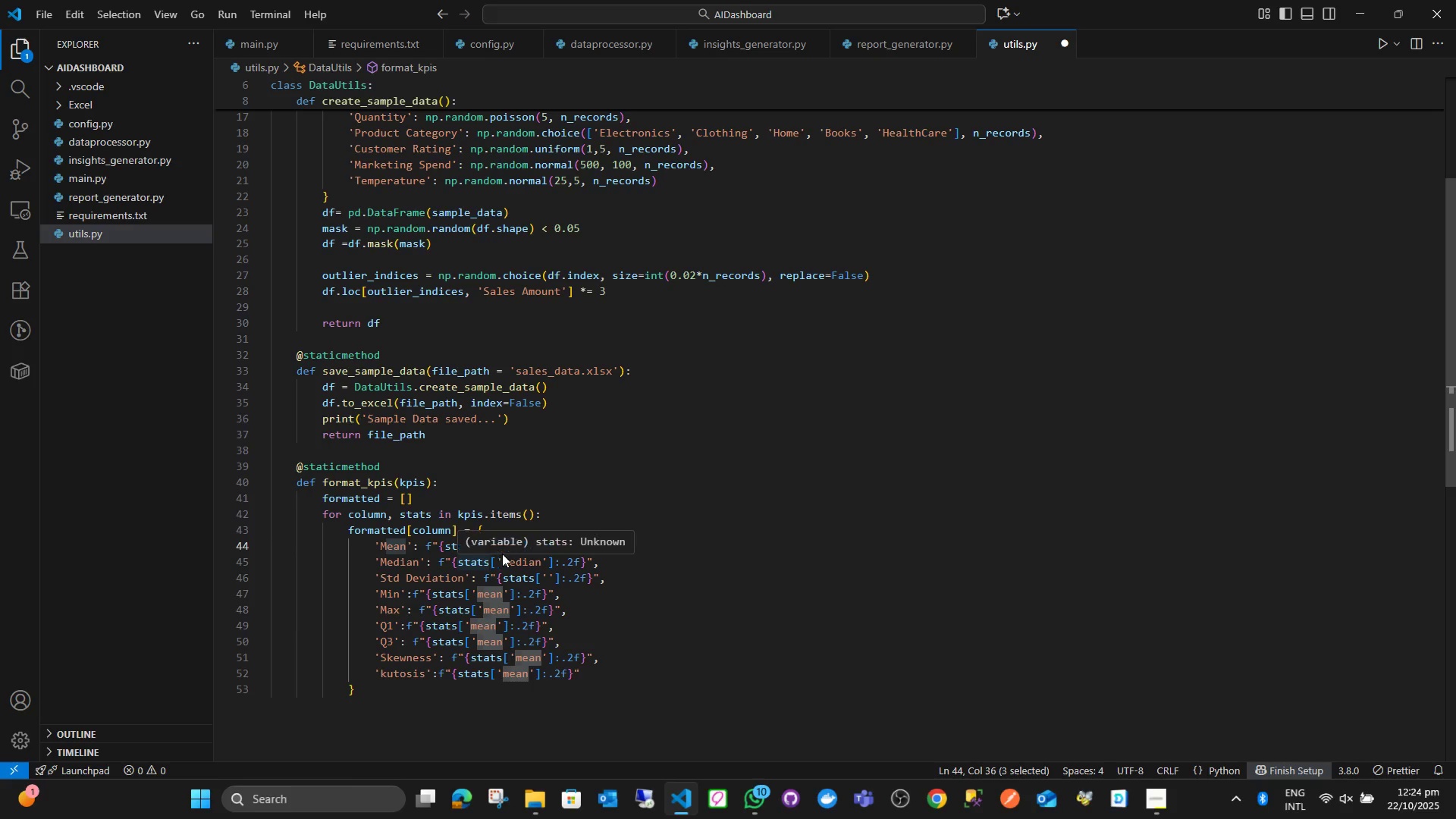 
key(Shift+ArrowLeft)
 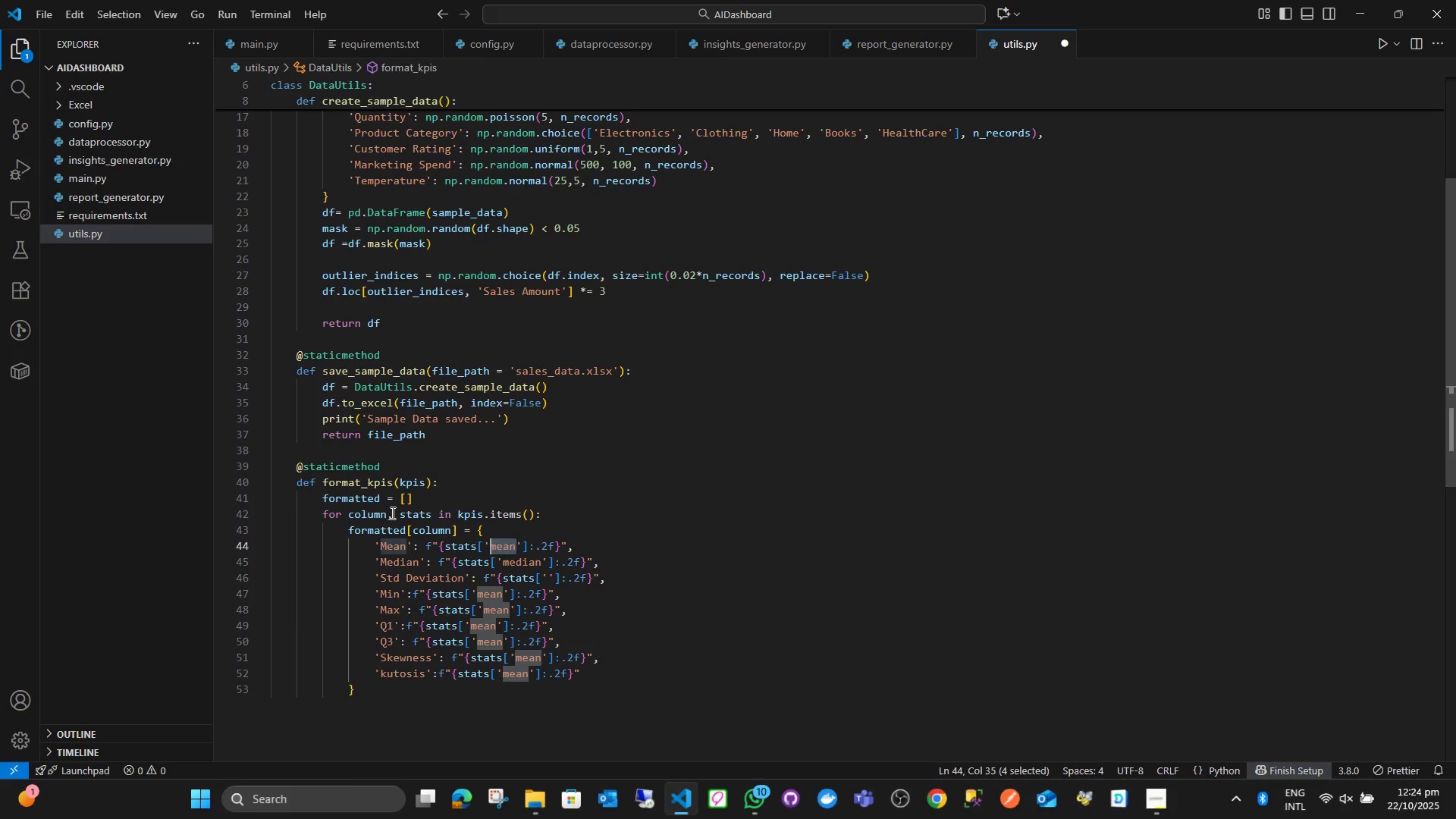 
key(Control+ControlLeft)
 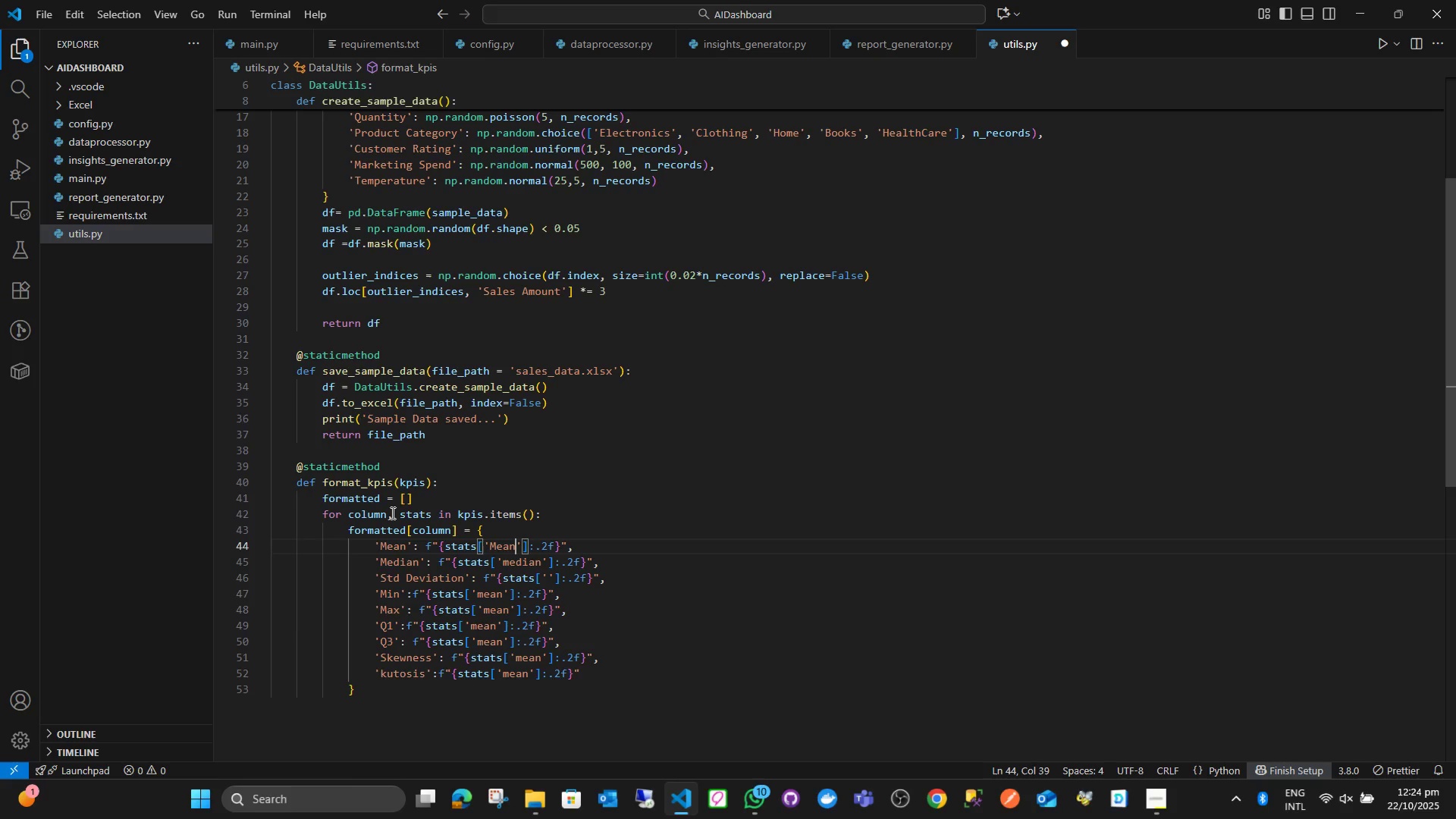 
key(Control+V)
 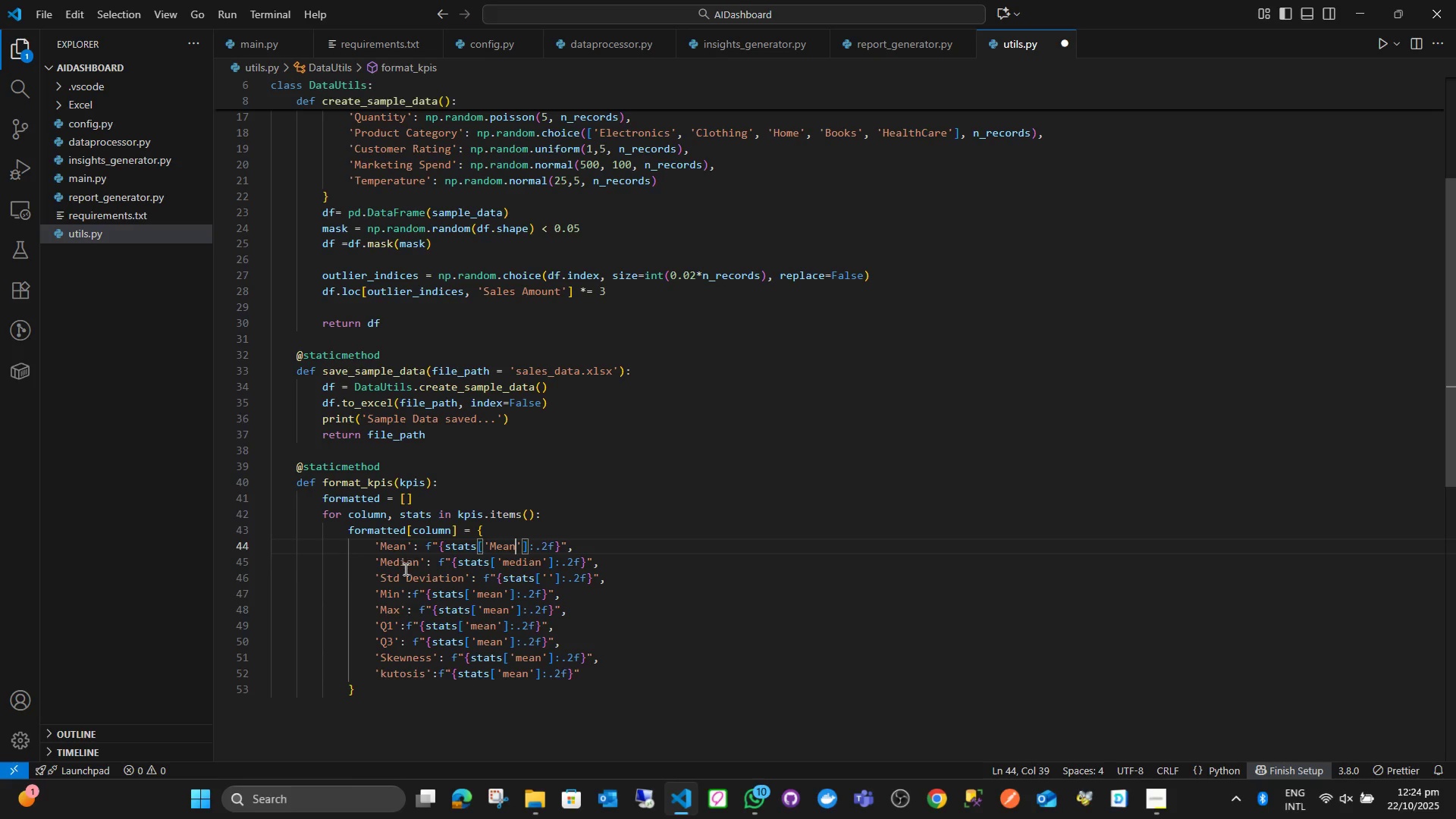 
double_click([404, 569])
 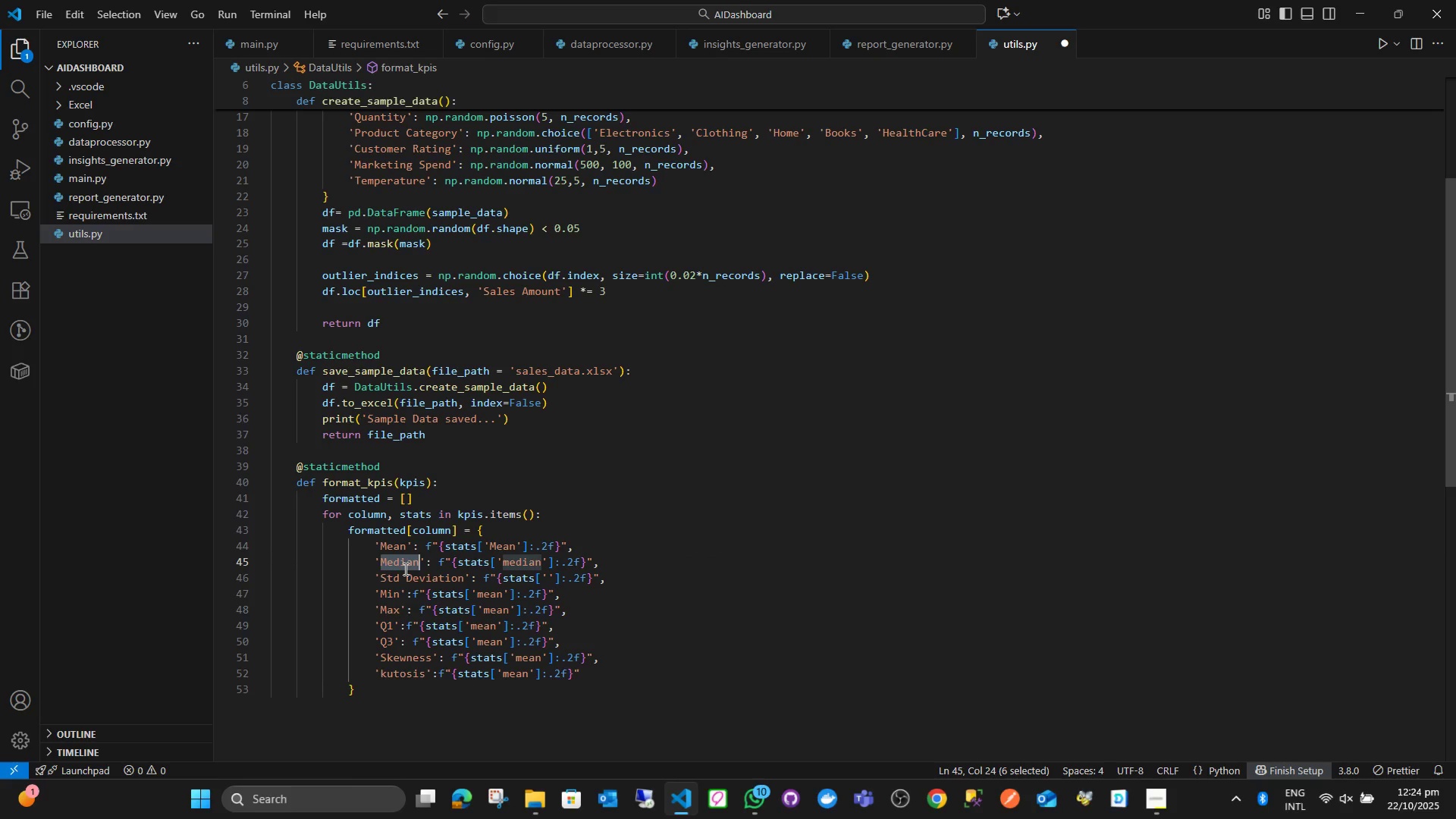 
key(Control+C)
 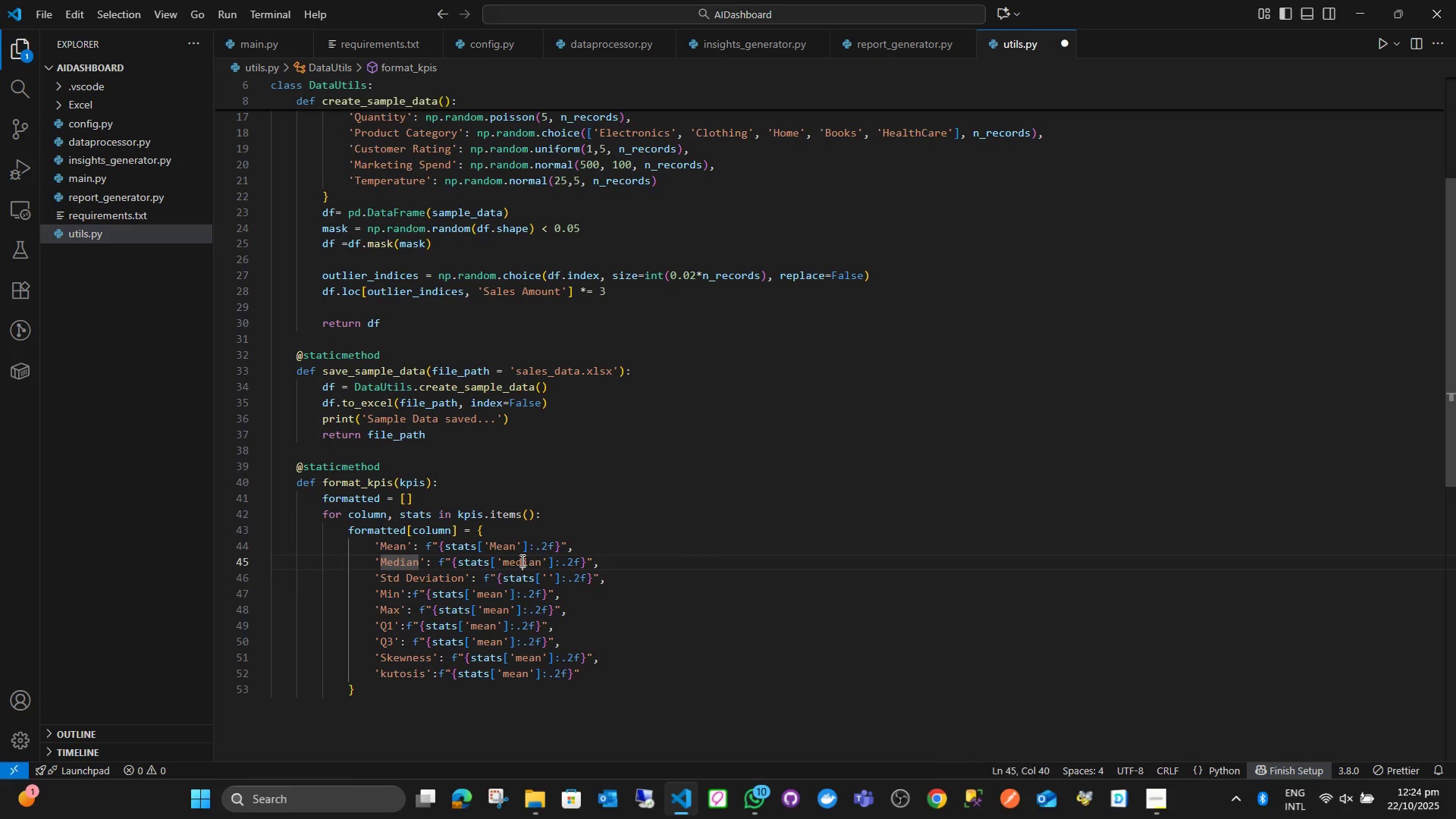 
double_click([521, 560])
 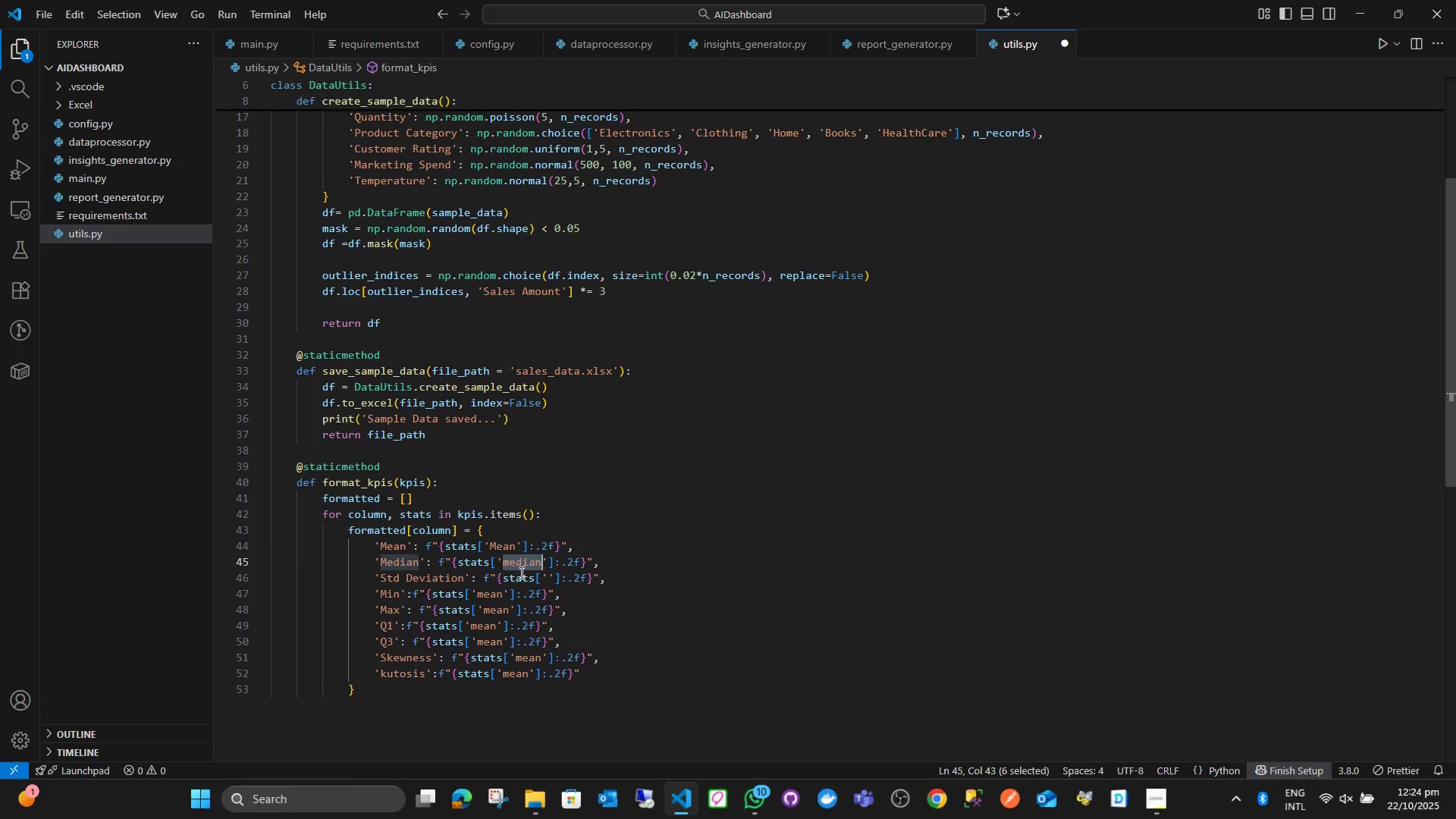 
key(Control+ControlLeft)
 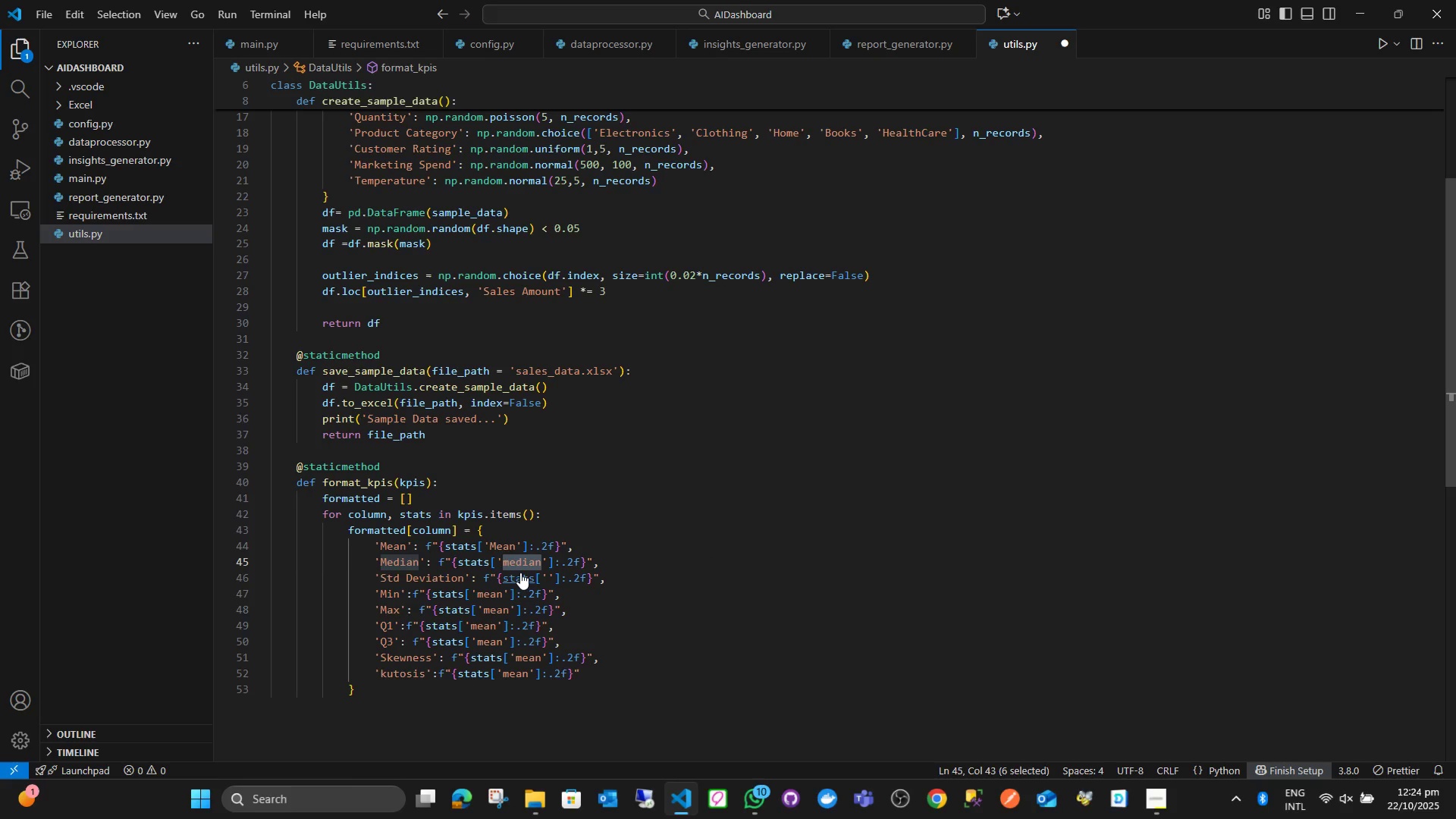 
key(Control+V)
 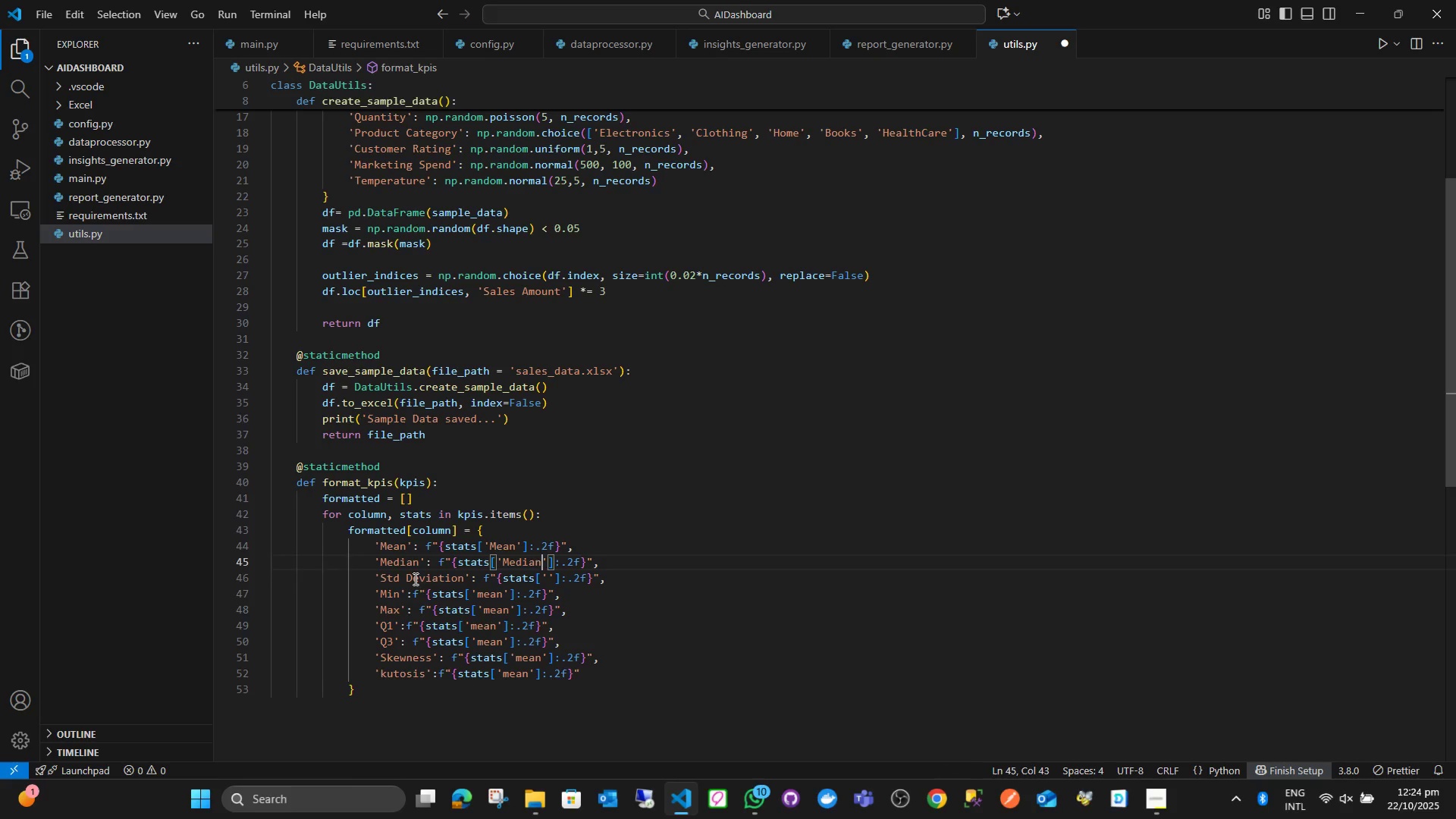 
double_click([414, 579])
 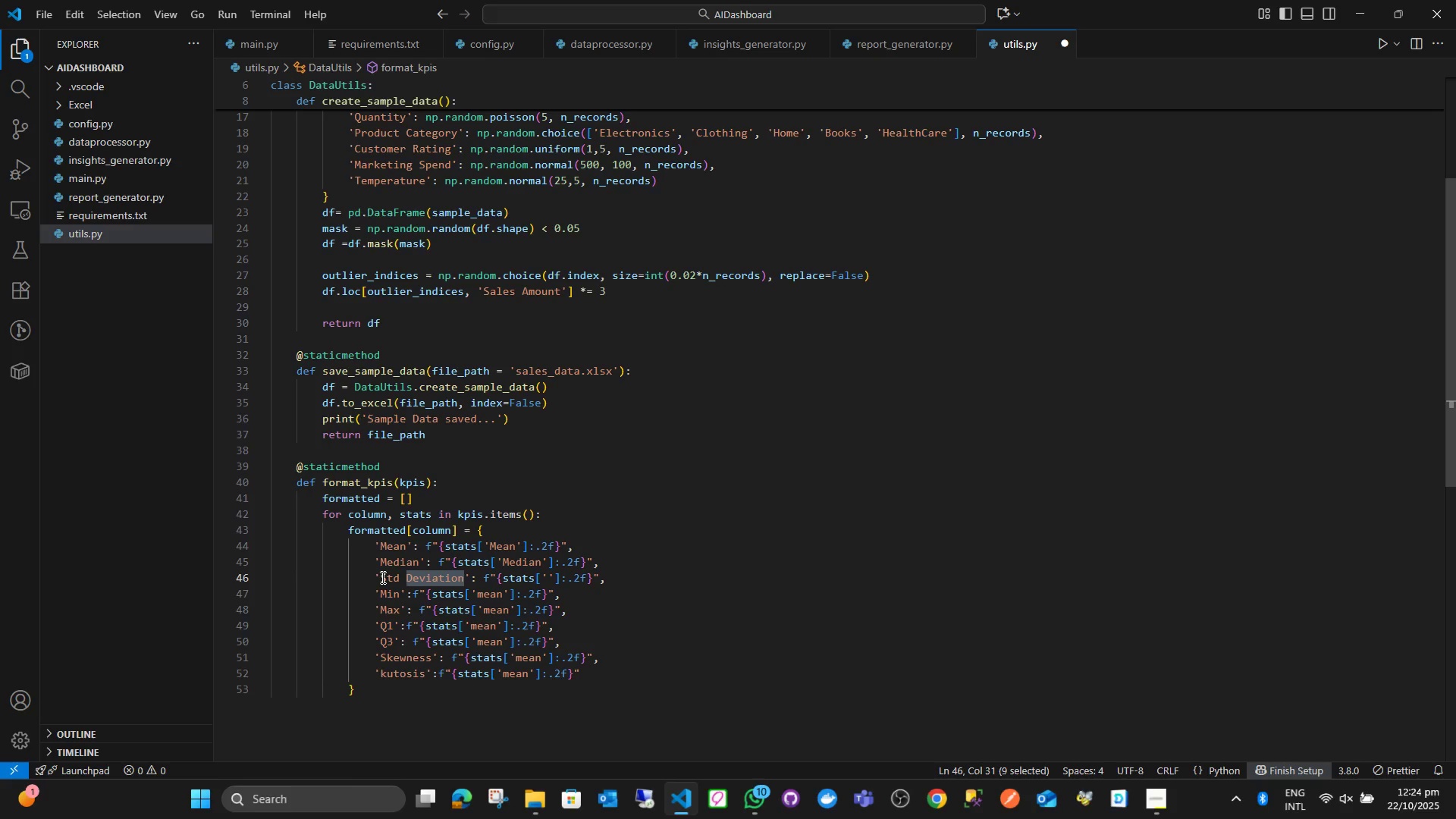 
left_click_drag(start_coordinate=[380, 577], to_coordinate=[465, 576])
 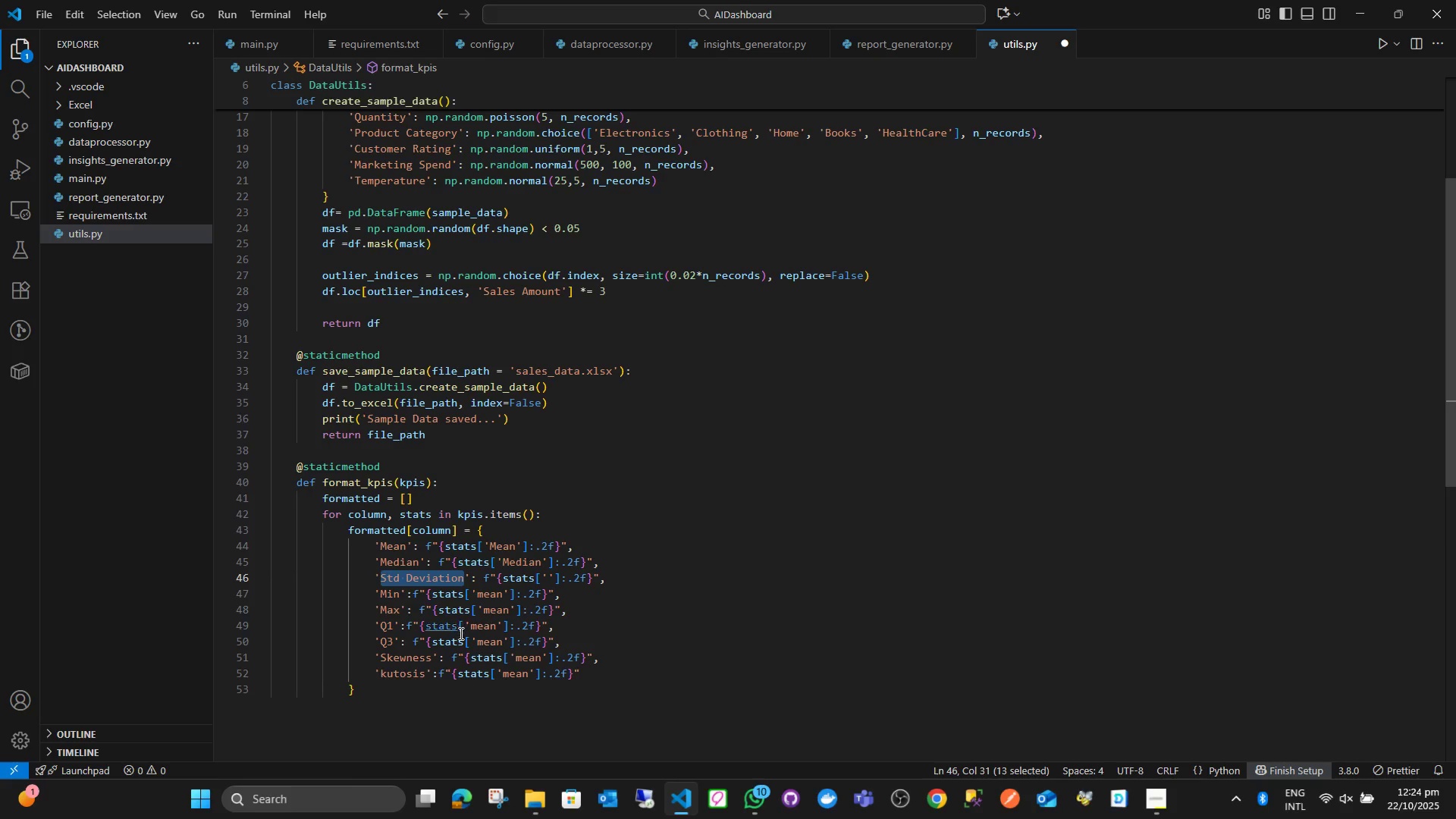 
key(Control+C)
 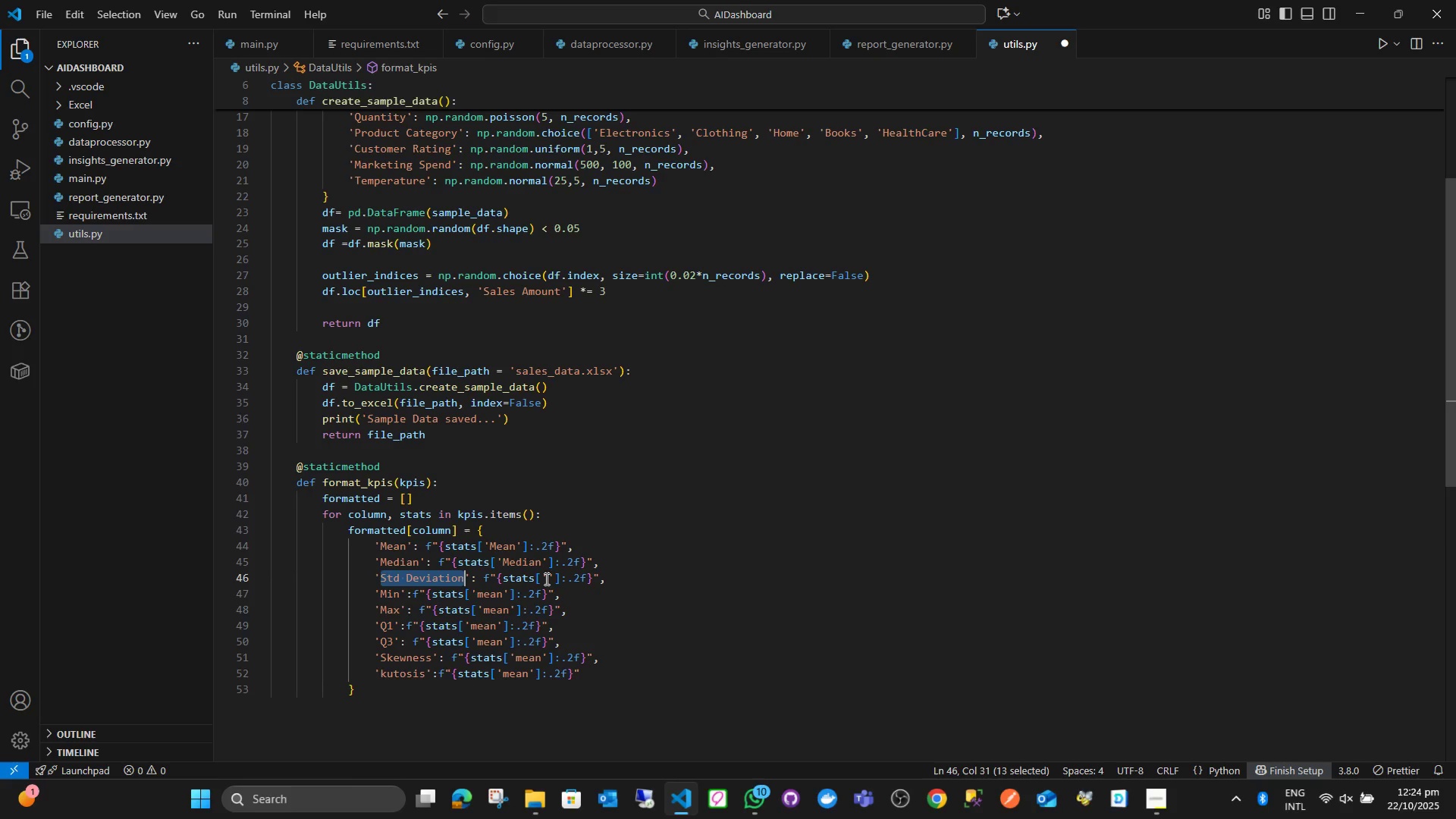 
left_click([548, 579])
 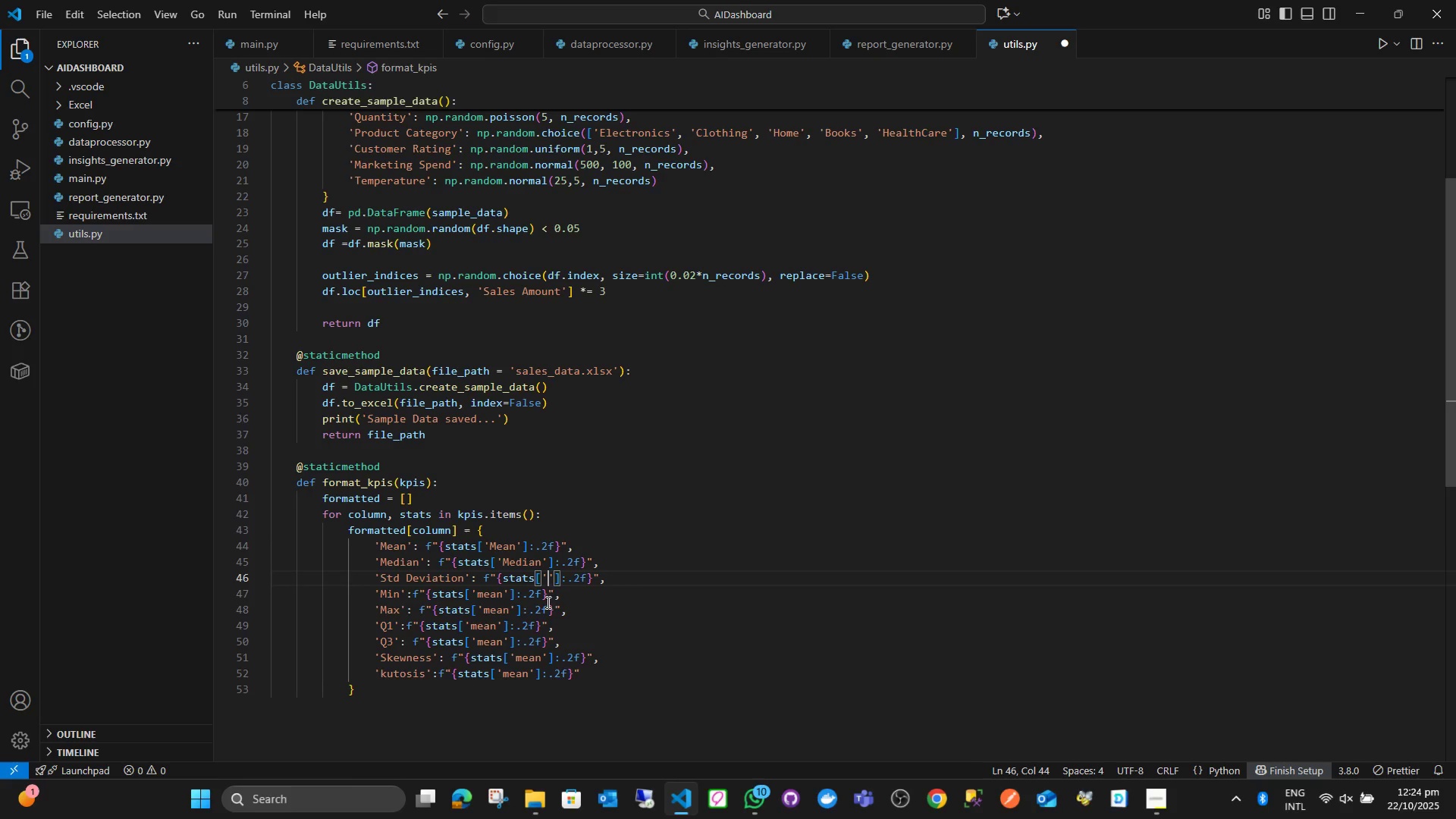 
key(Control+ControlLeft)
 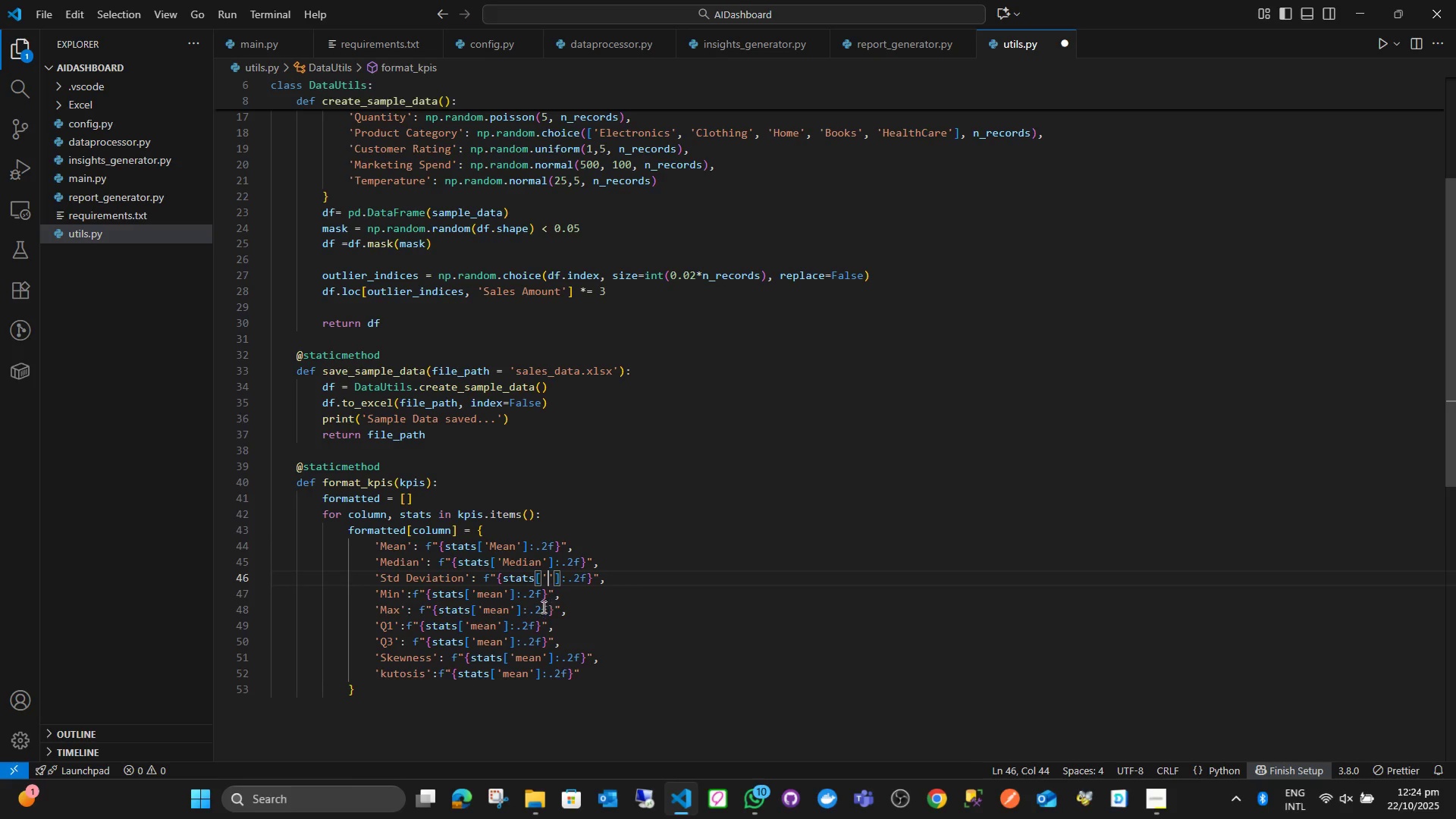 
key(Control+V)
 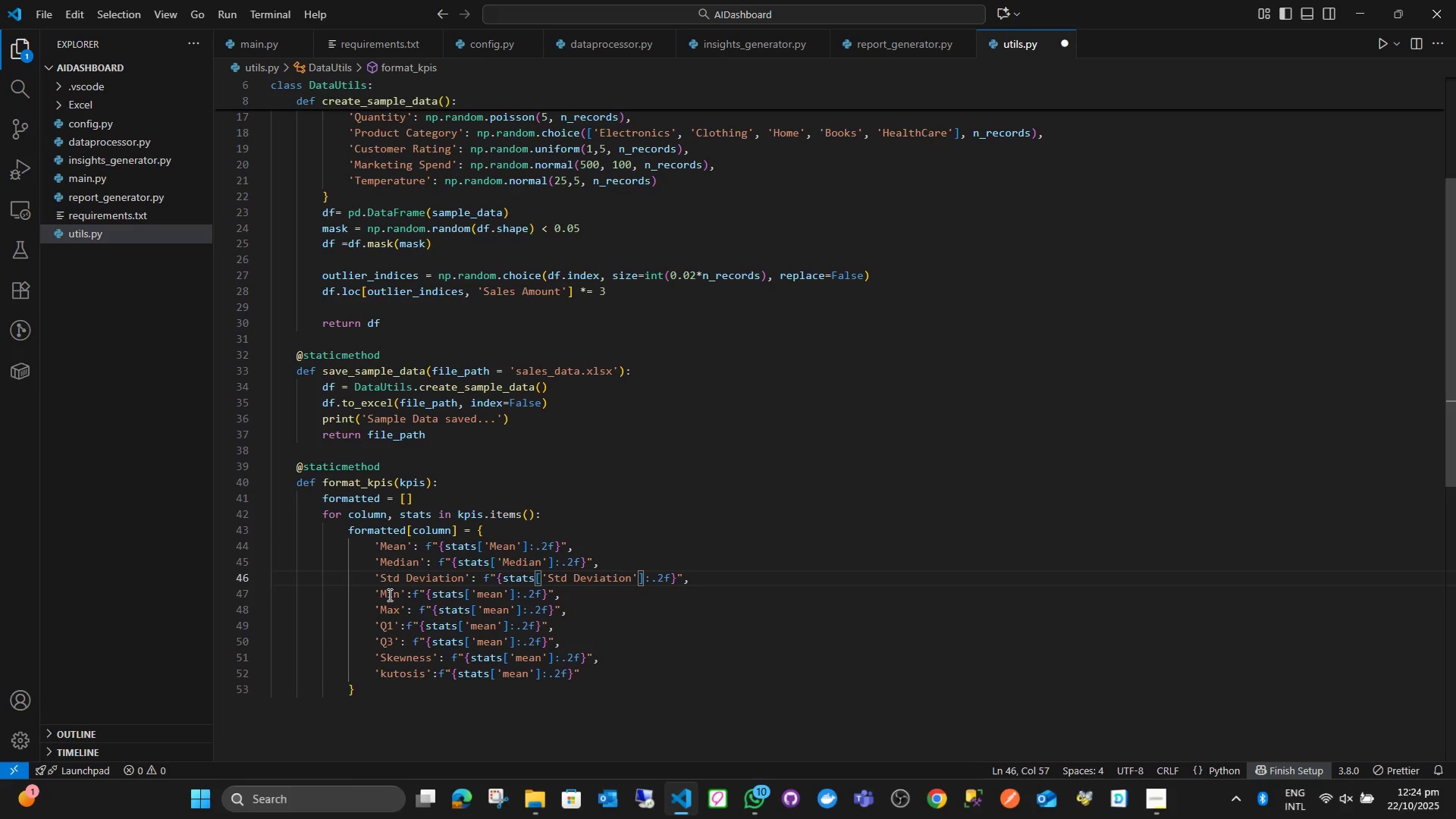 
double_click([388, 595])
 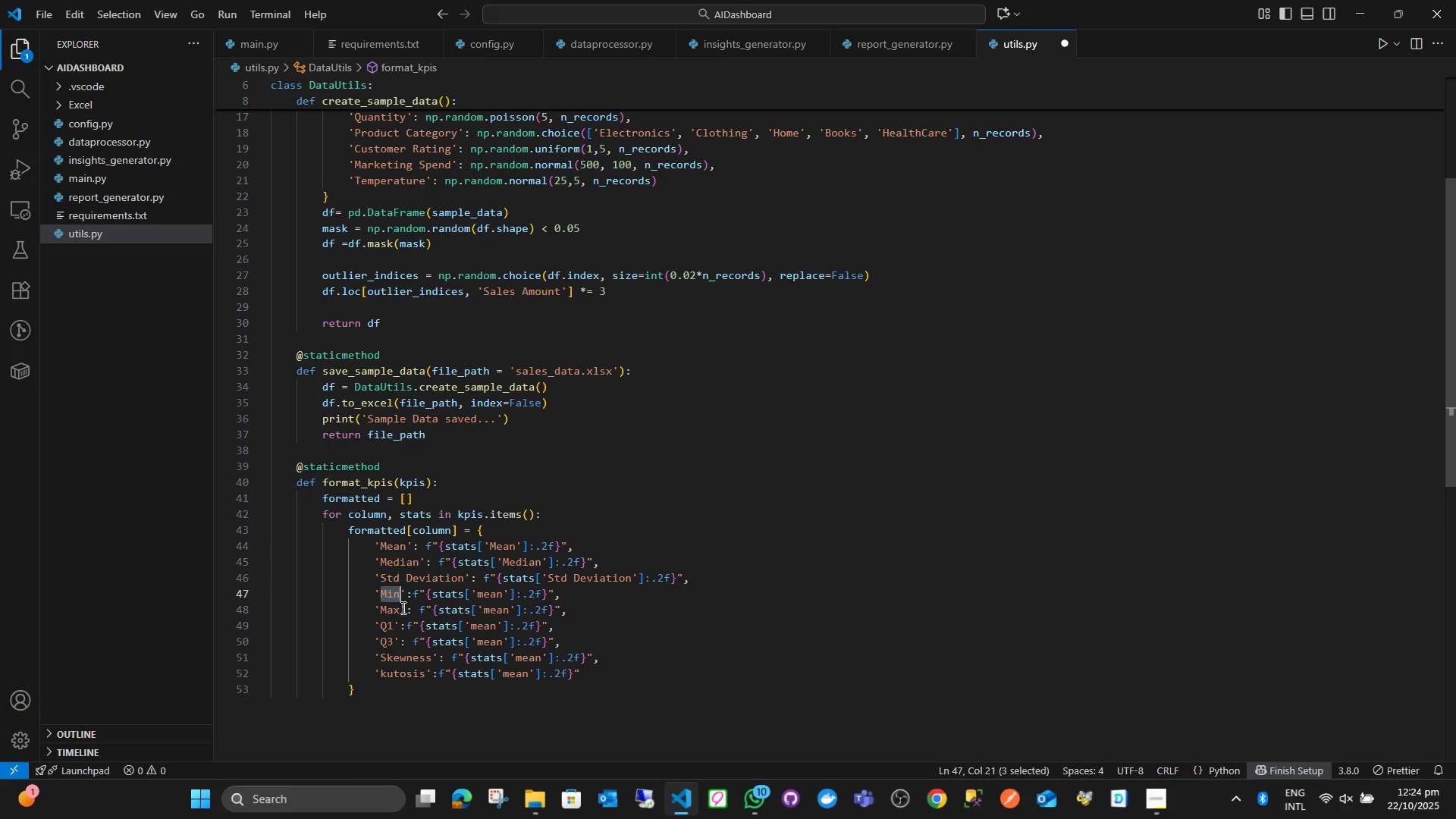 
key(Control+C)
 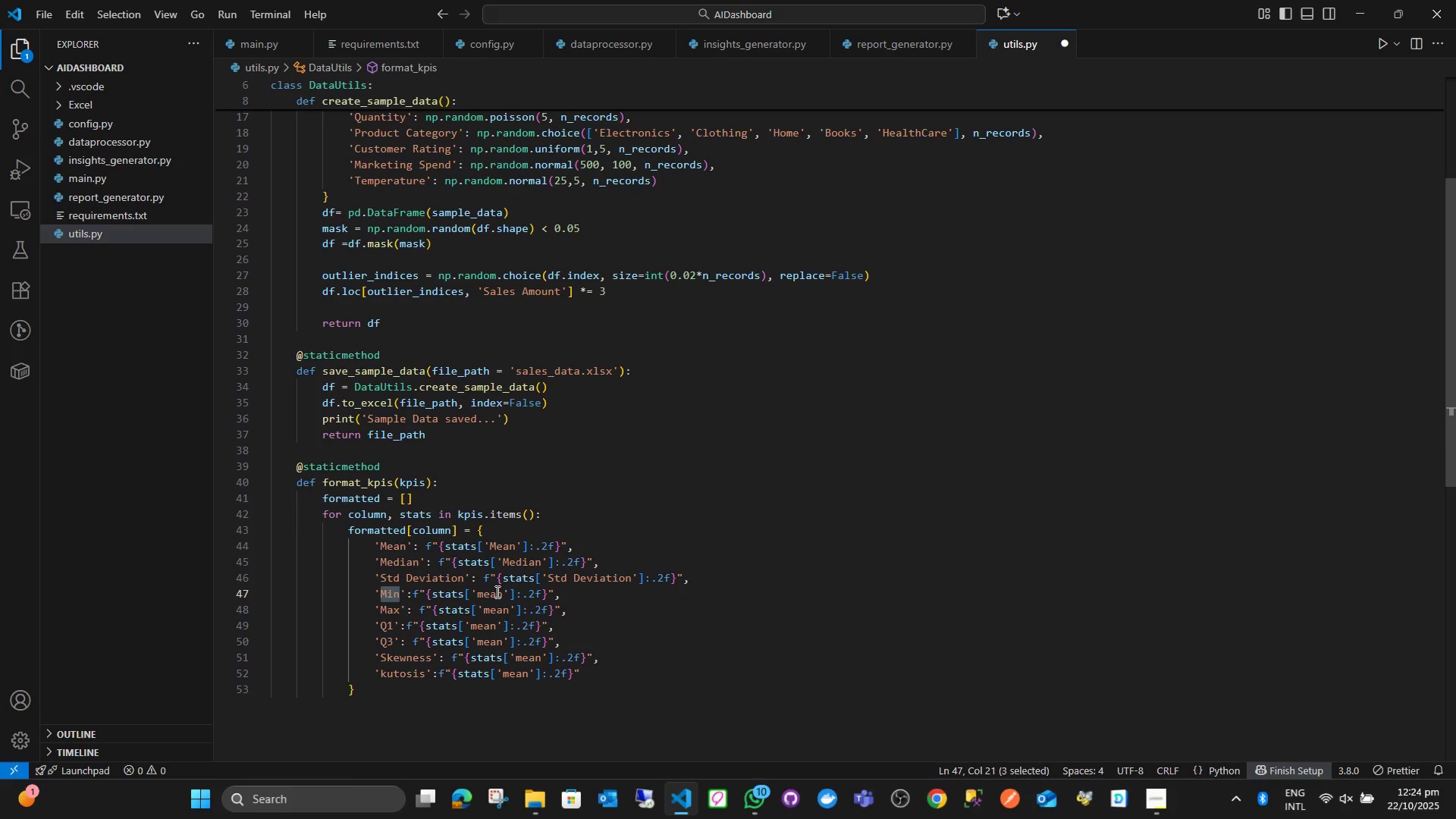 
double_click([496, 592])
 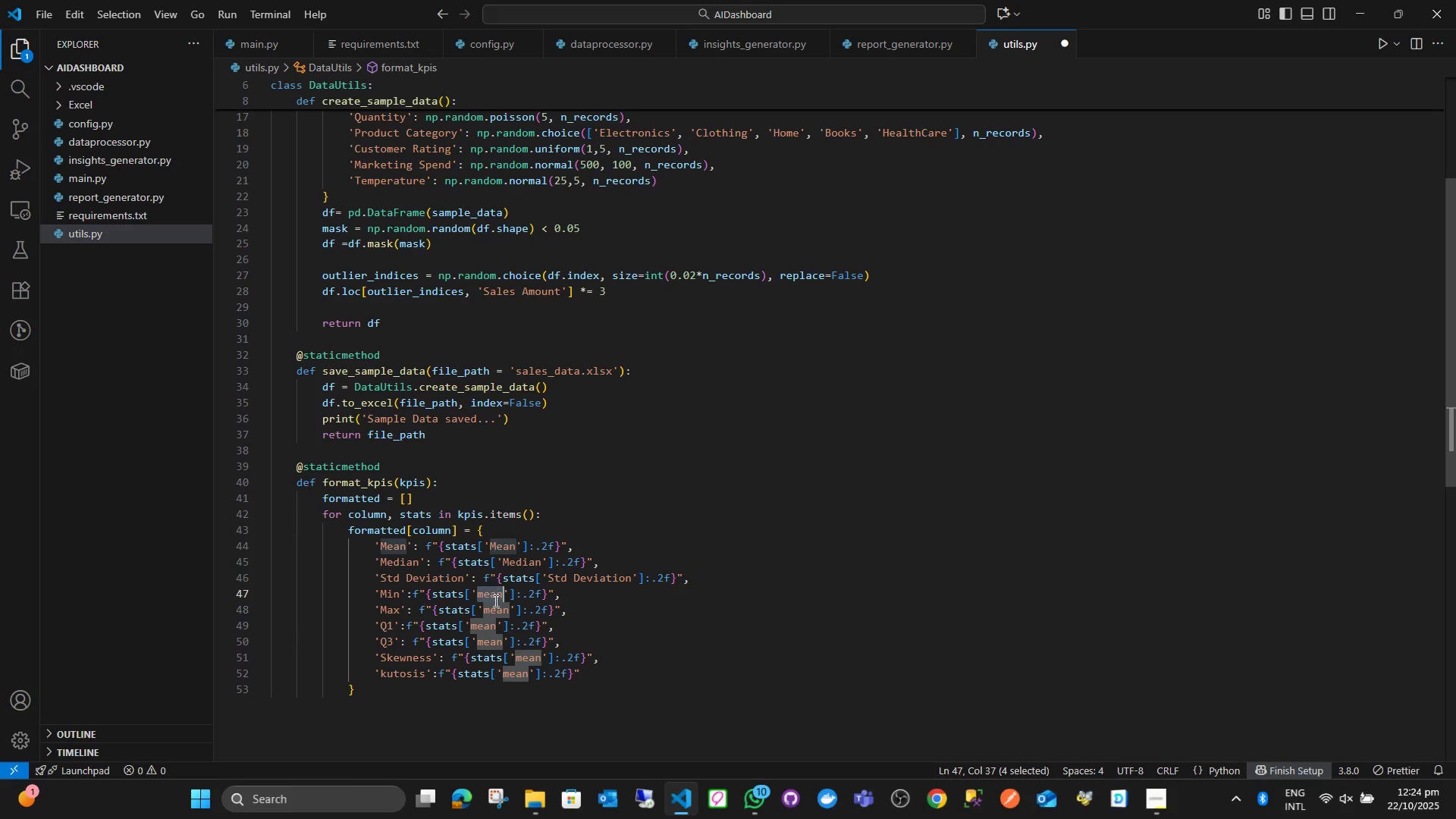 
key(Control+ControlLeft)
 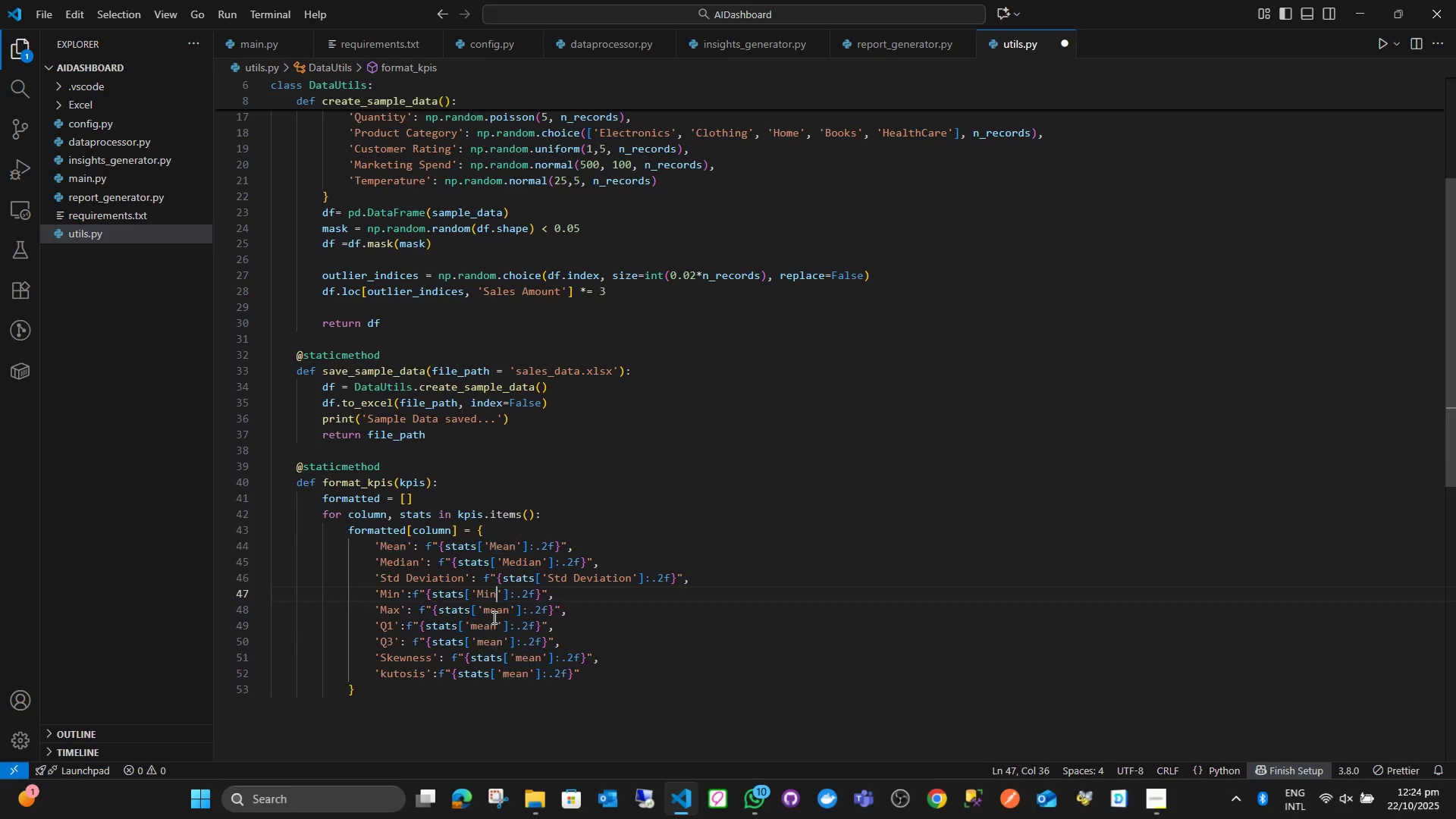 
key(Control+V)
 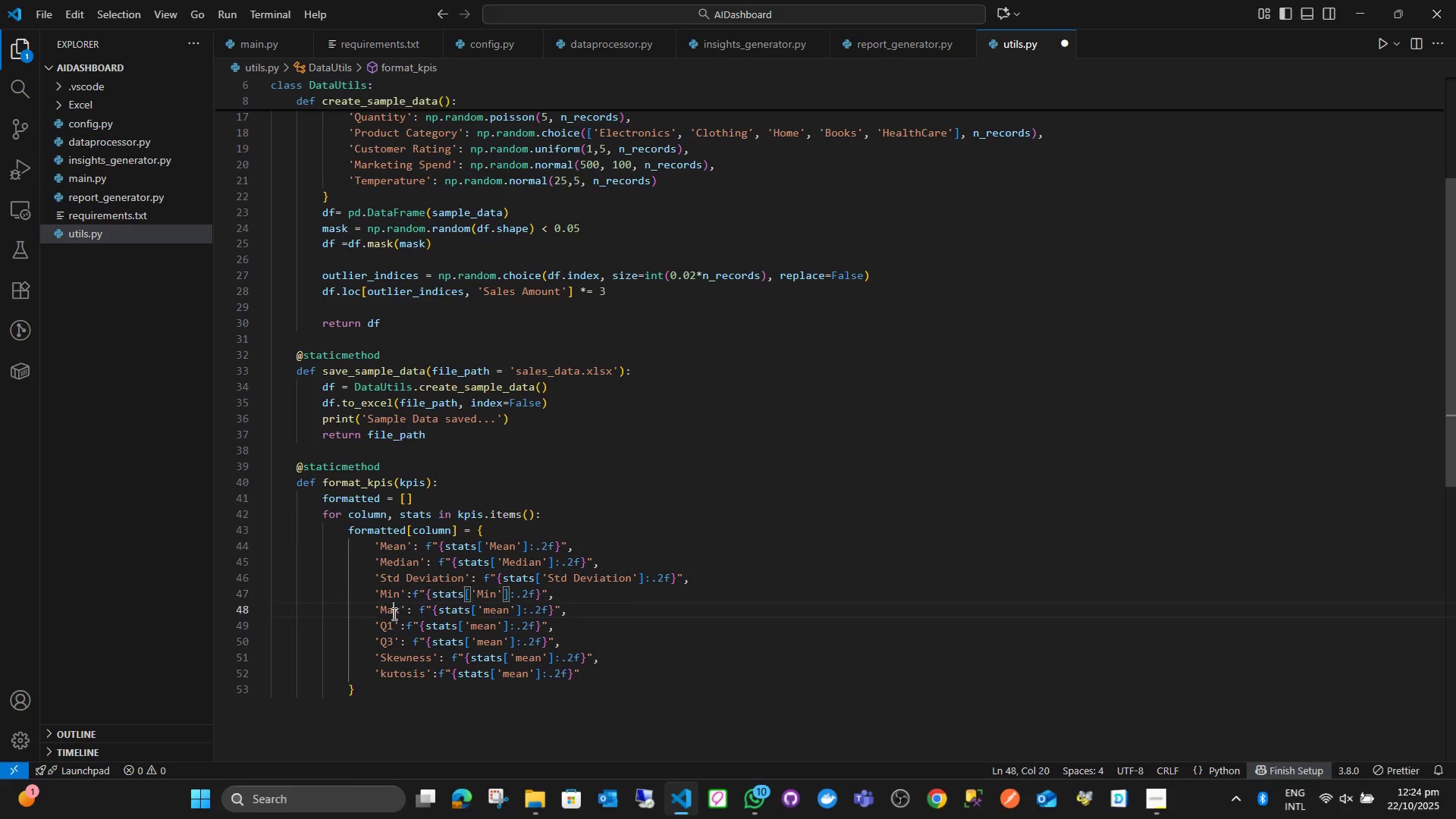 
double_click([393, 613])
 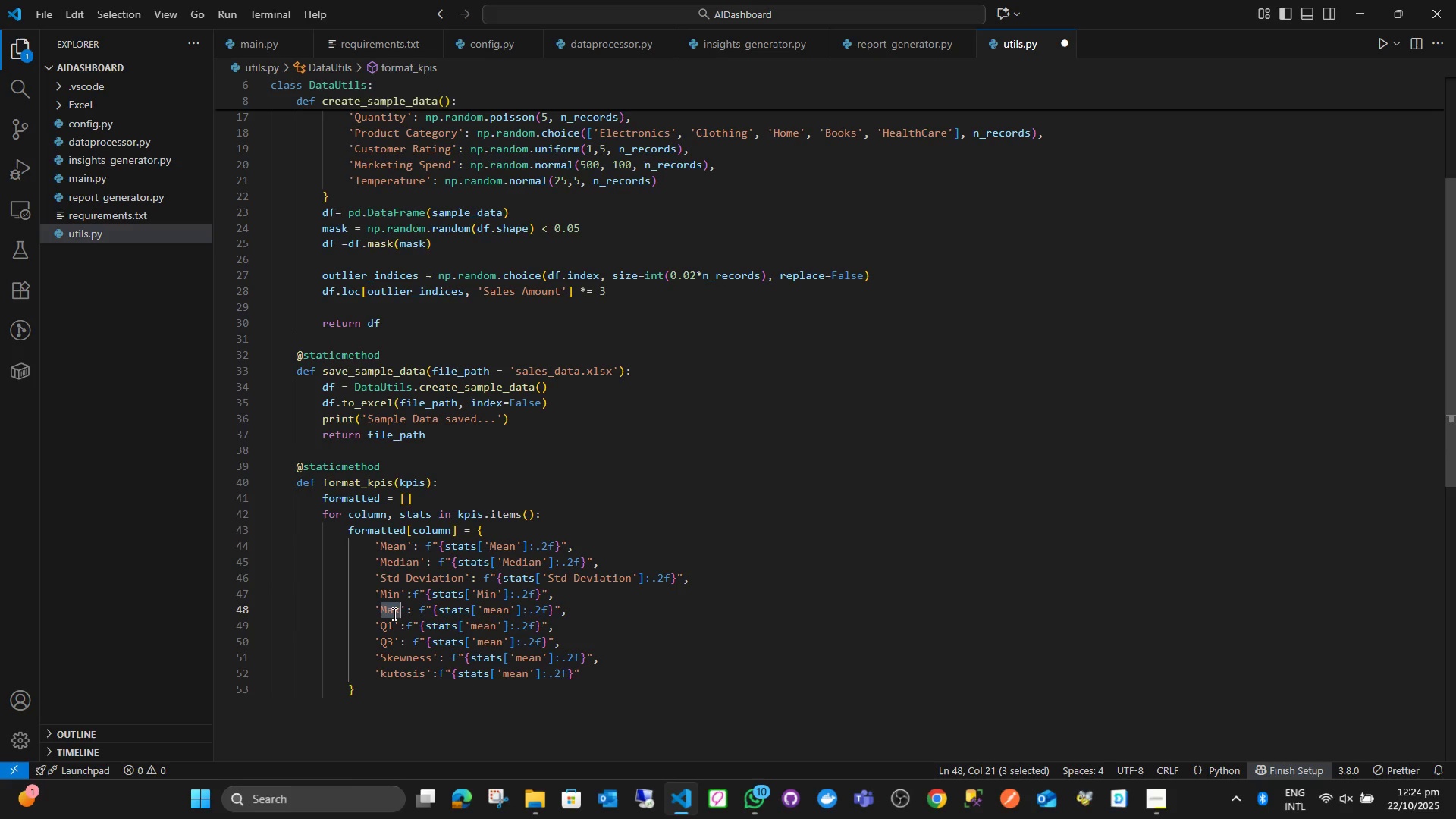 
key(Control+C)
 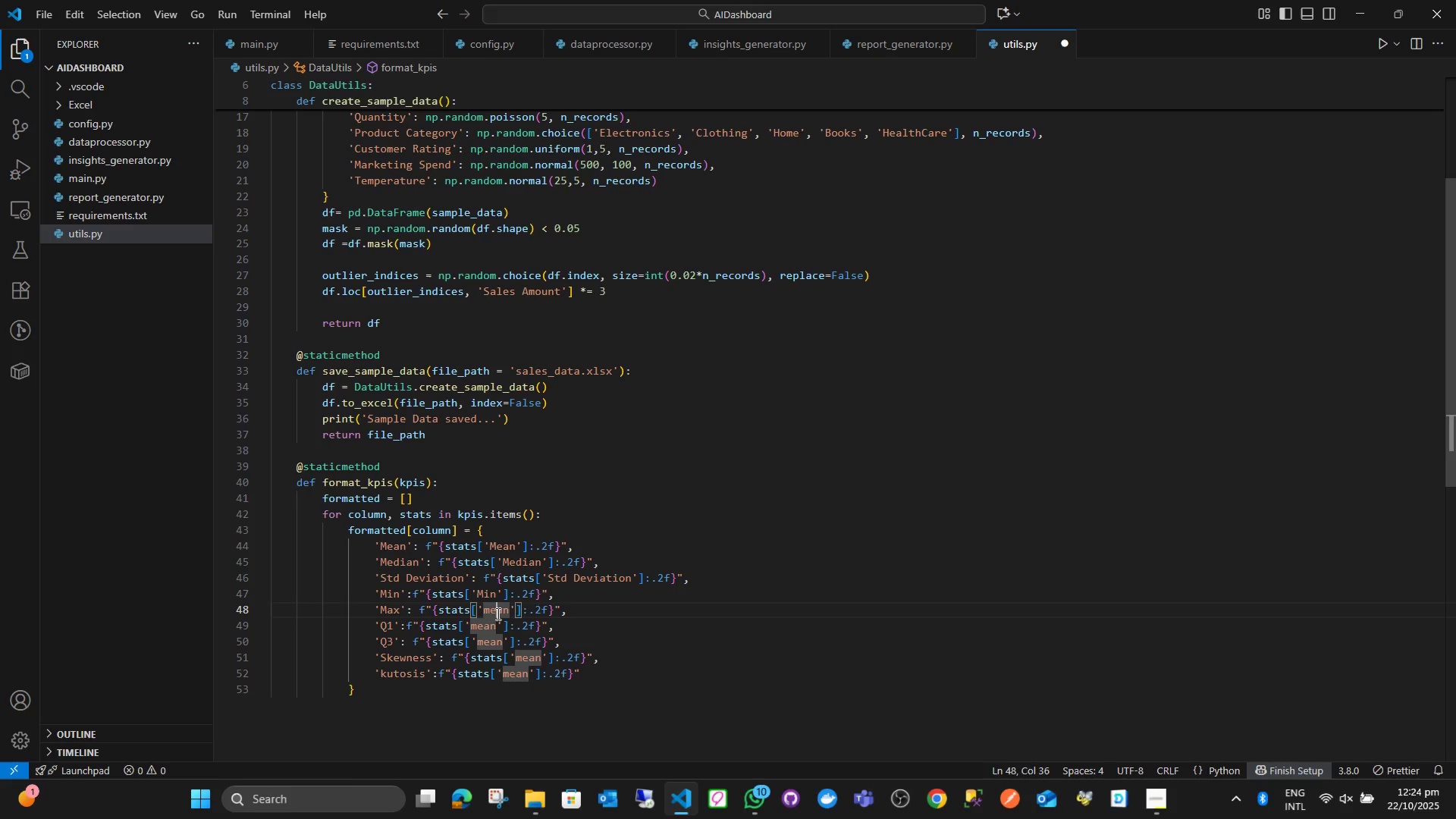 
double_click([497, 613])
 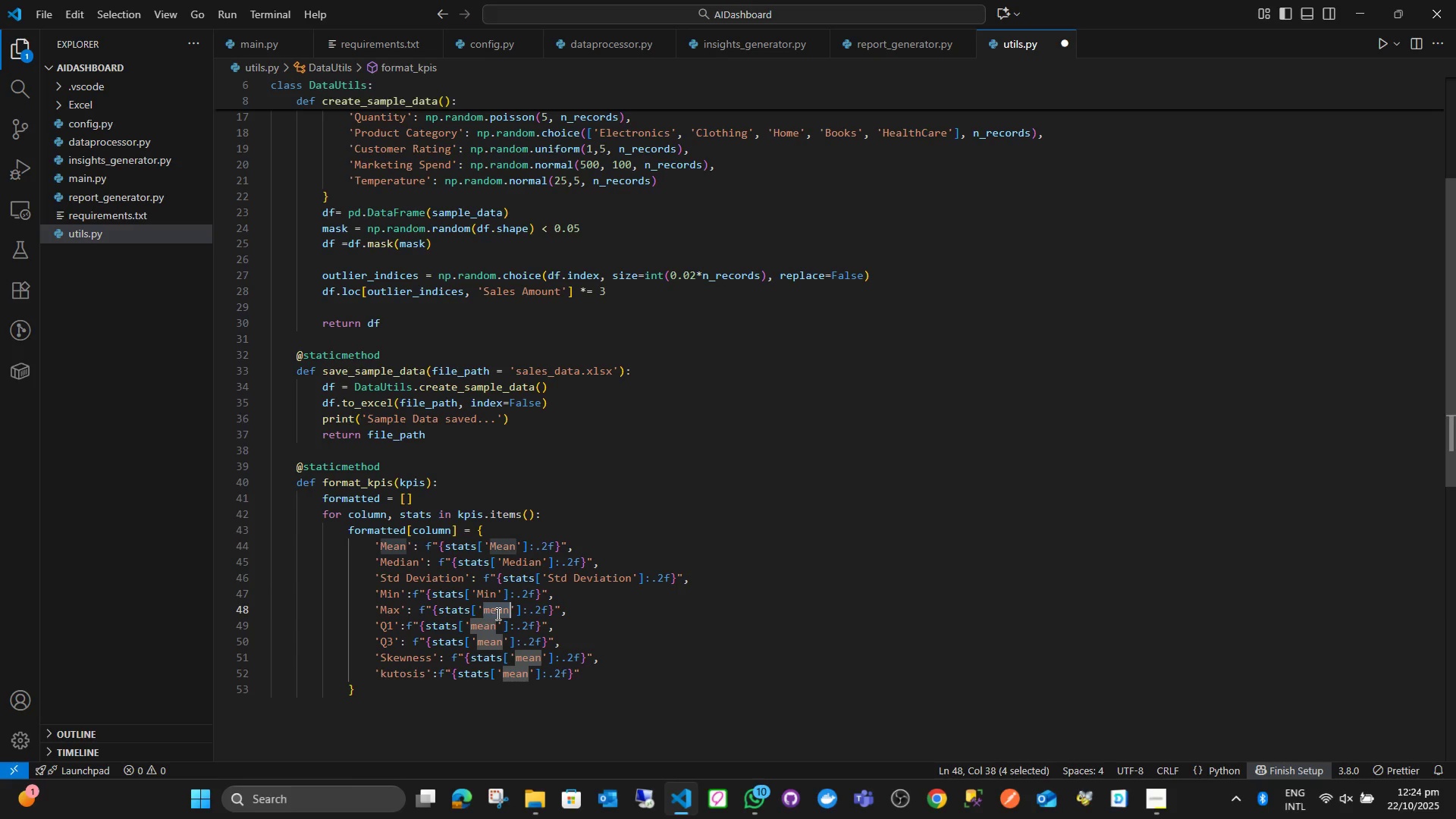 
key(Control+ControlLeft)
 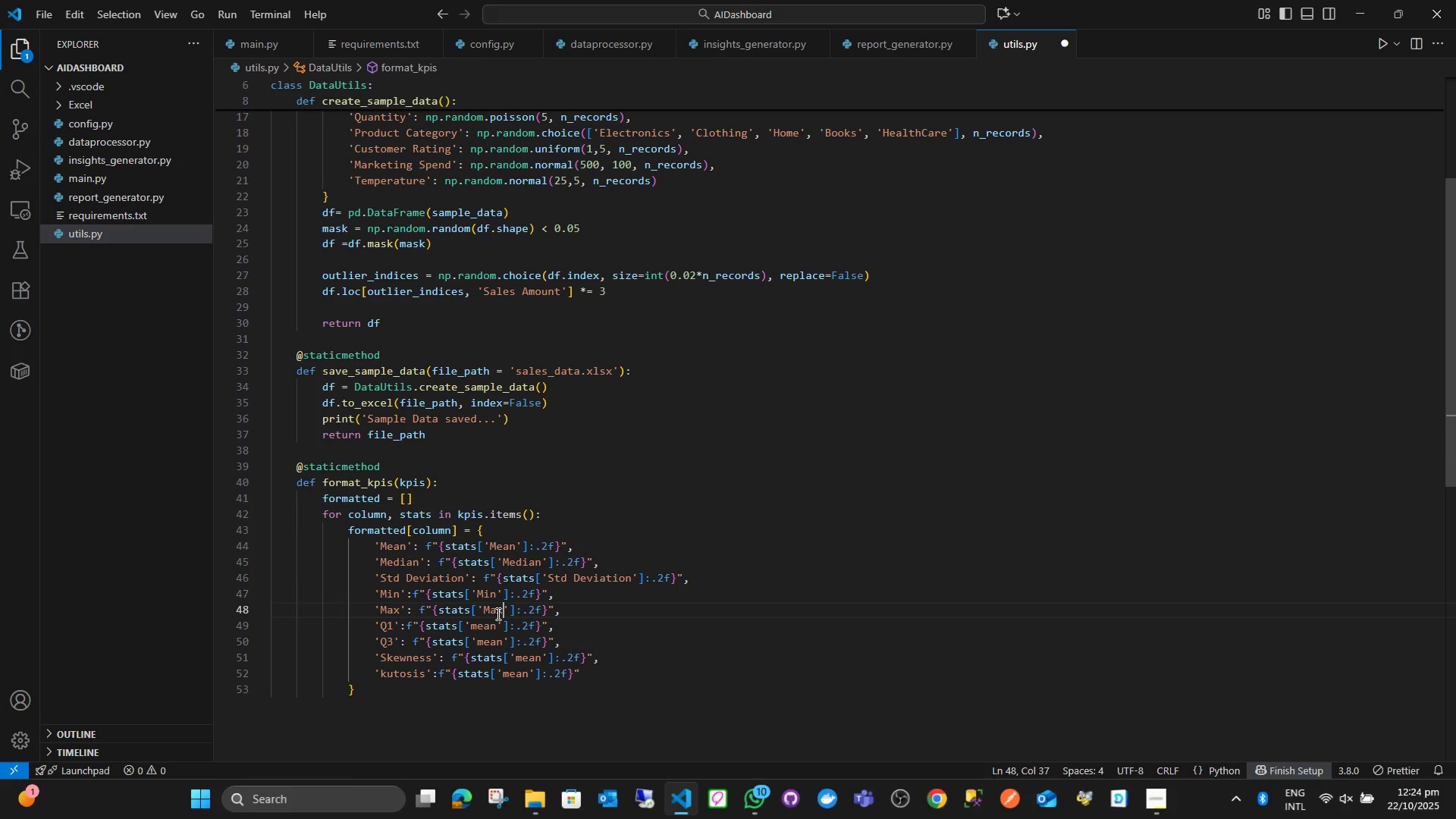 
key(Control+V)
 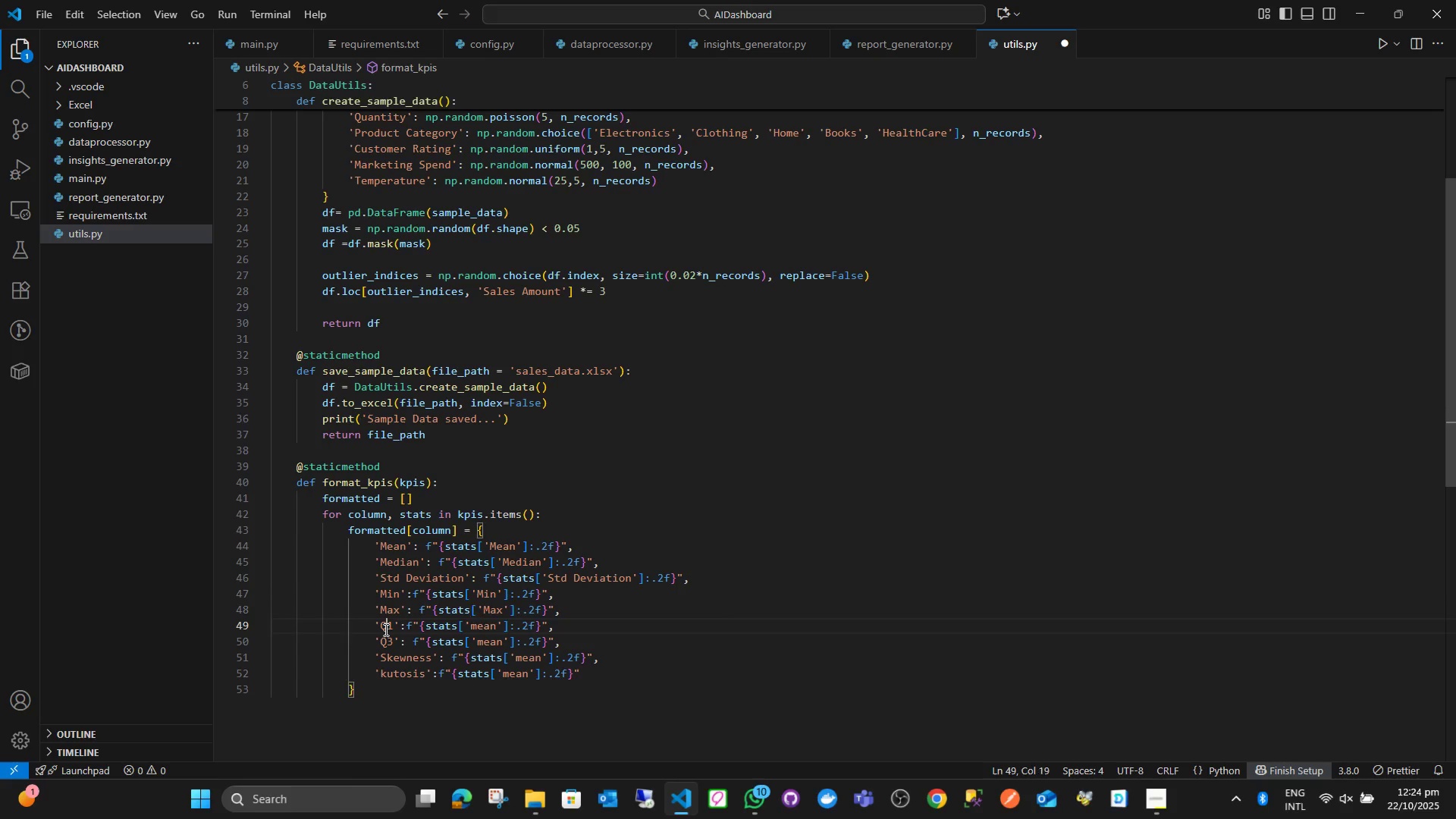 
double_click([384, 629])
 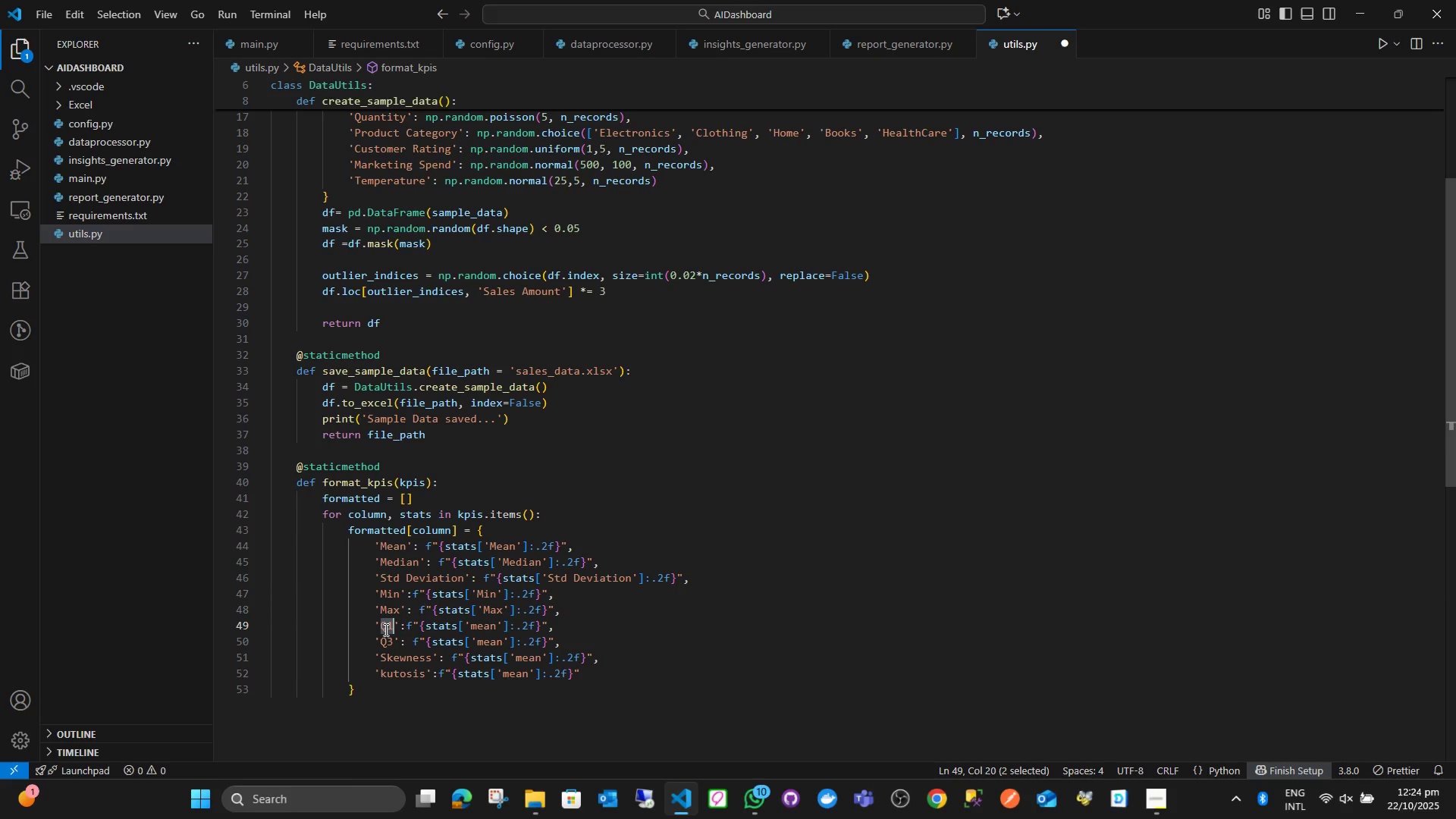 
key(Control+C)
 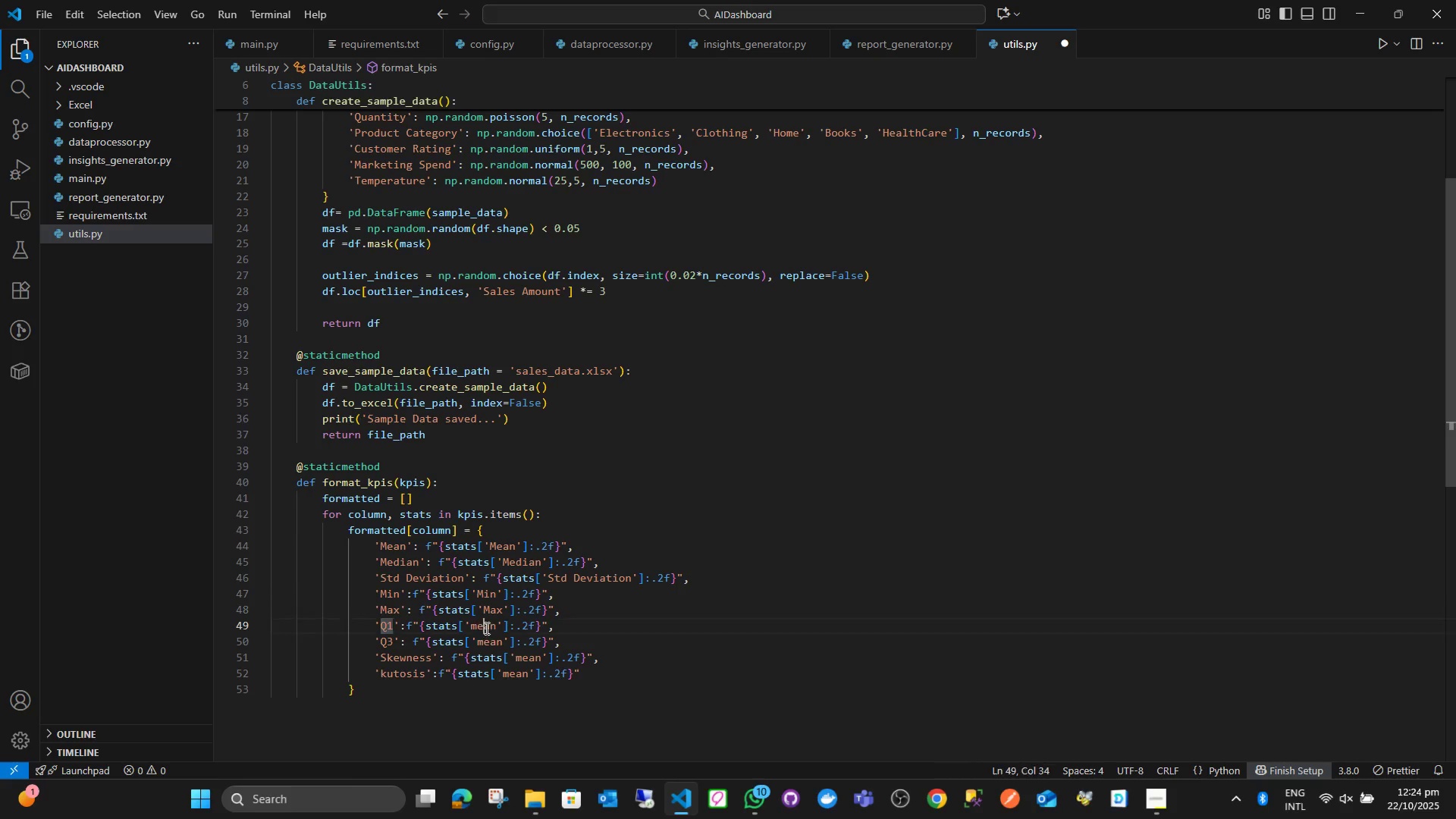 
double_click([485, 628])
 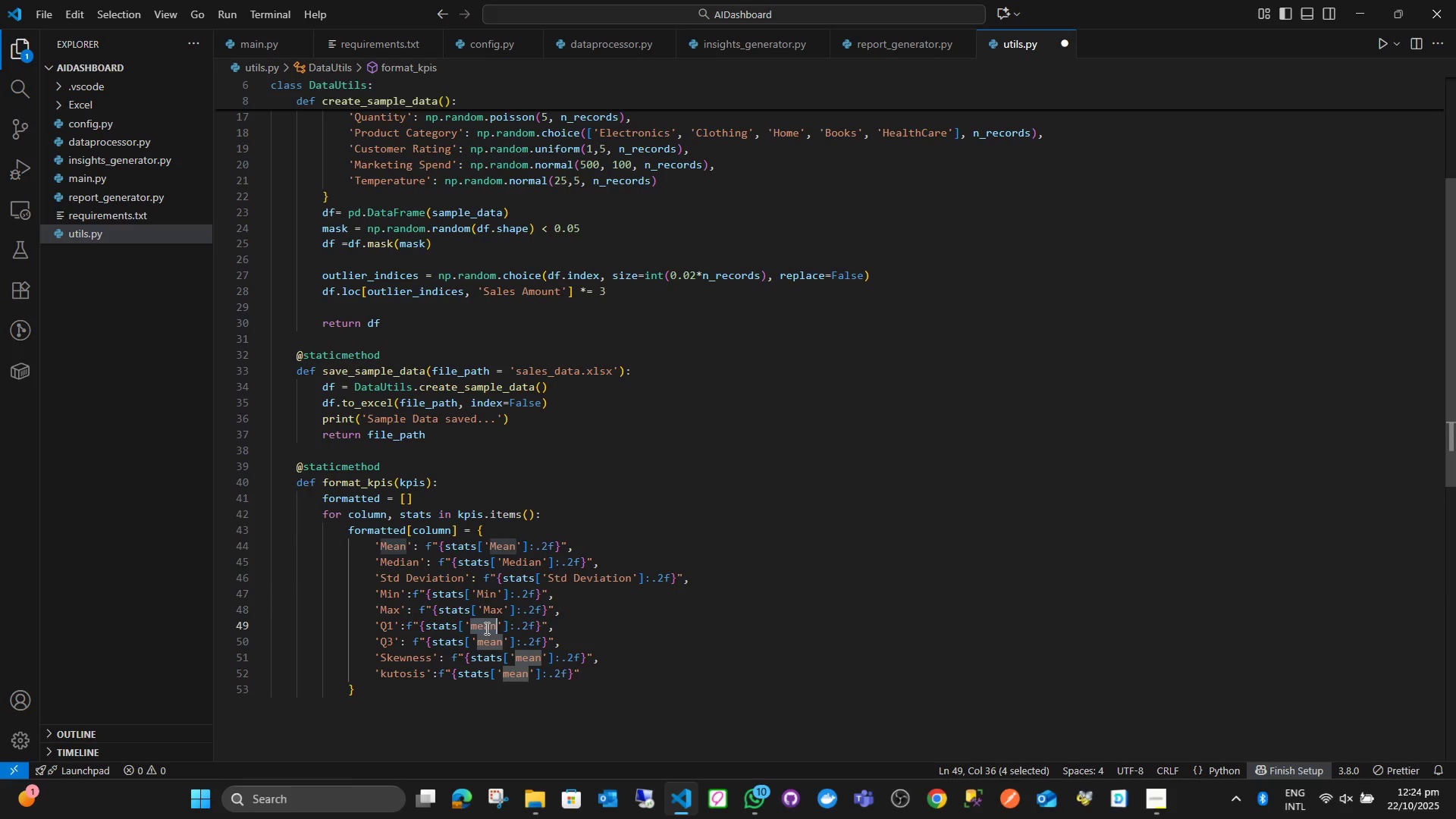 
key(Control+ControlLeft)
 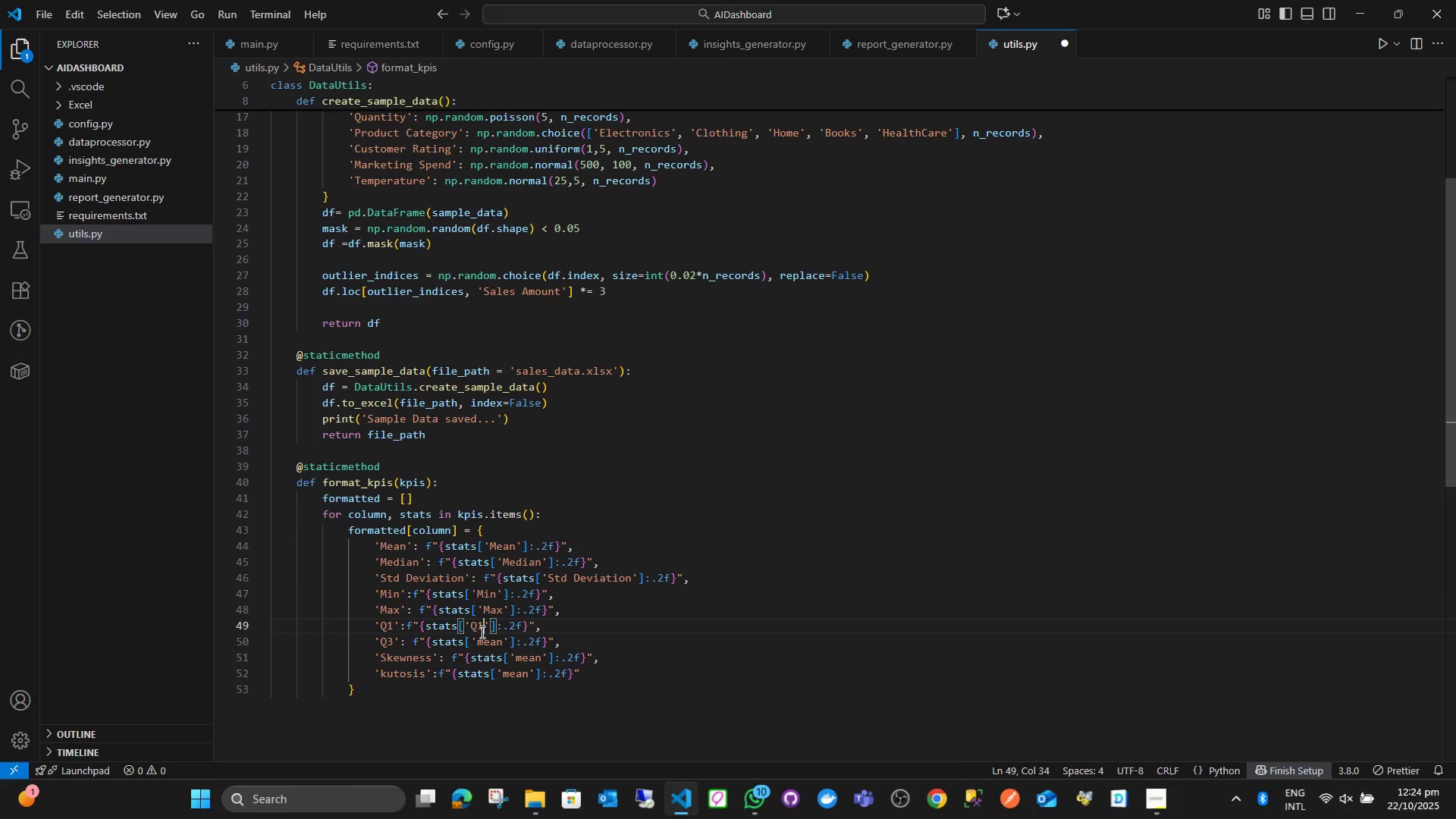 
key(Control+V)
 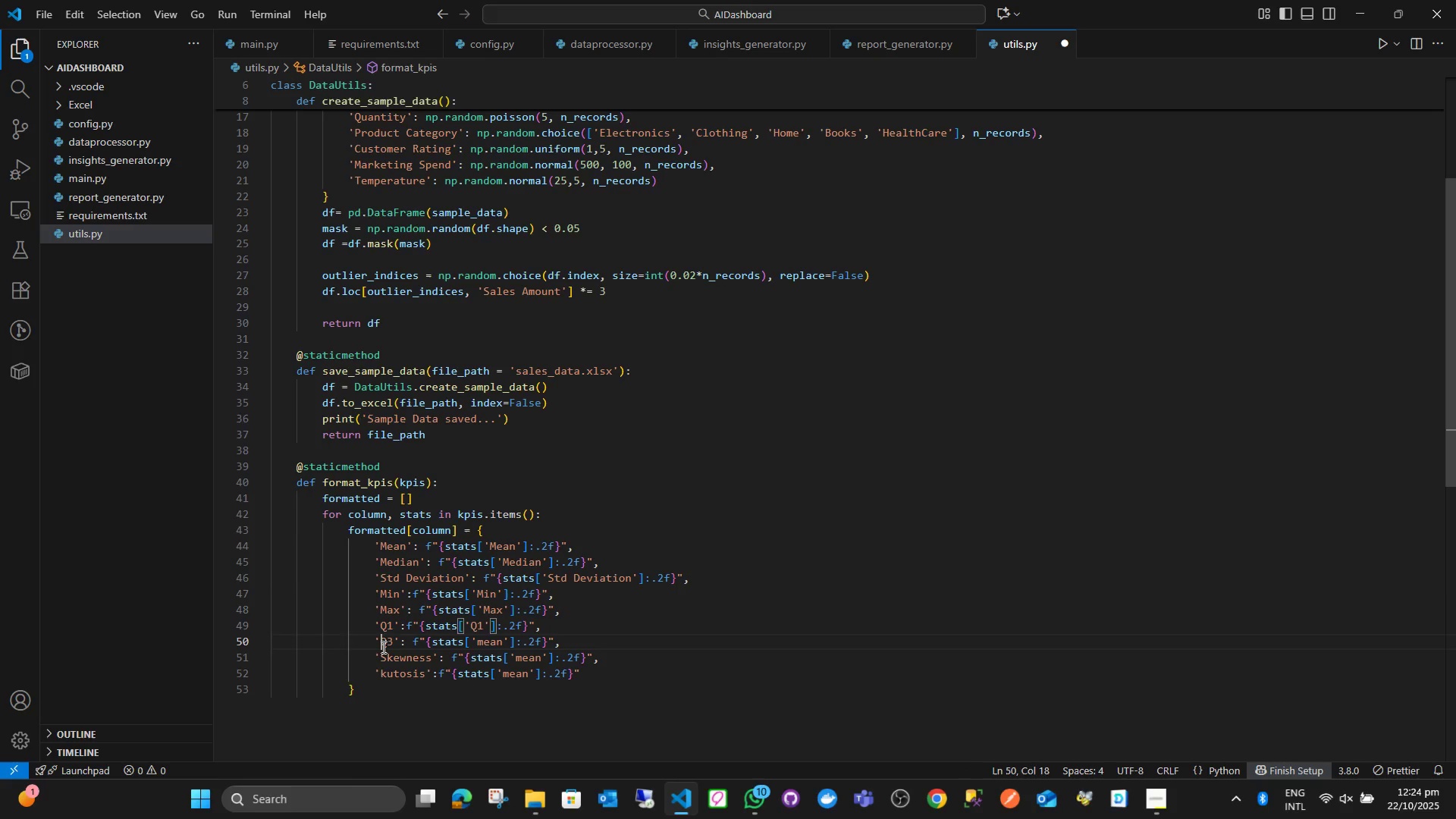 
double_click([382, 647])
 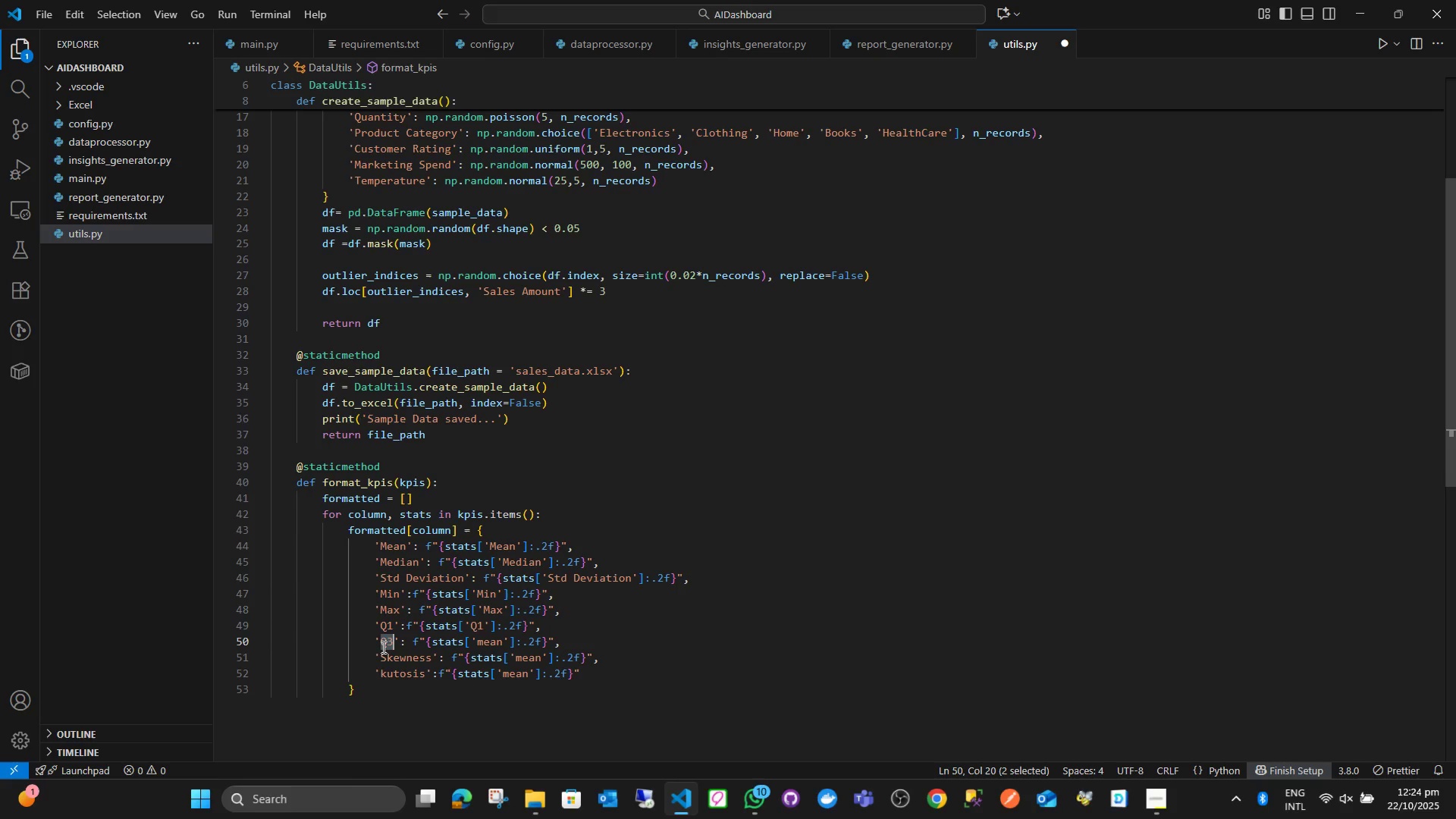 
key(Control+C)
 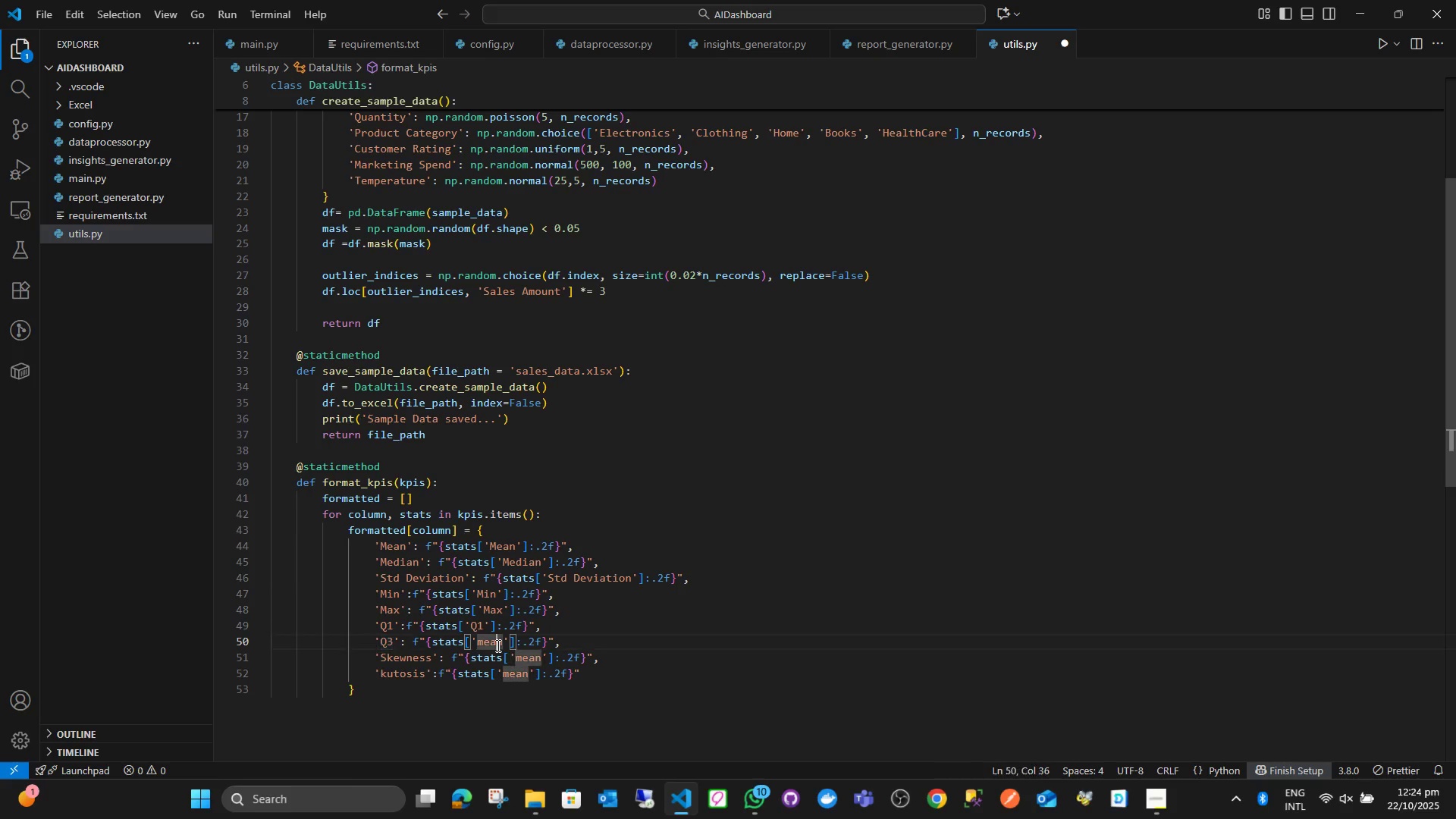 
double_click([497, 645])
 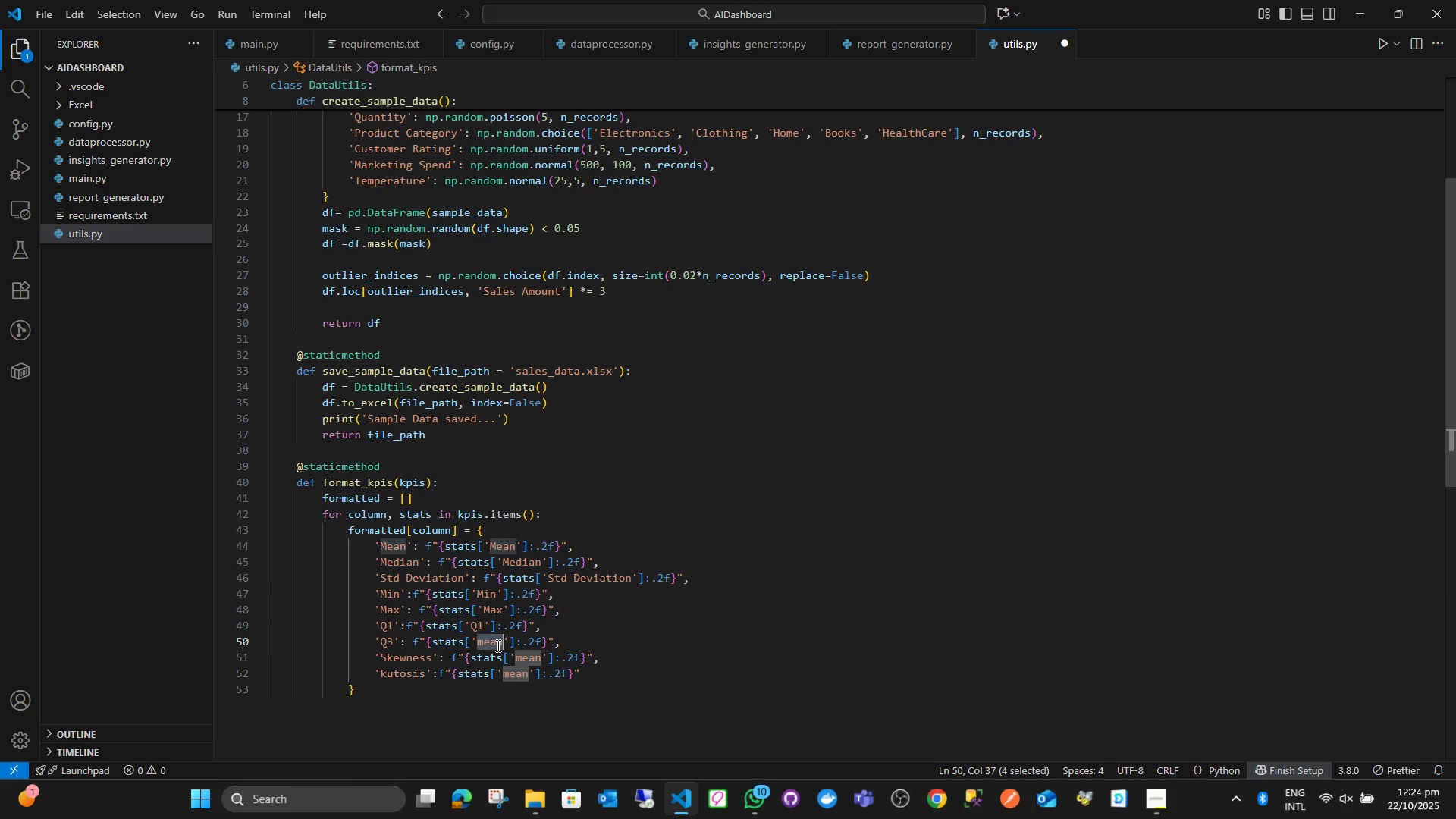 
key(Control+ControlLeft)
 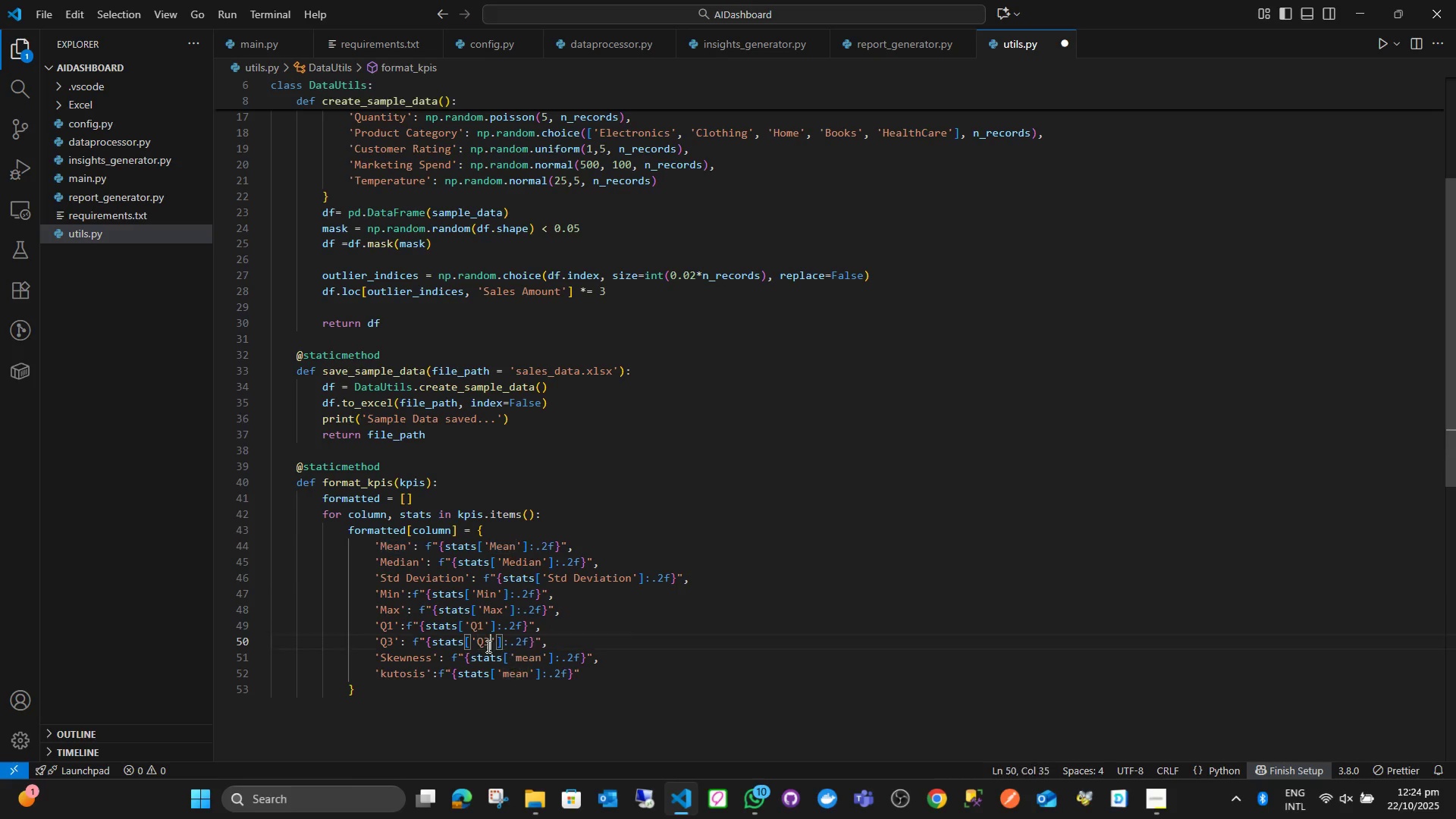 
key(Control+V)
 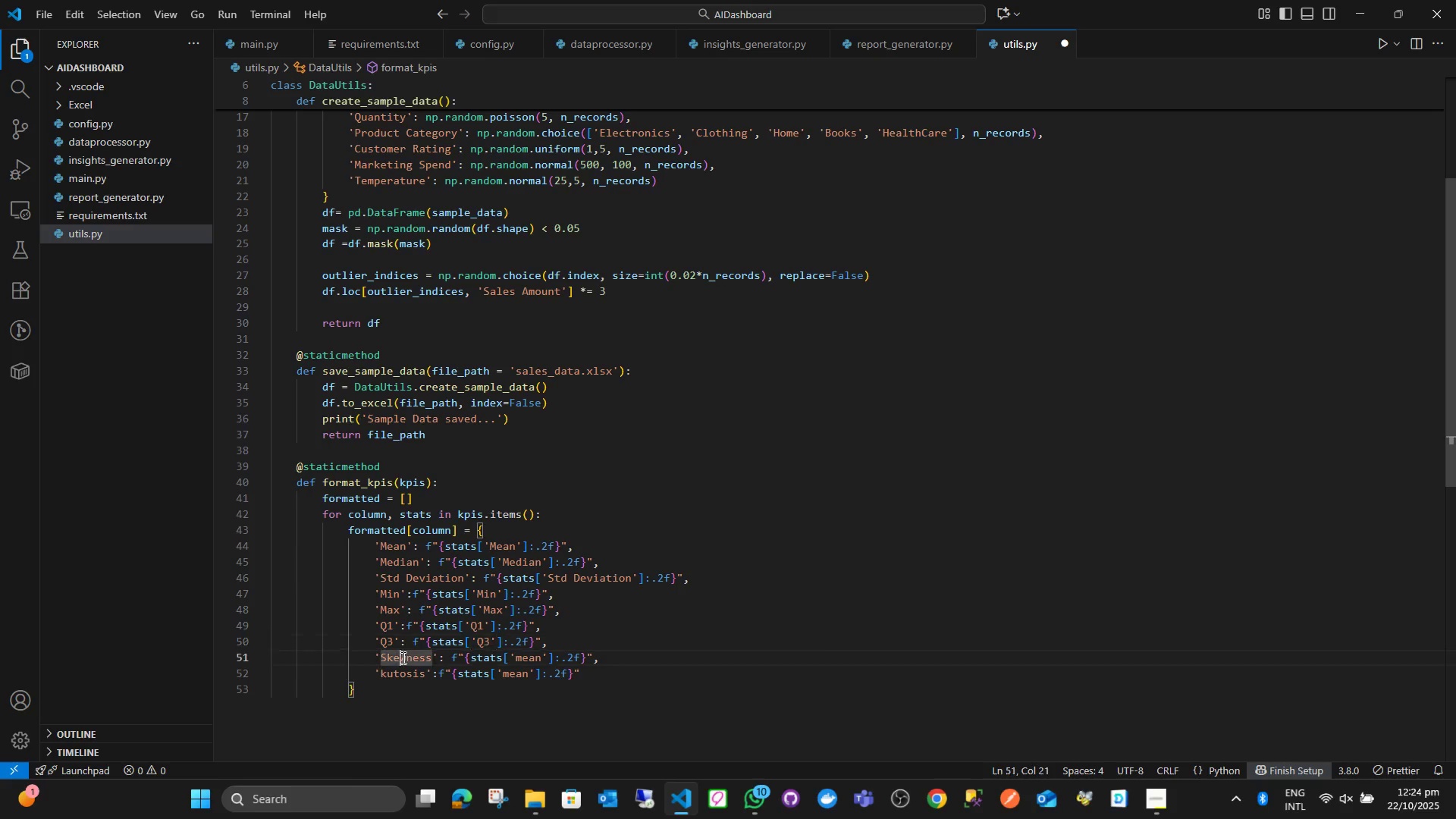 
double_click([402, 657])
 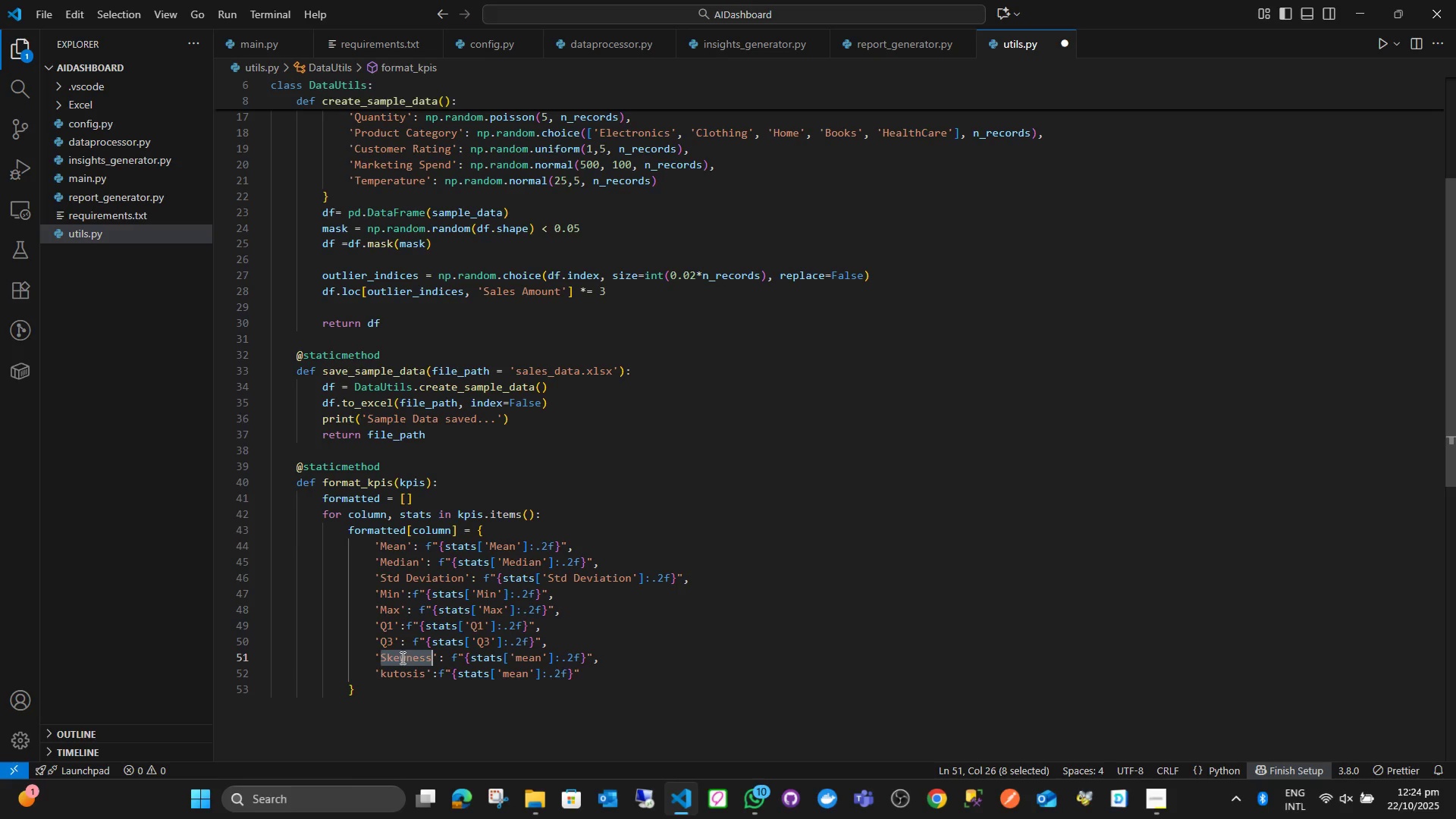 
key(Control+C)
 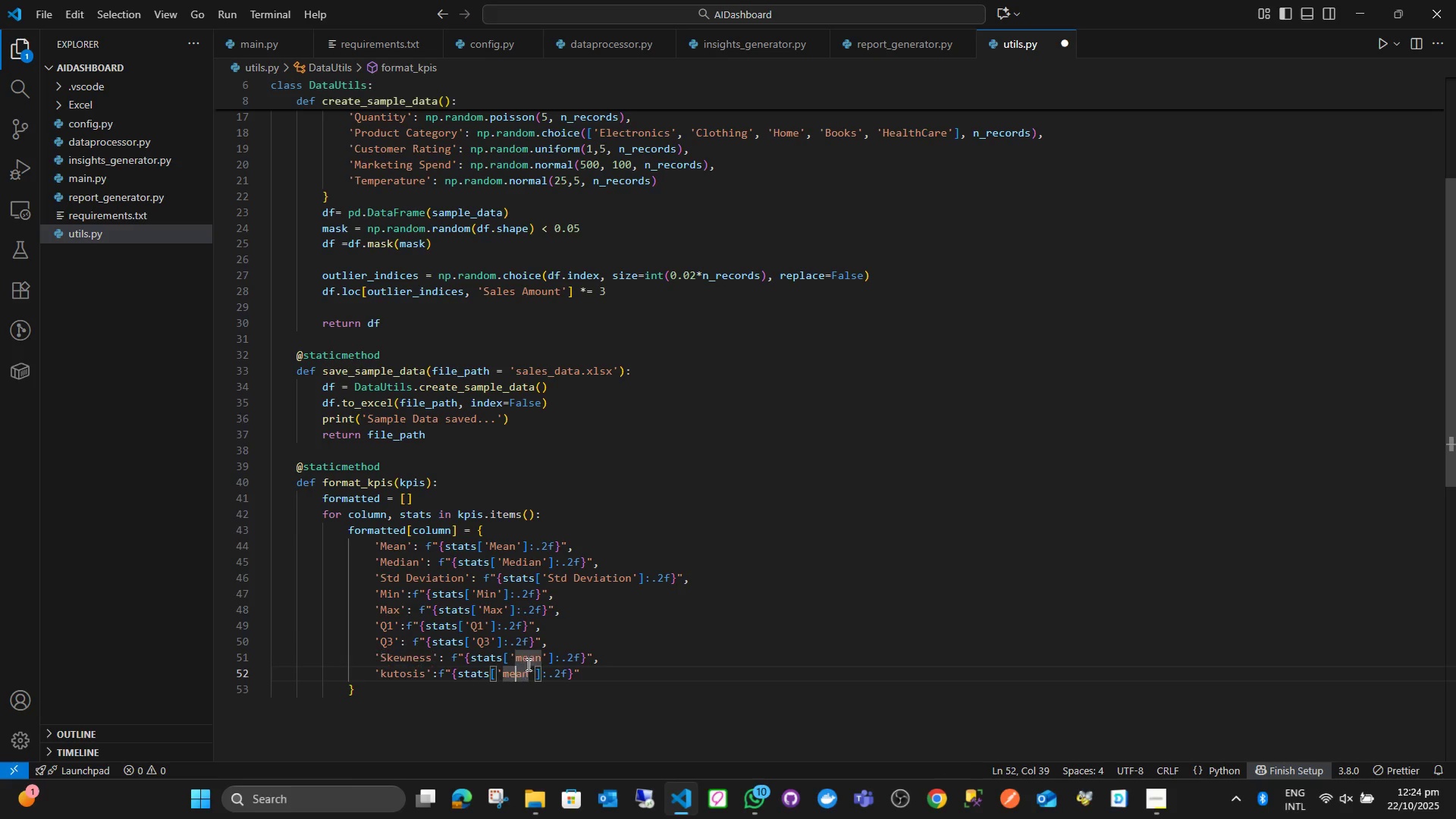 
double_click([529, 661])
 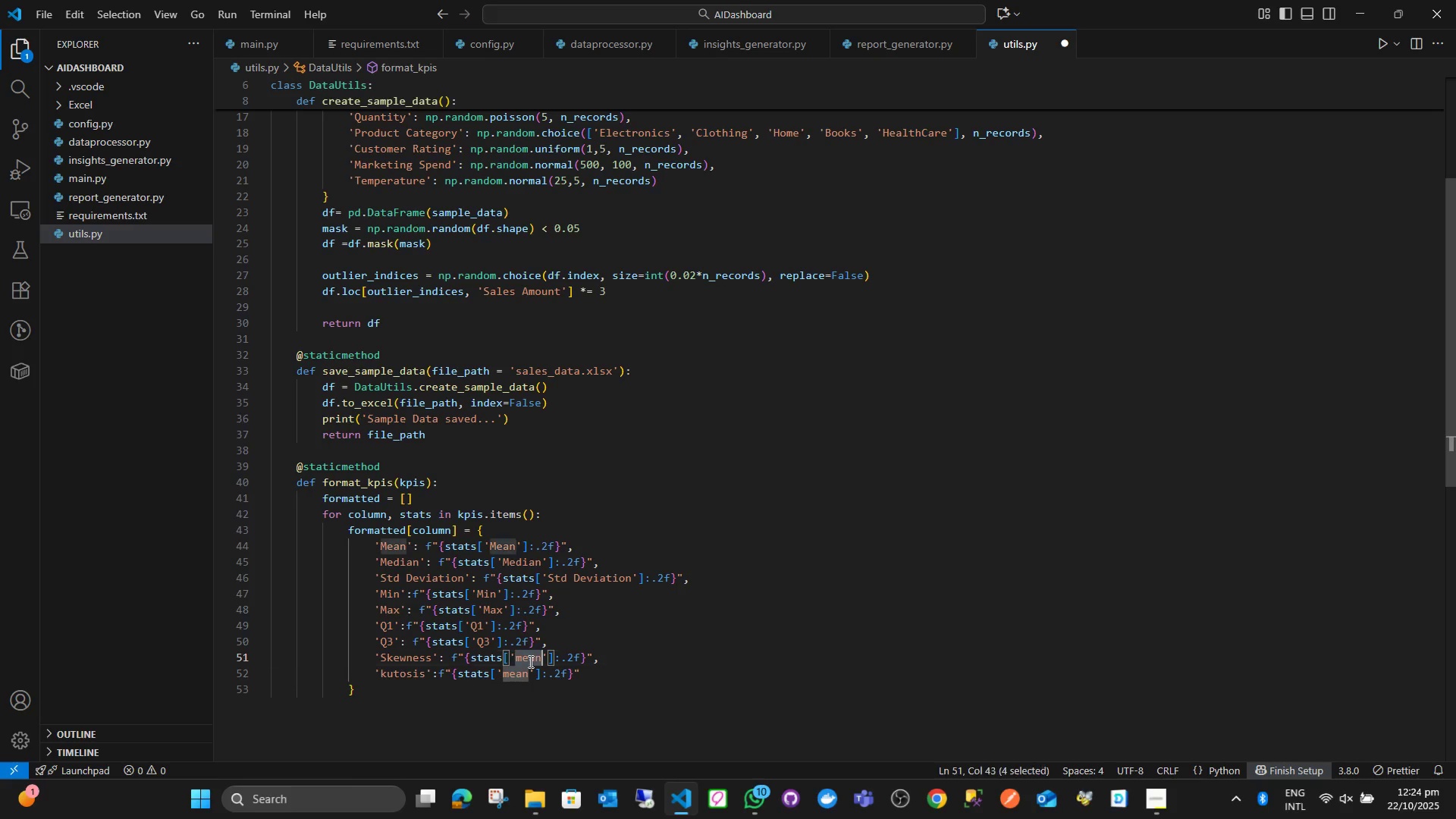 
triple_click([529, 661])
 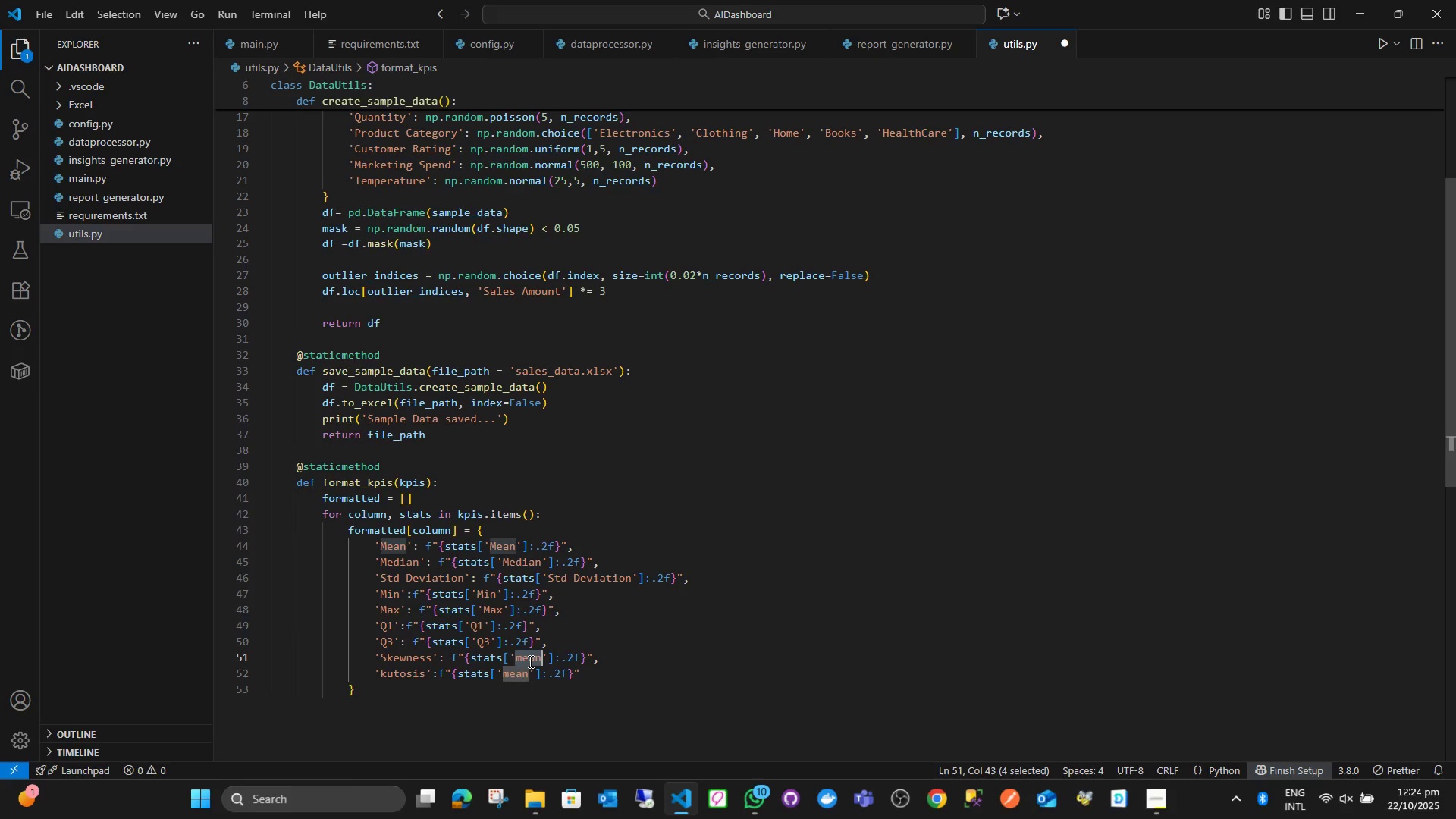 
key(Control+ControlLeft)
 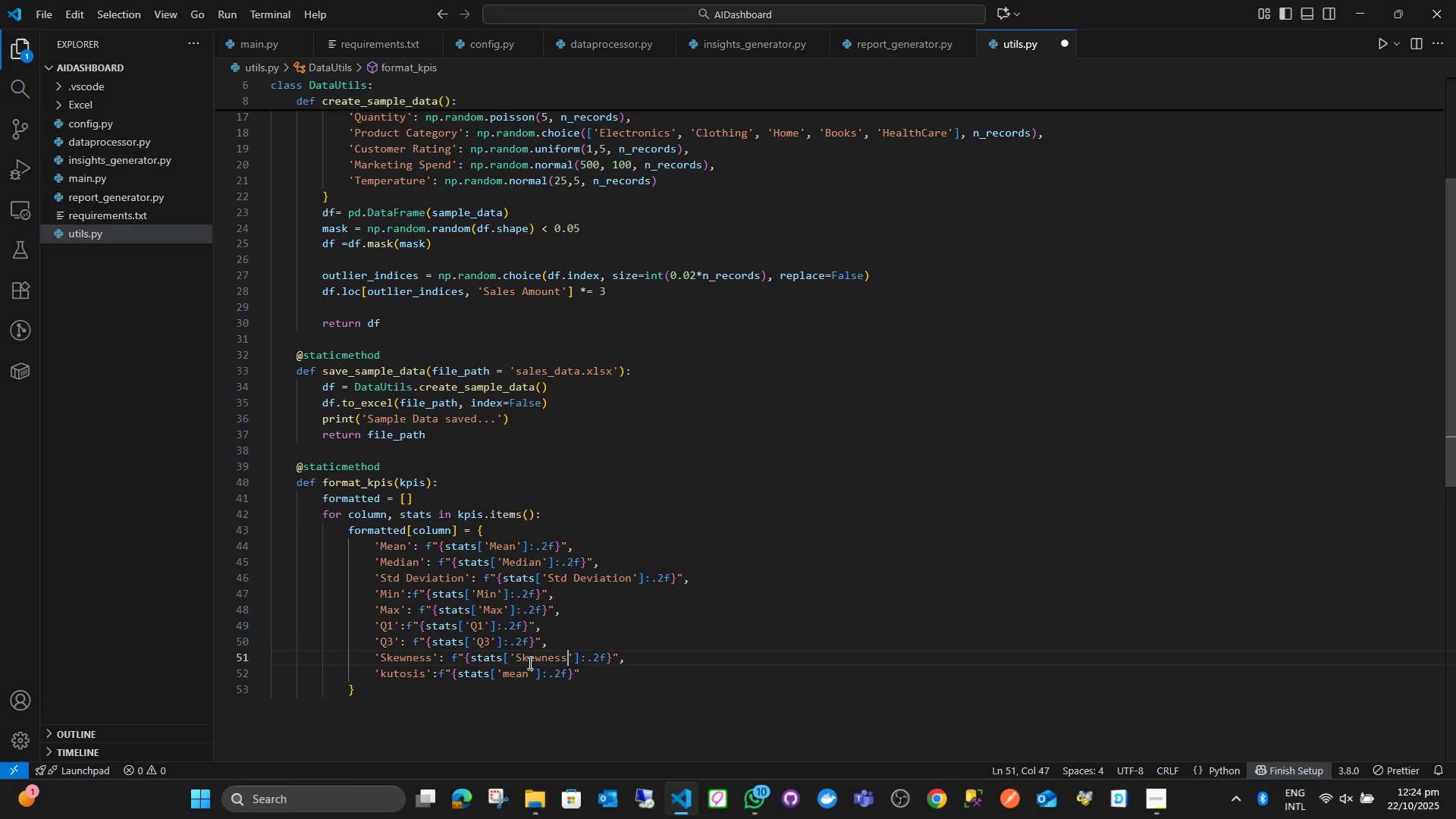 
key(Control+V)
 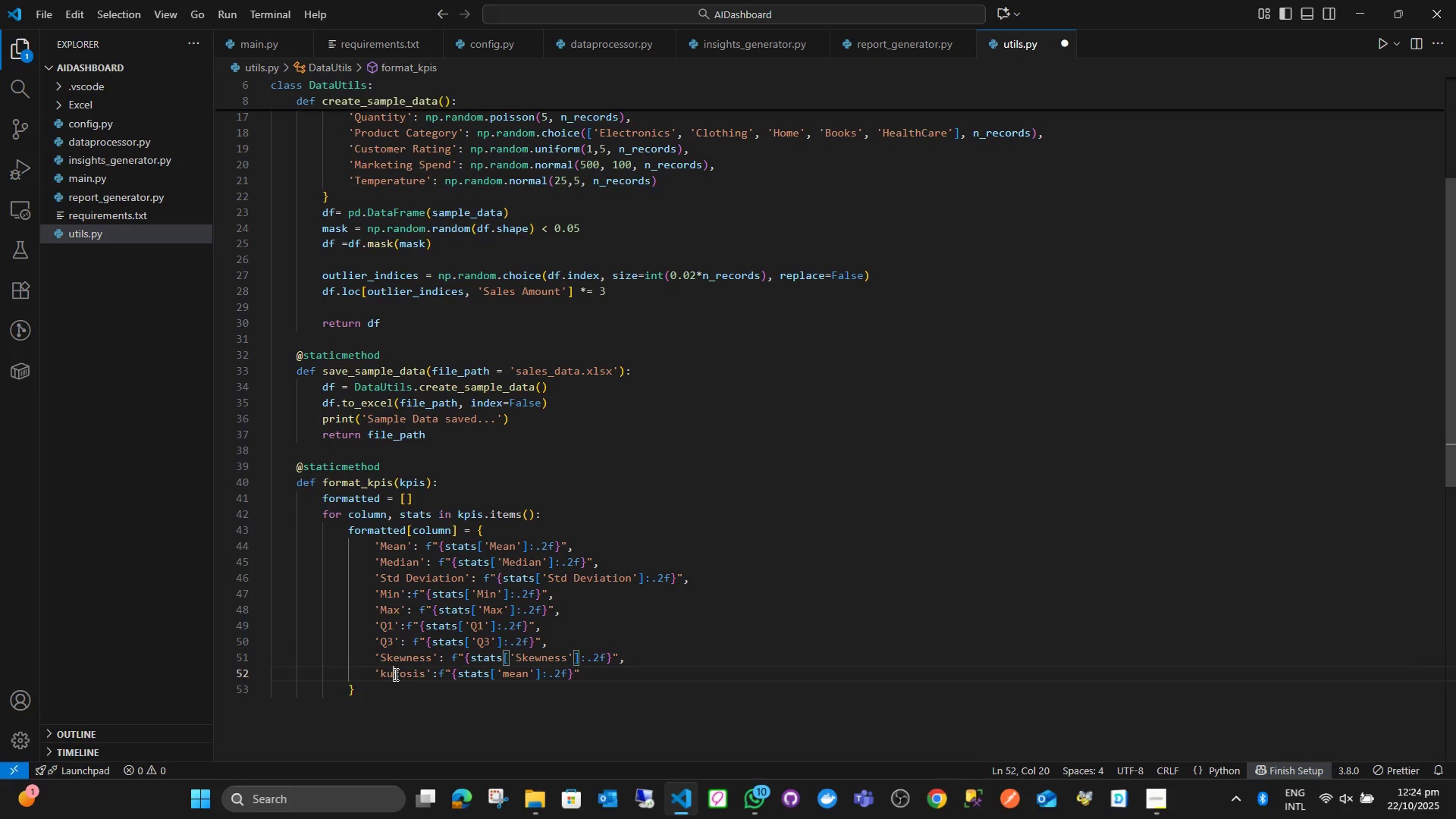 
double_click([394, 674])
 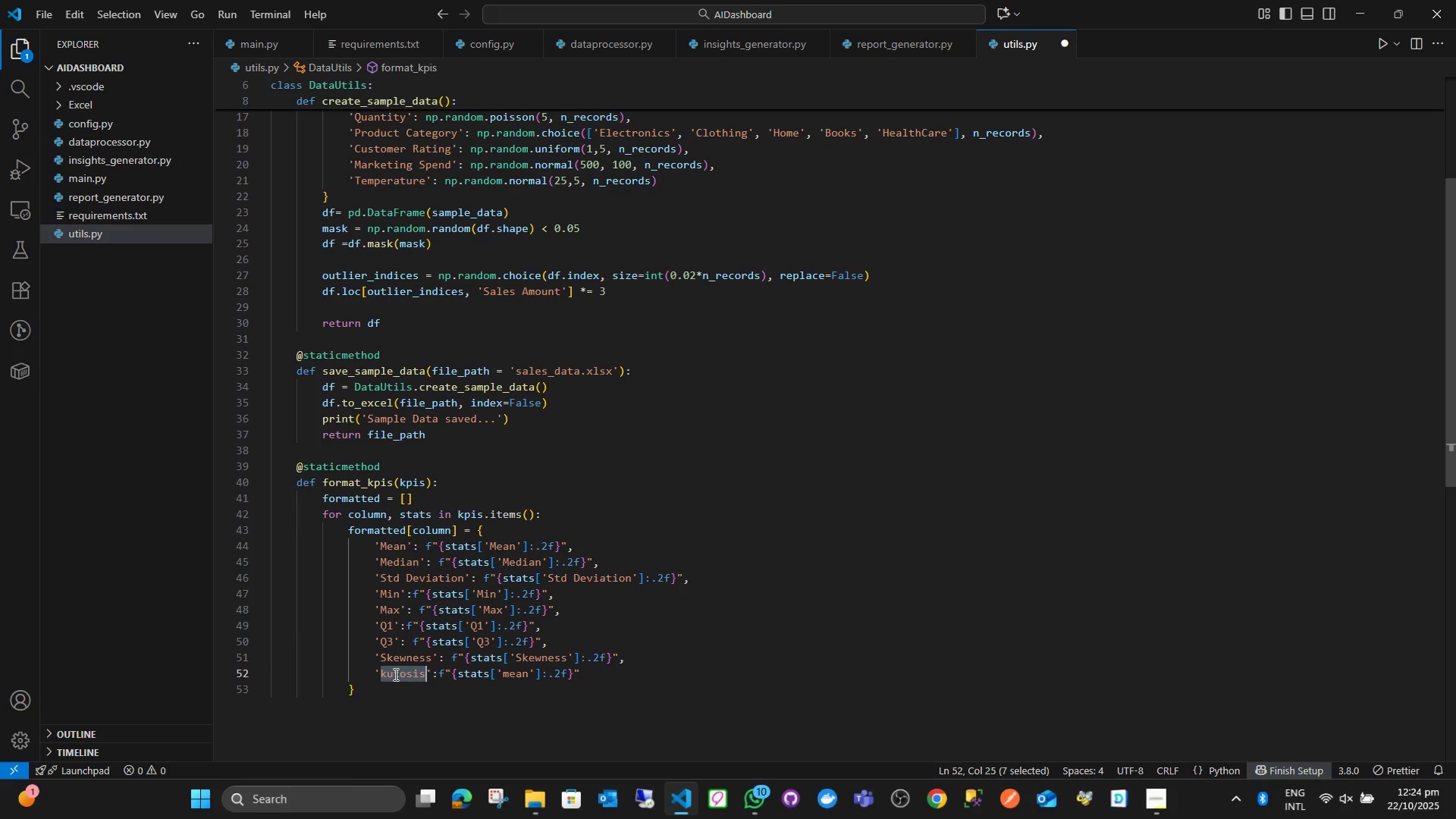 
key(Control+C)
 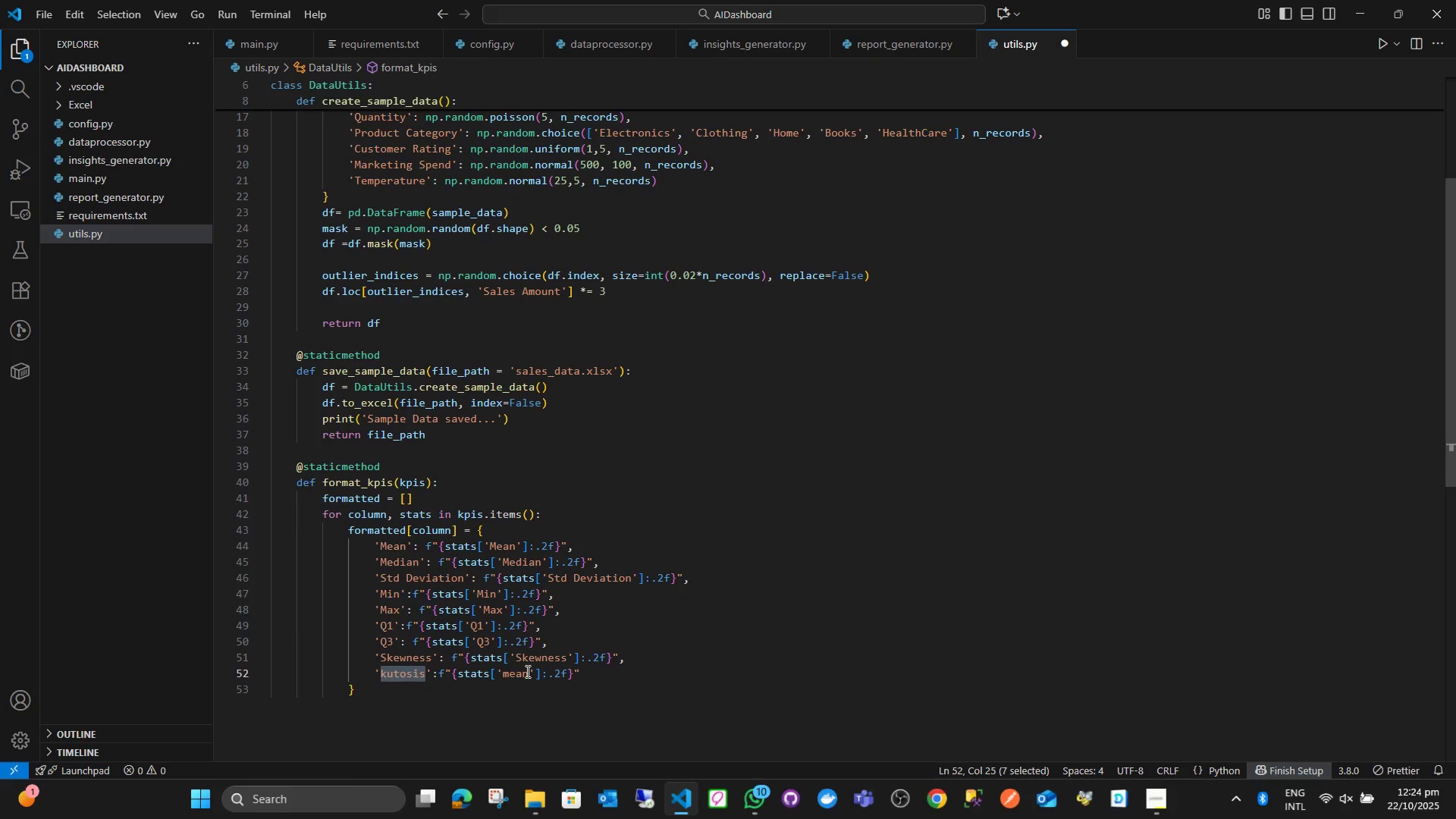 
double_click([518, 673])
 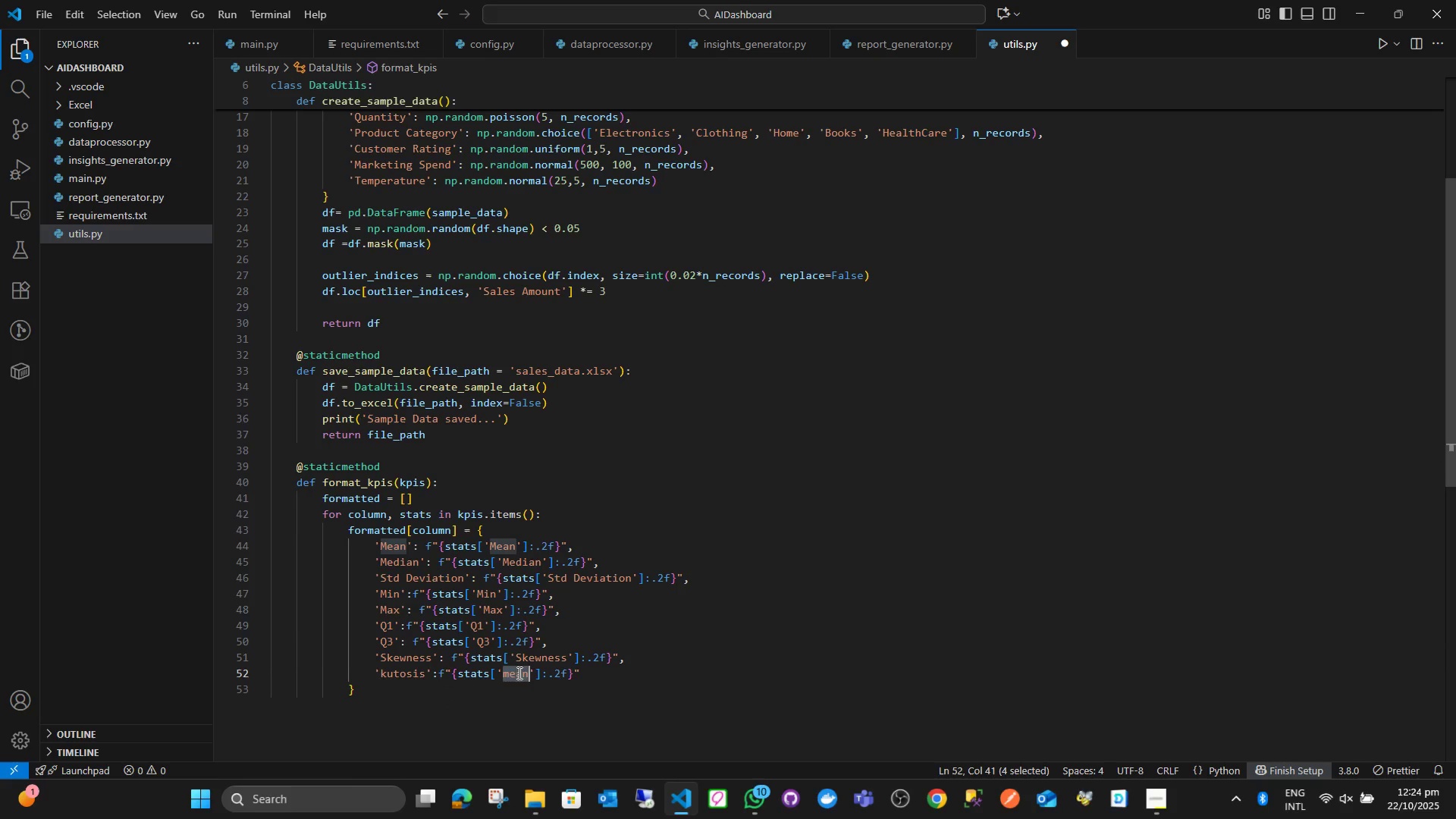 
key(Control+ControlLeft)
 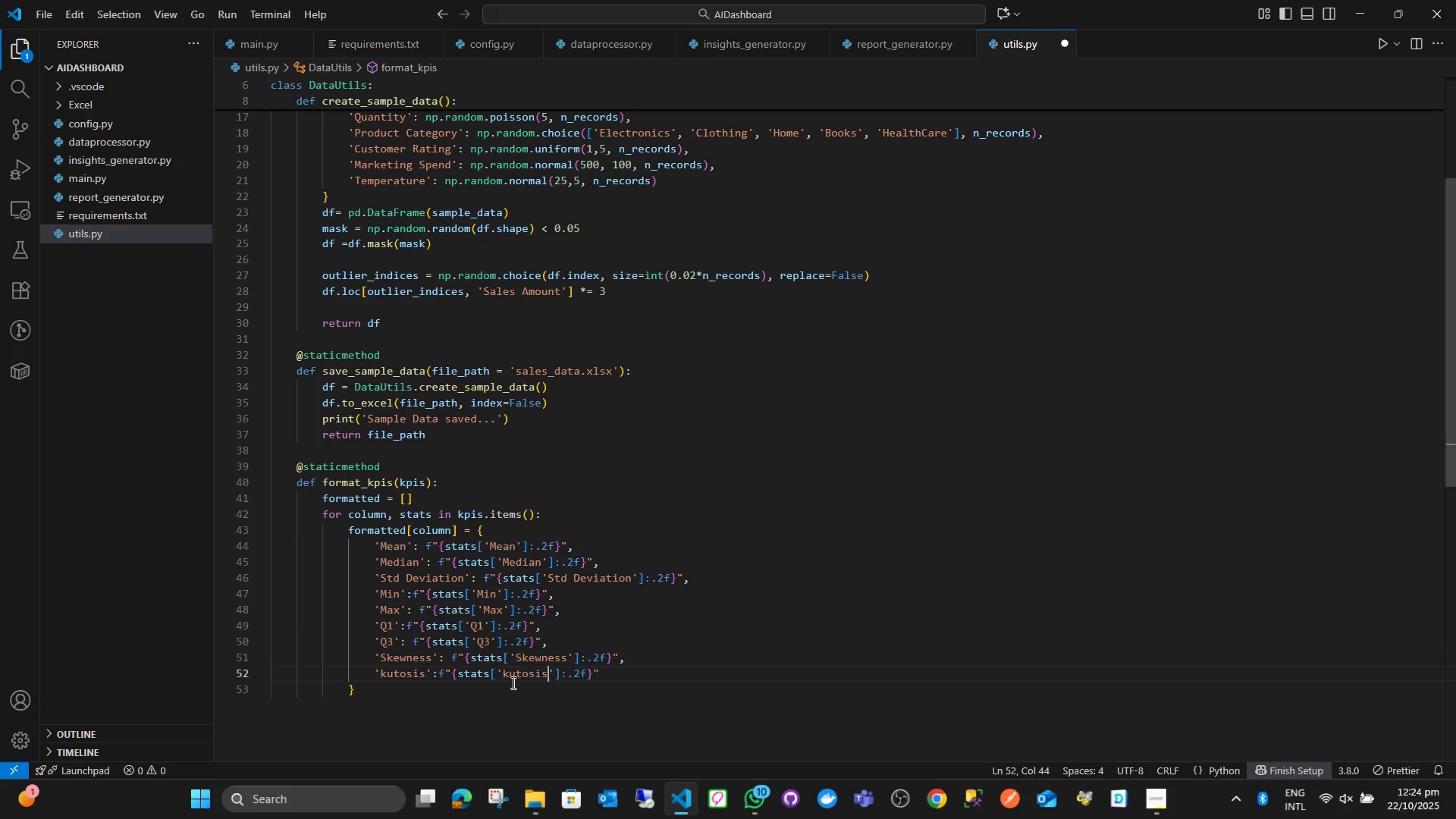 
key(Control+V)
 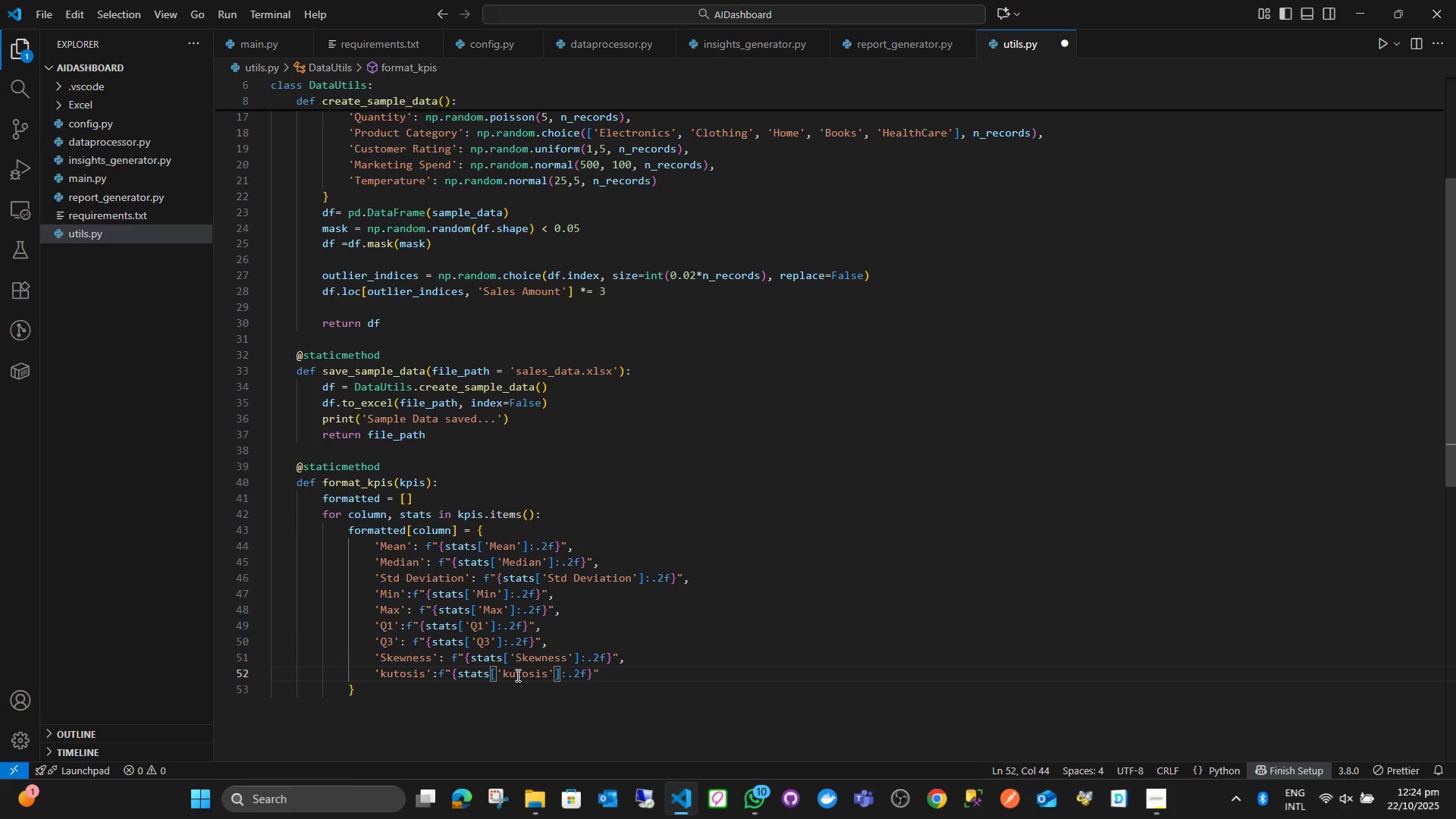 
left_click([516, 675])
 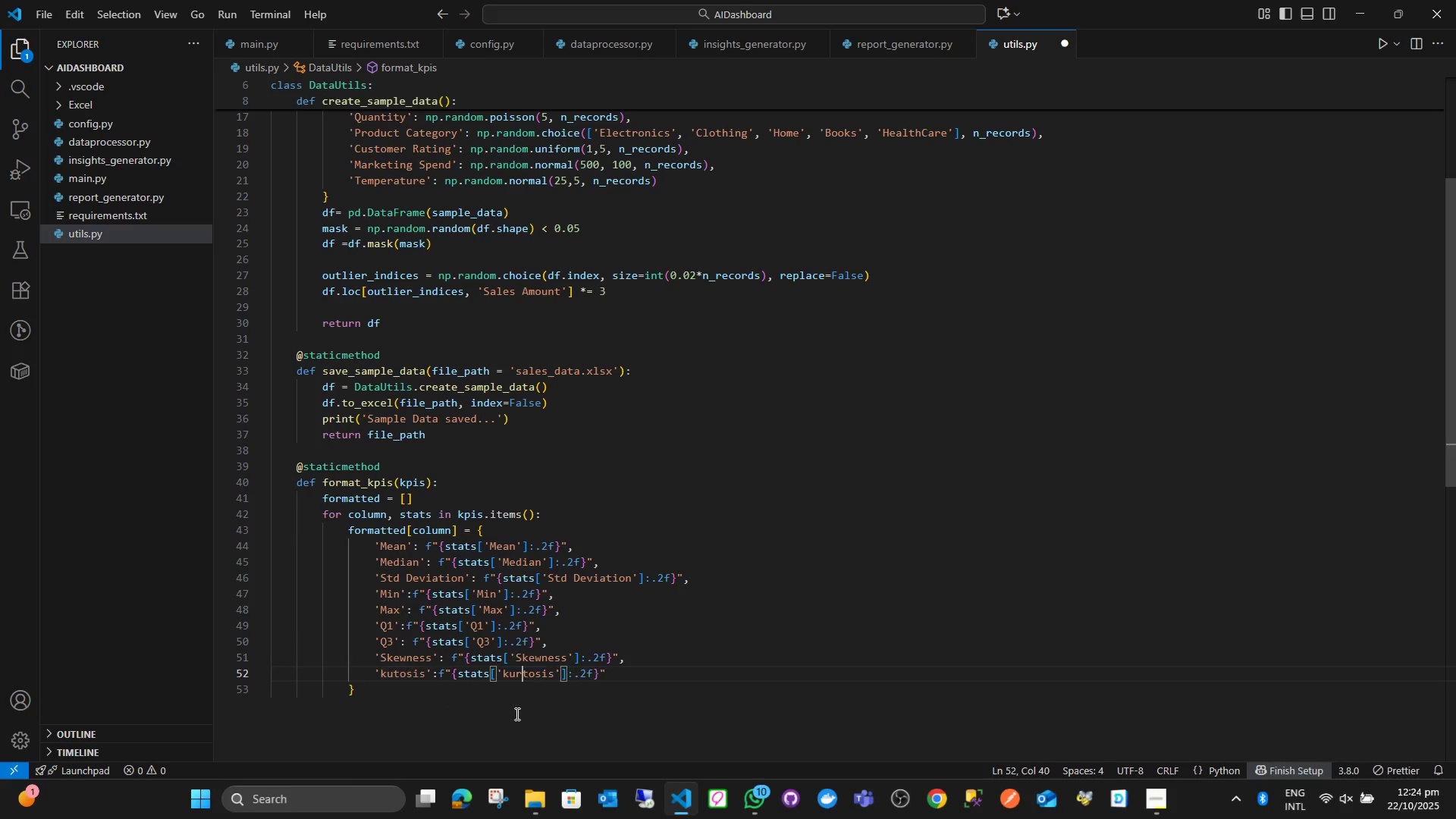 
key(R)
 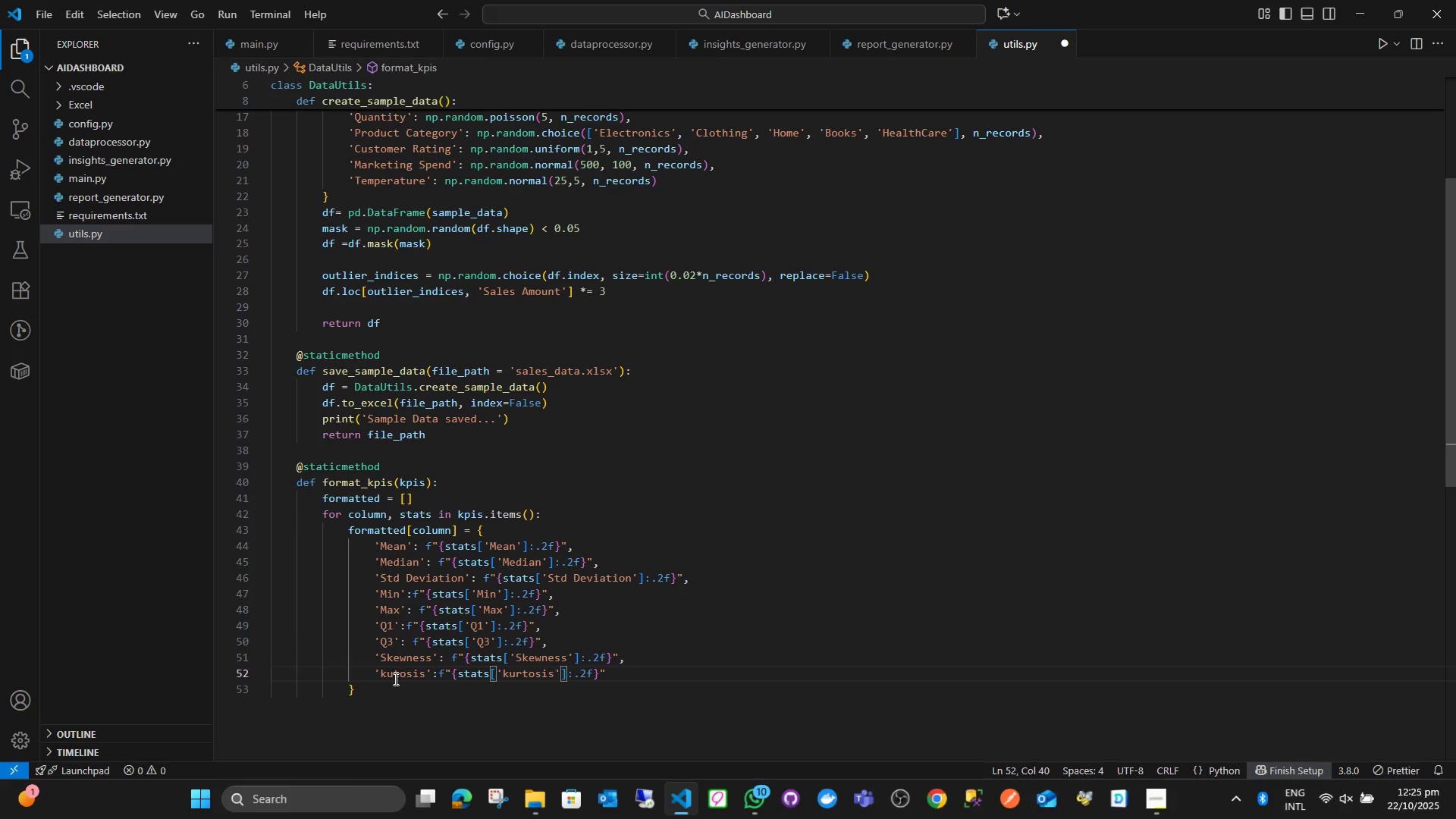 
left_click([394, 679])
 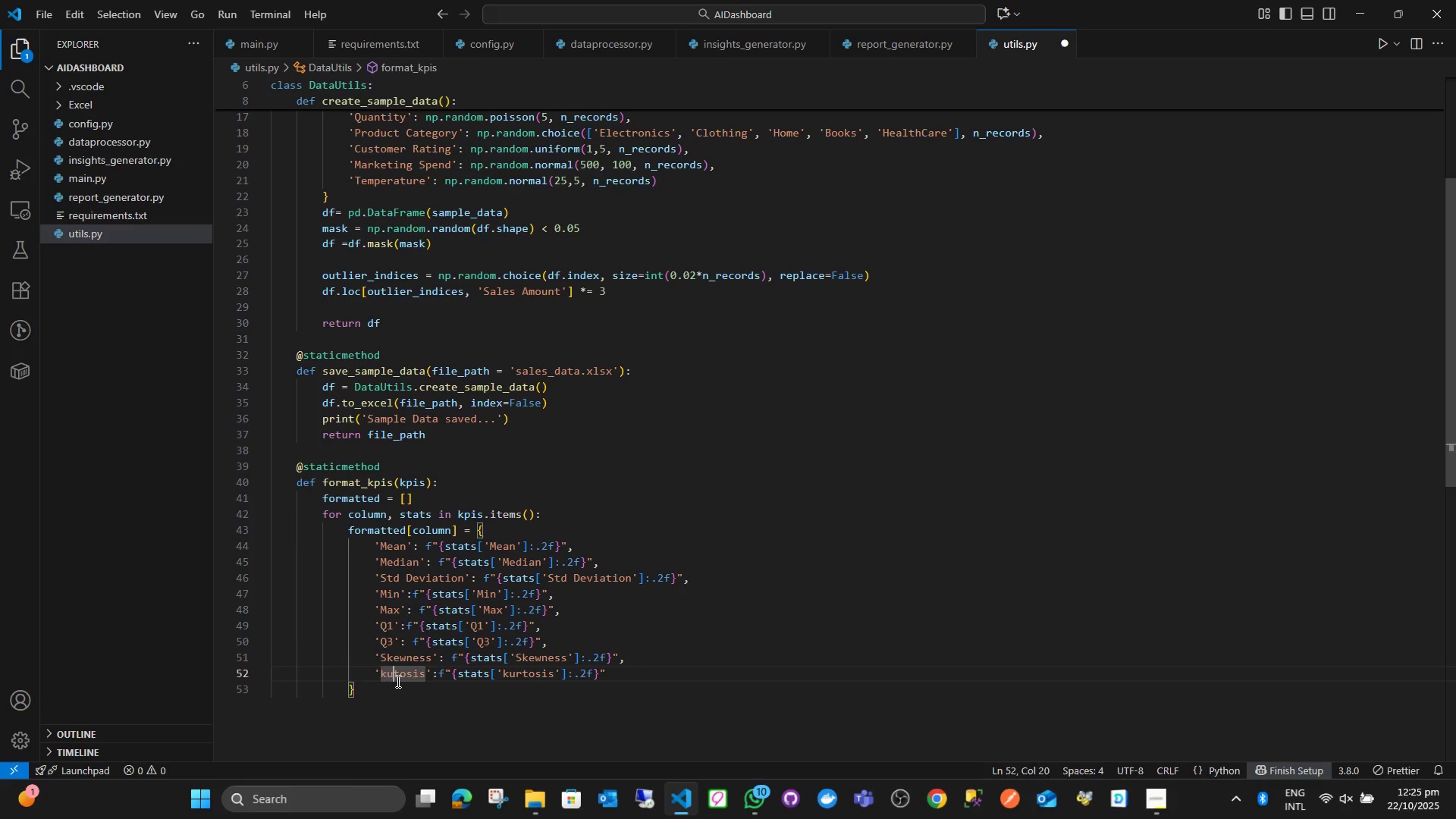 
key(R)
 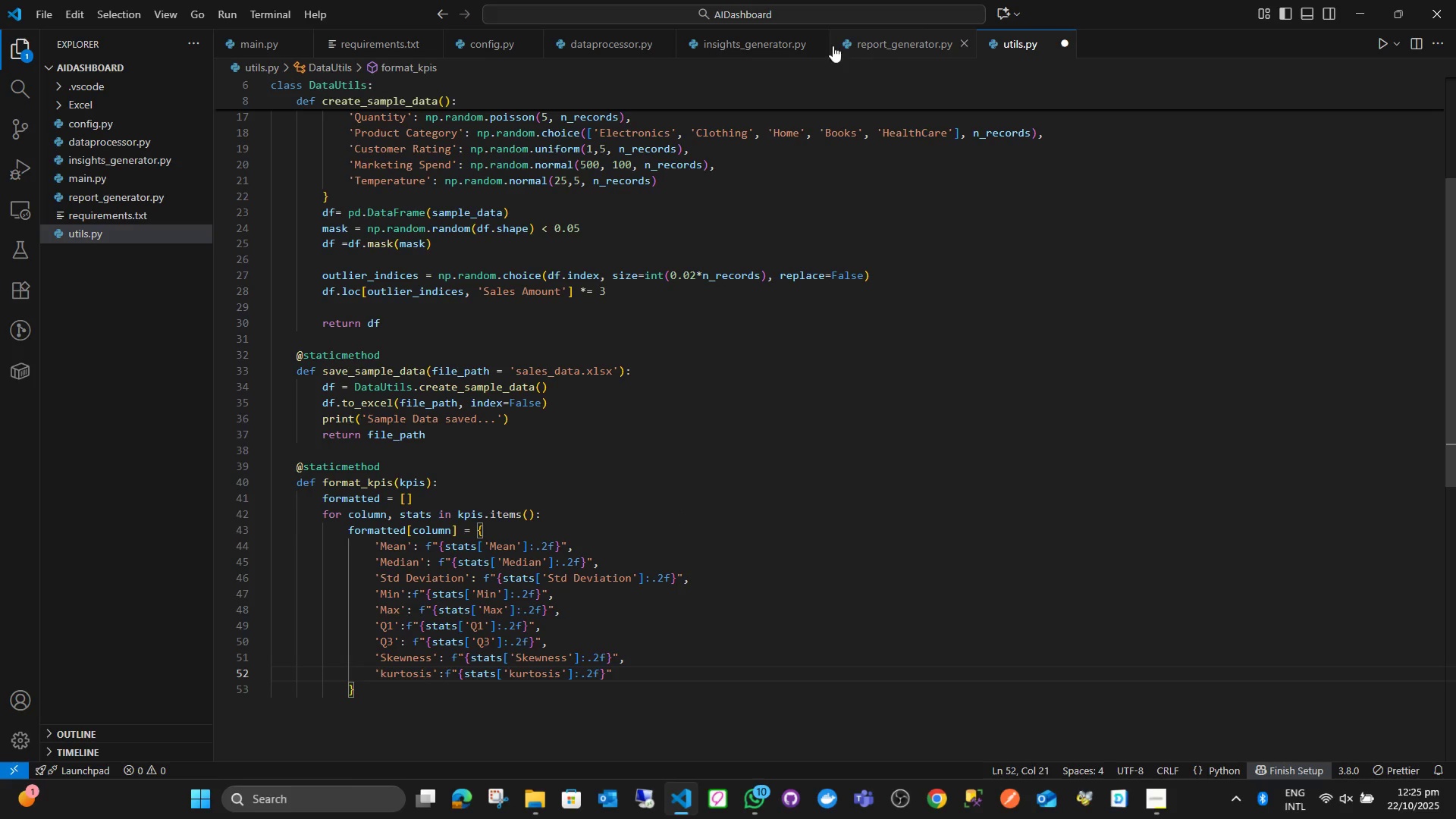 
left_click([783, 44])
 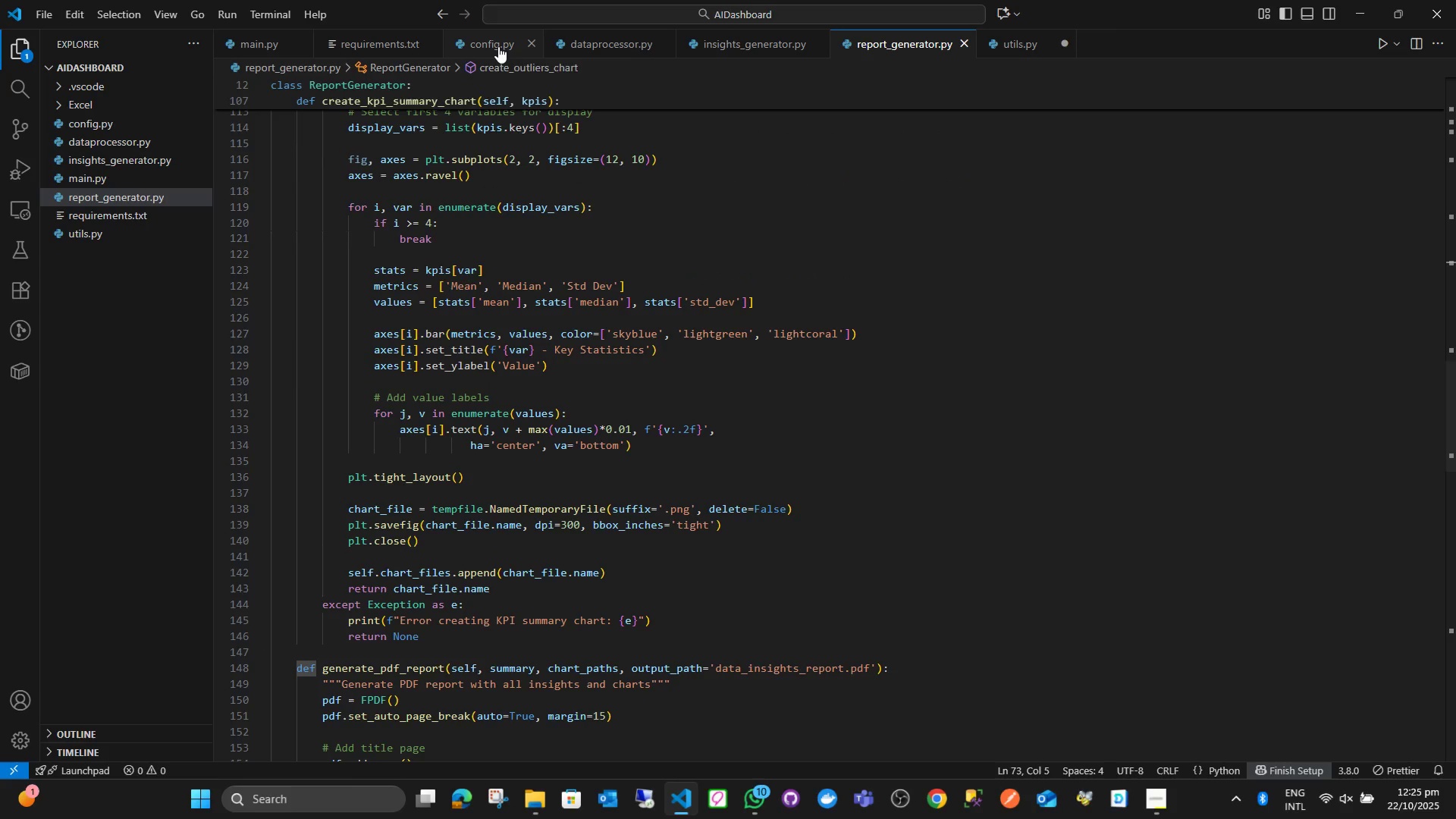 
left_click([498, 46])
 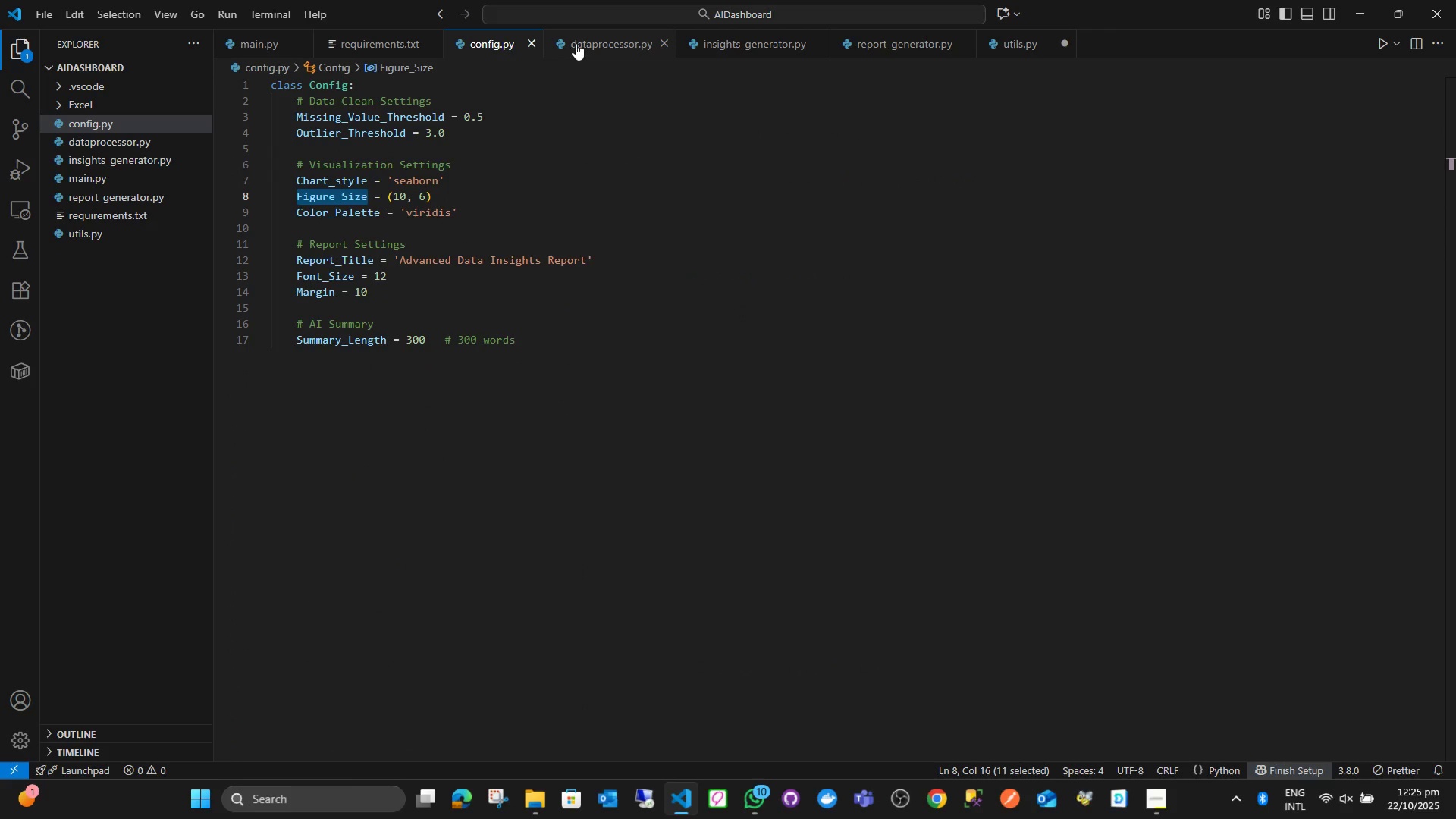 
left_click([576, 43])
 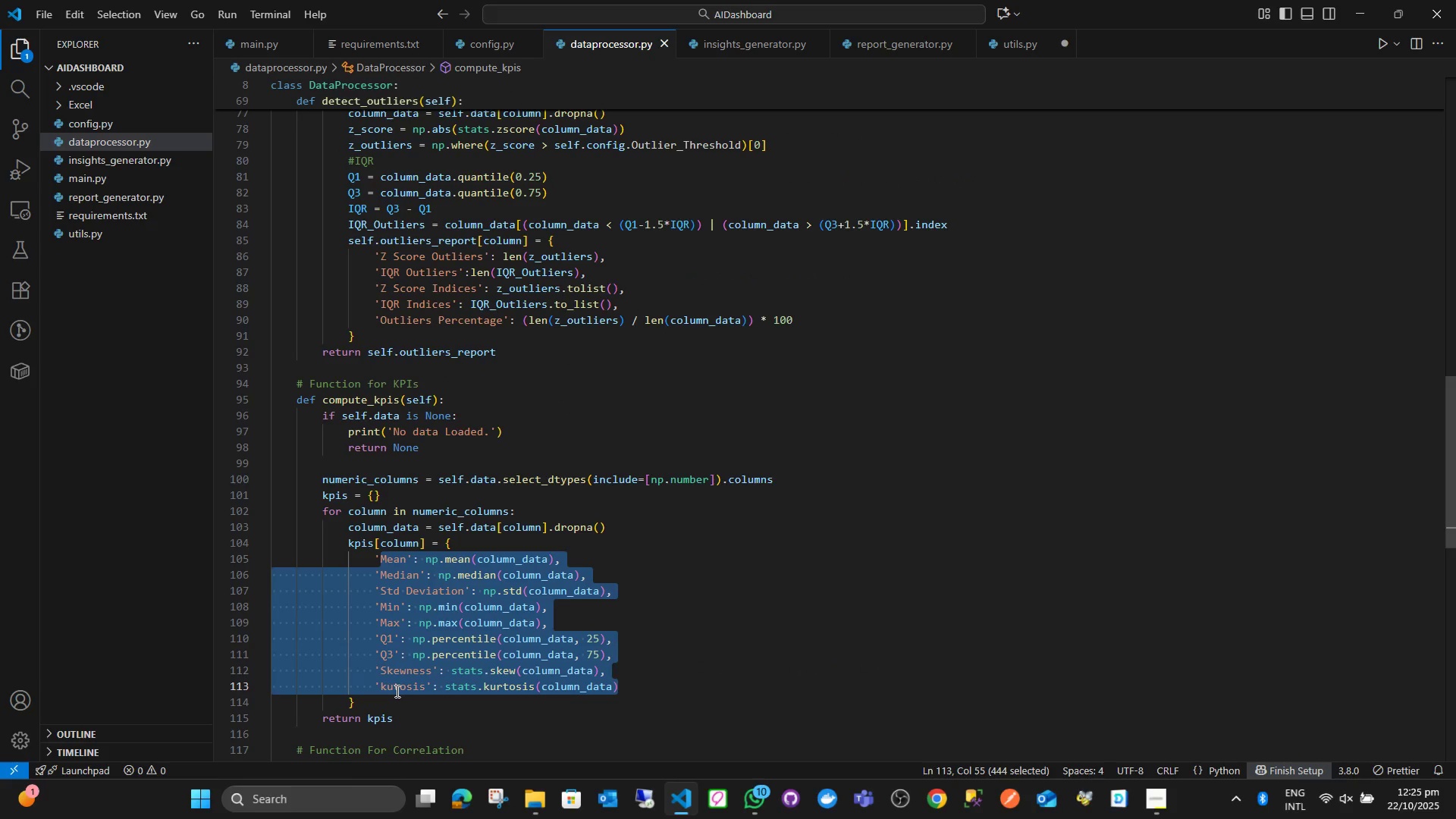 
double_click([393, 691])
 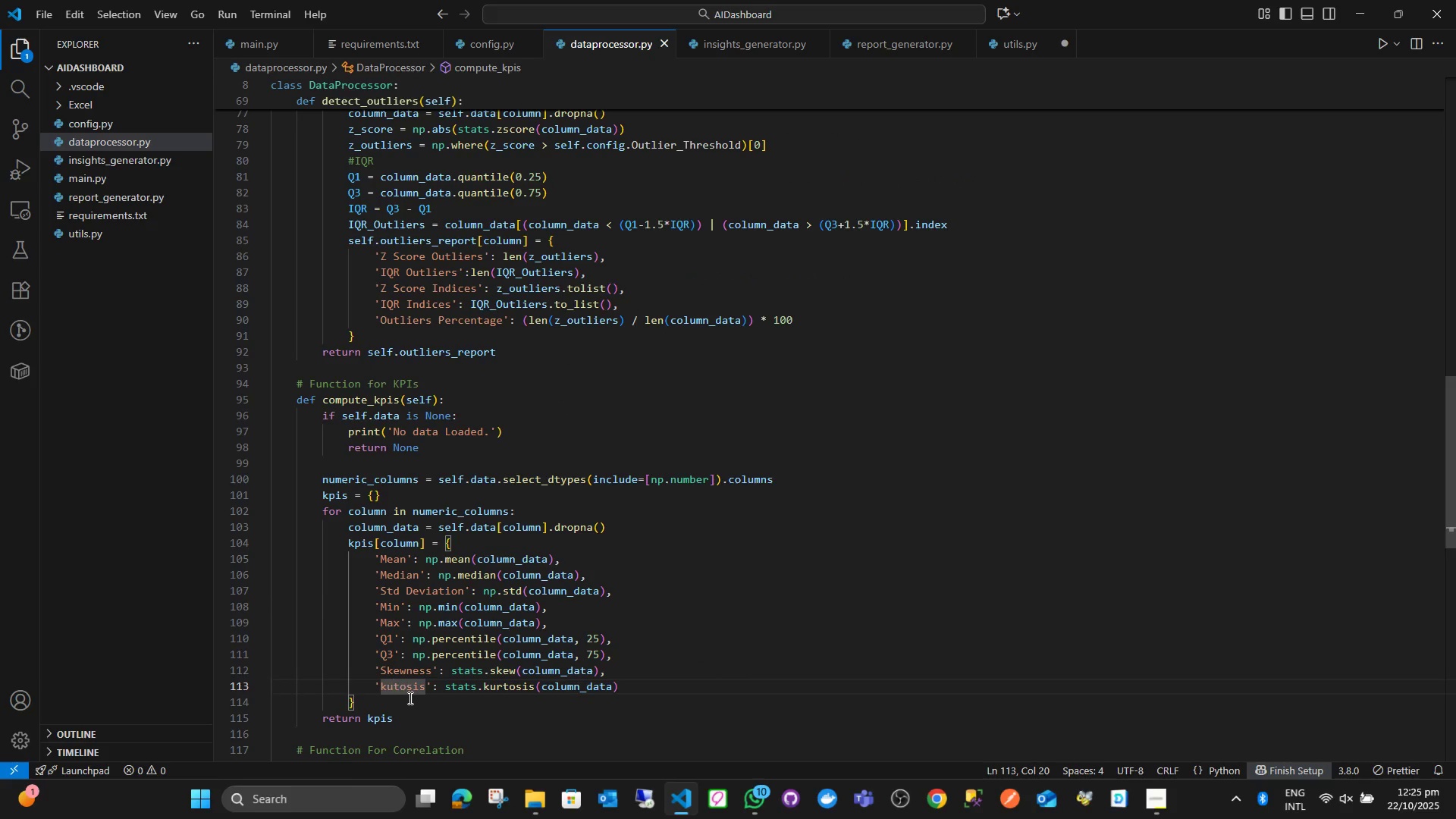 
key(R)
 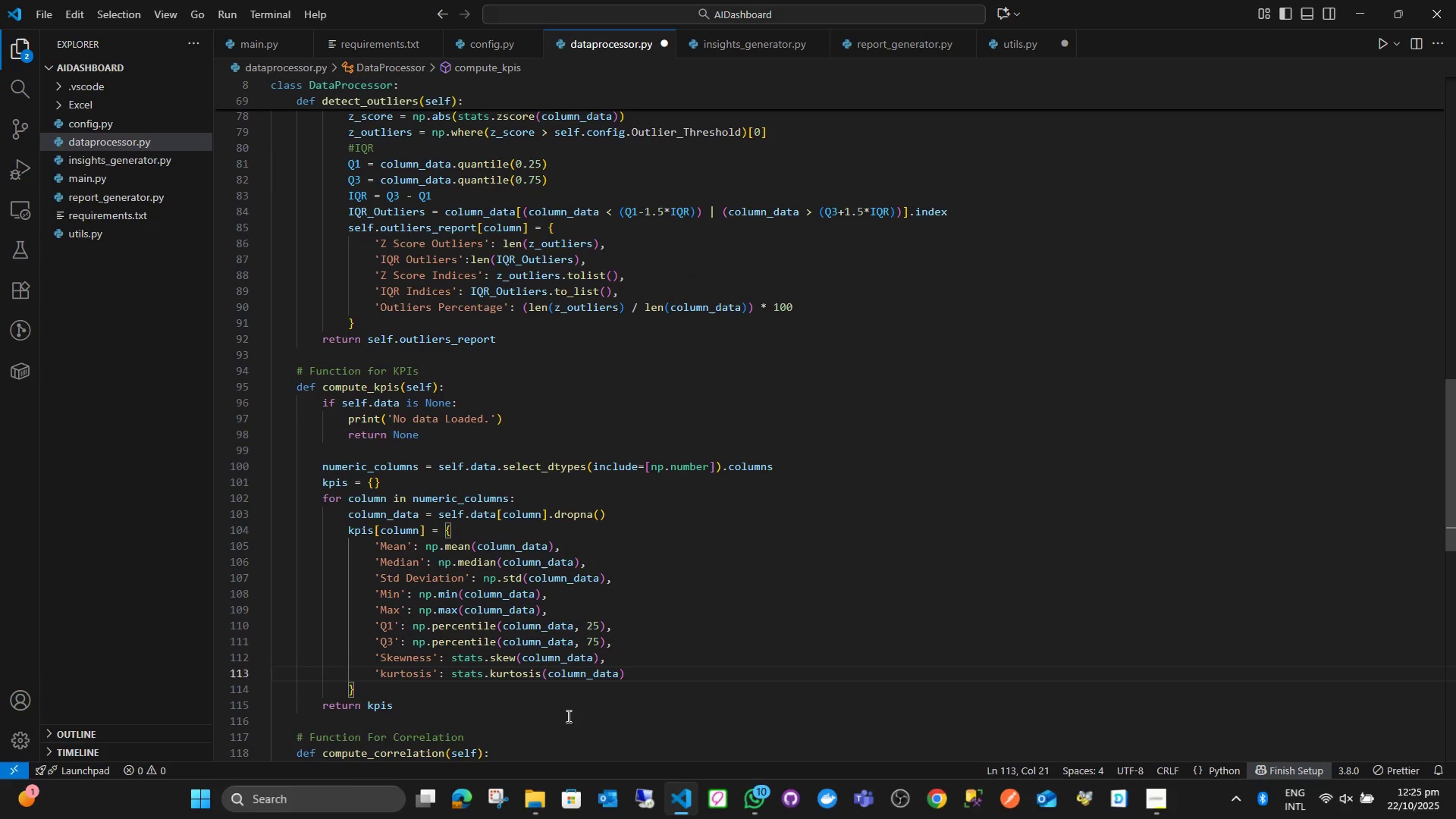 
left_click([567, 716])
 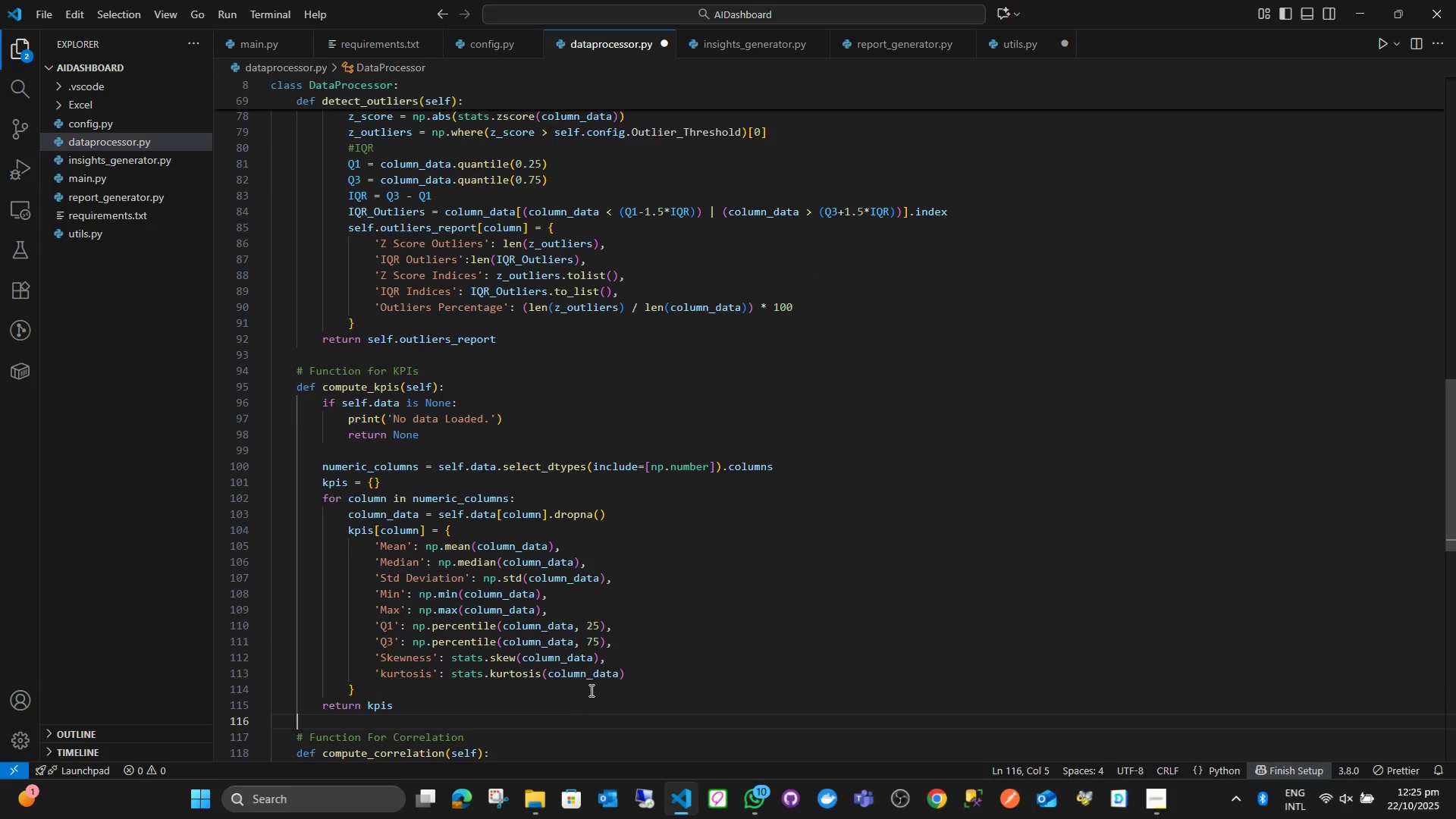 
key(Control+ControlLeft)
 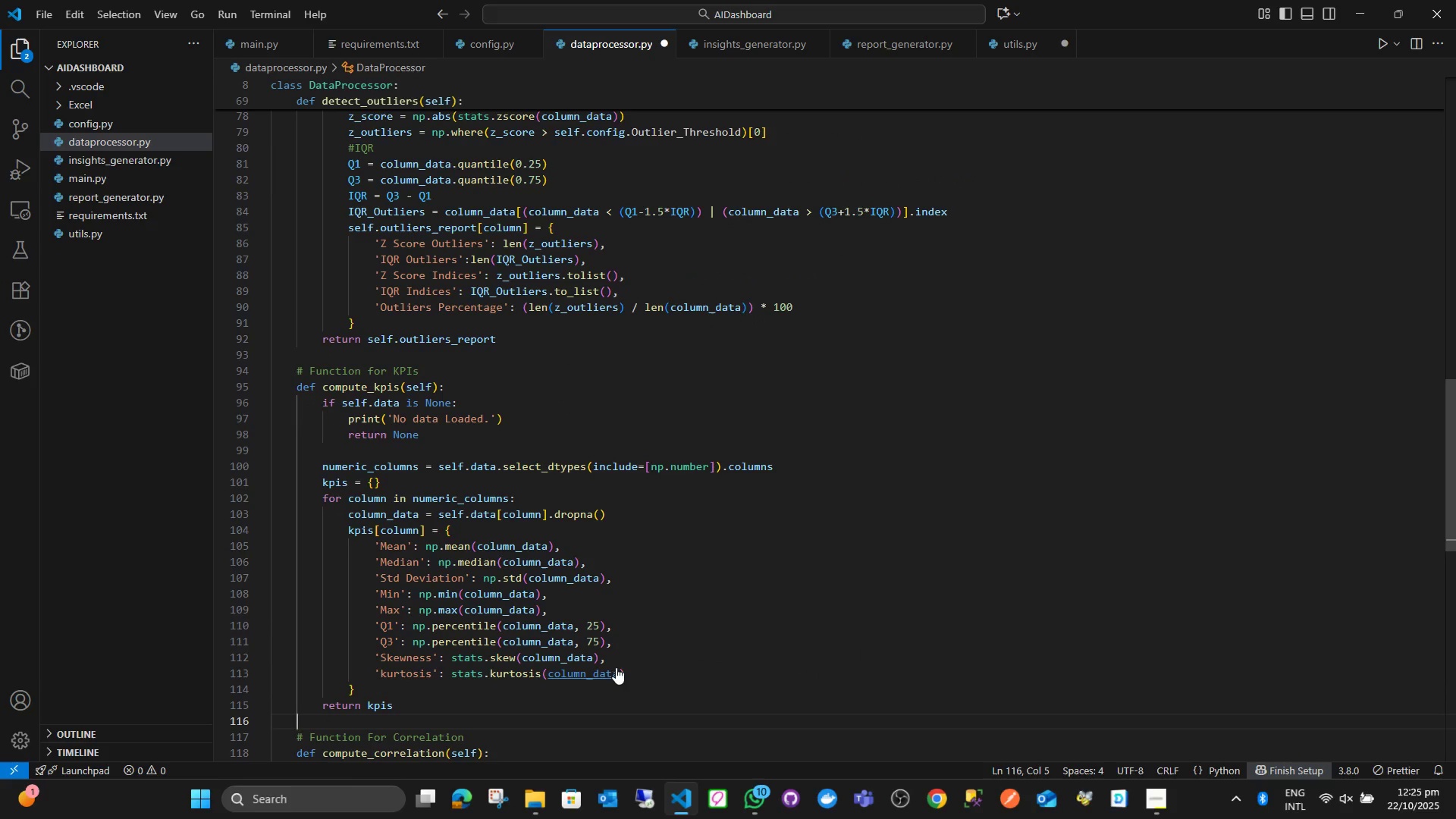 
key(Control+S)
 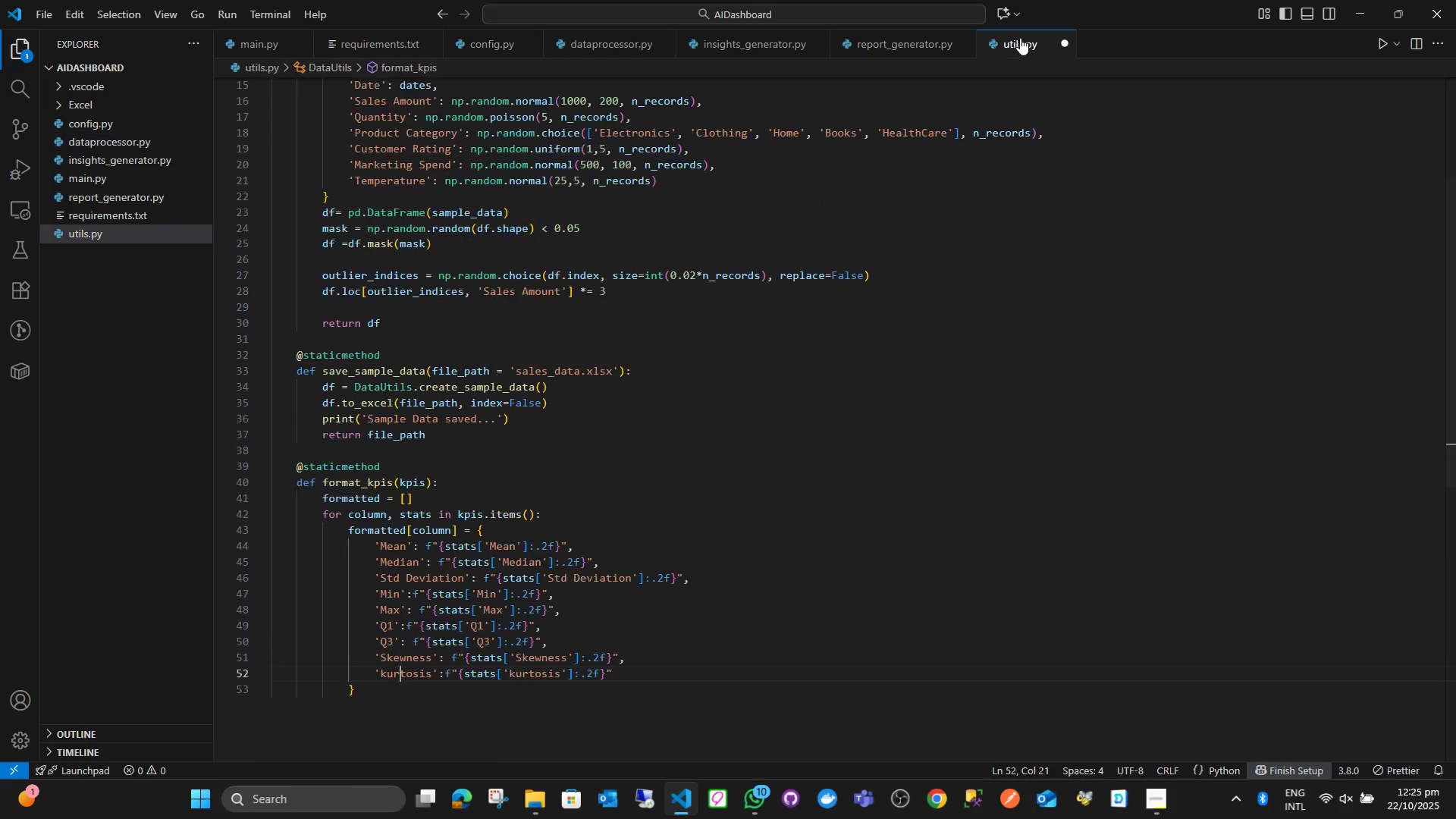 
double_click([953, 356])
 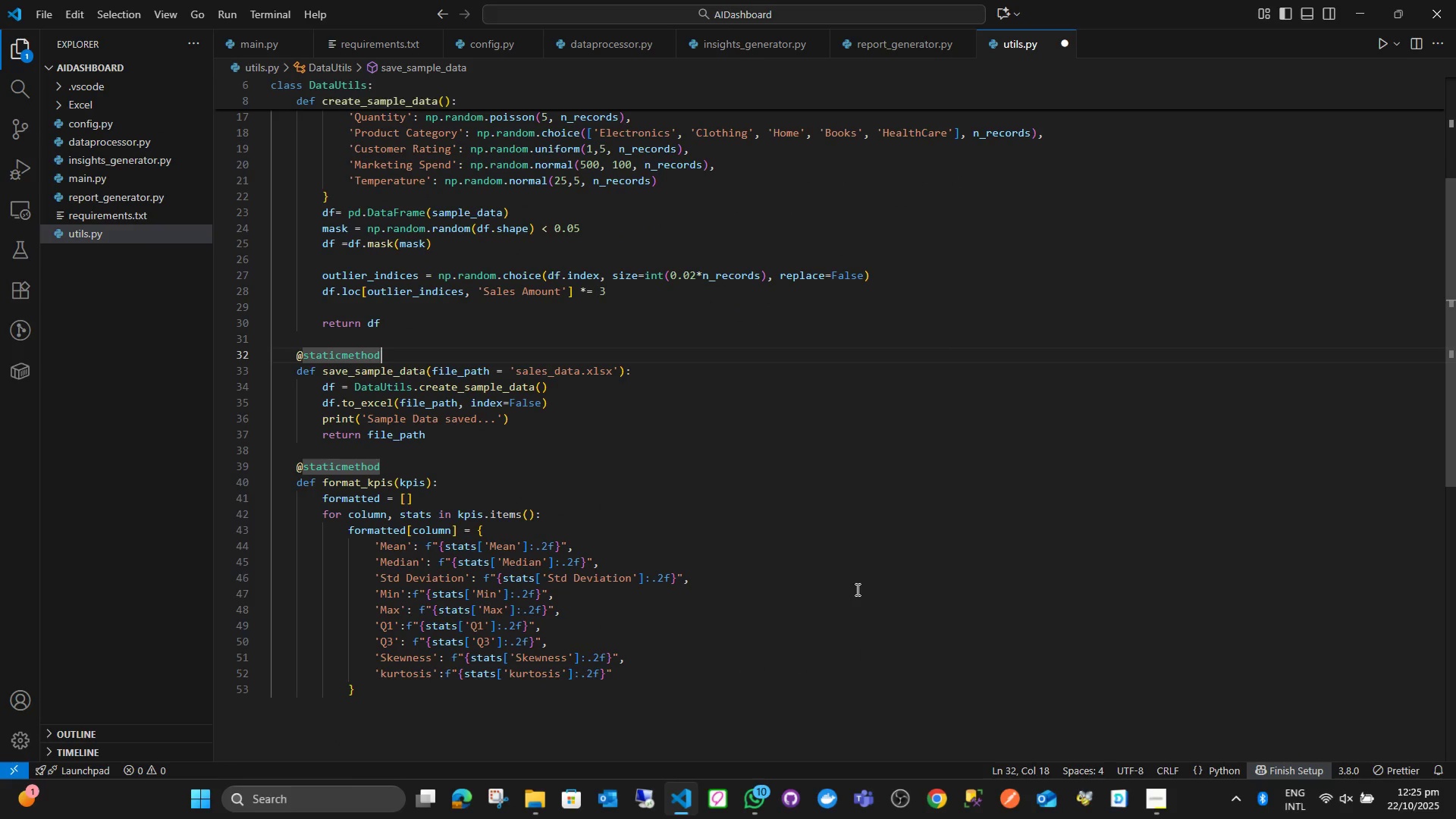 
key(Control+ControlLeft)
 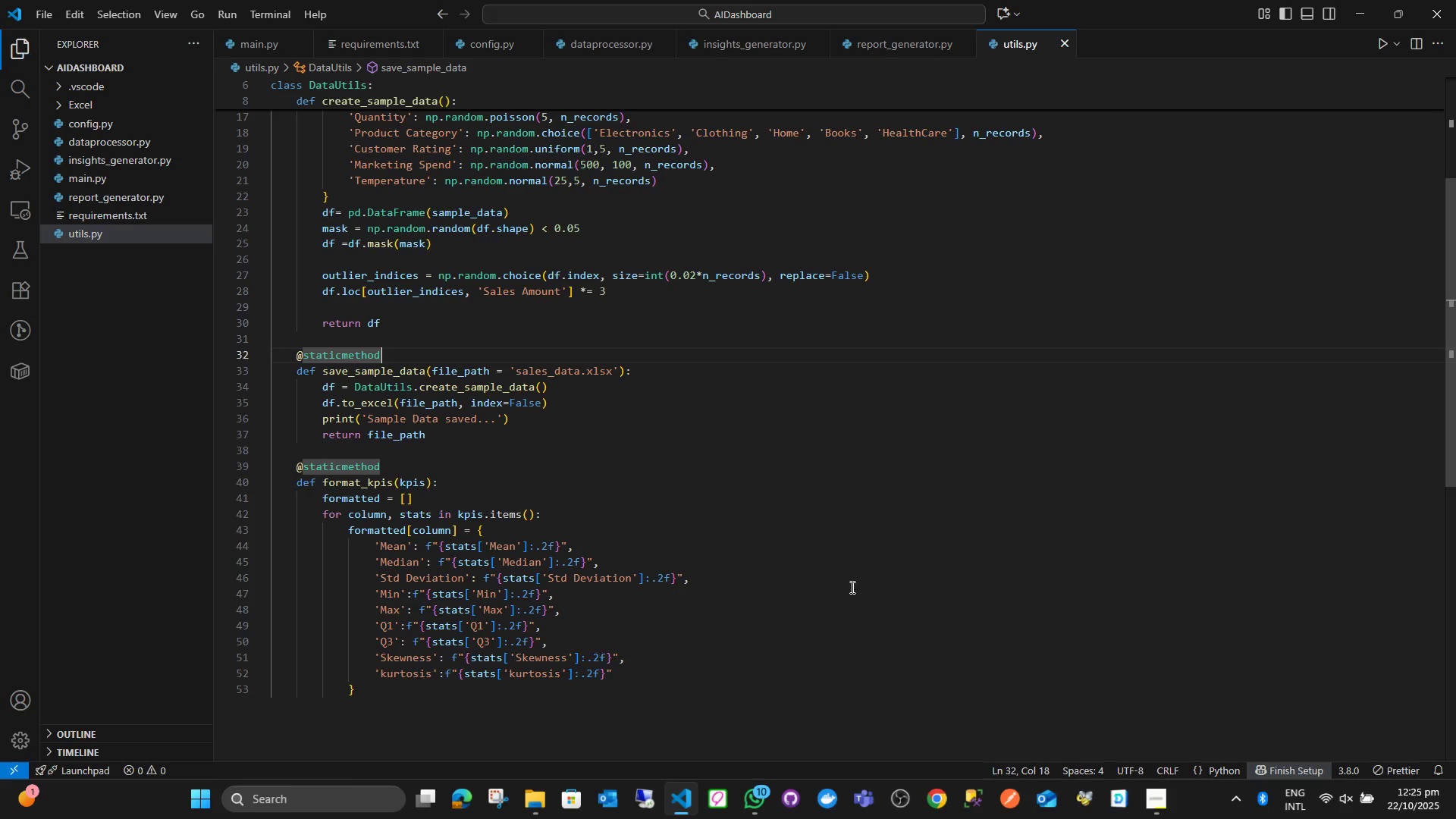 
key(Control+S)
 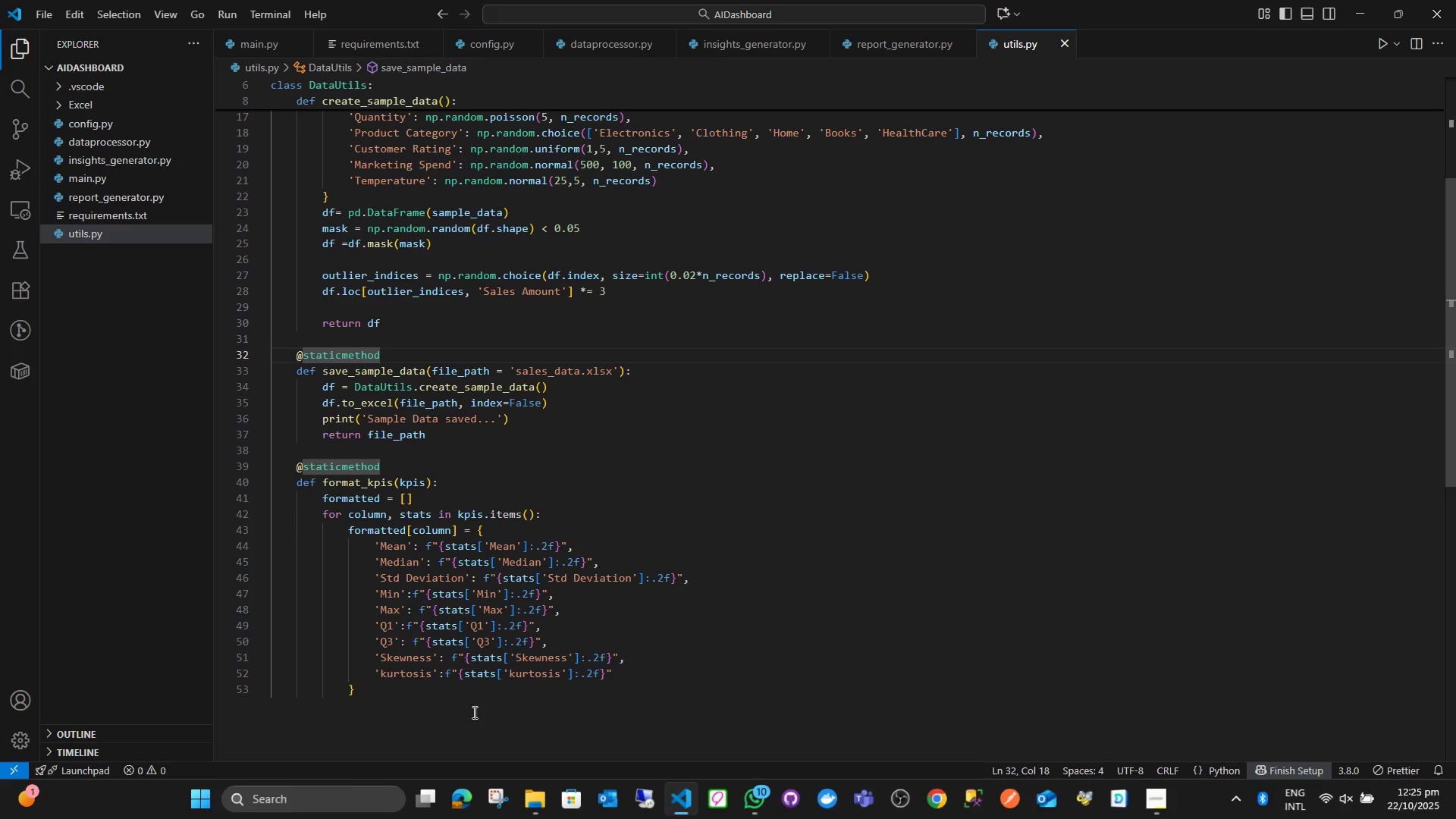 
left_click([466, 708])
 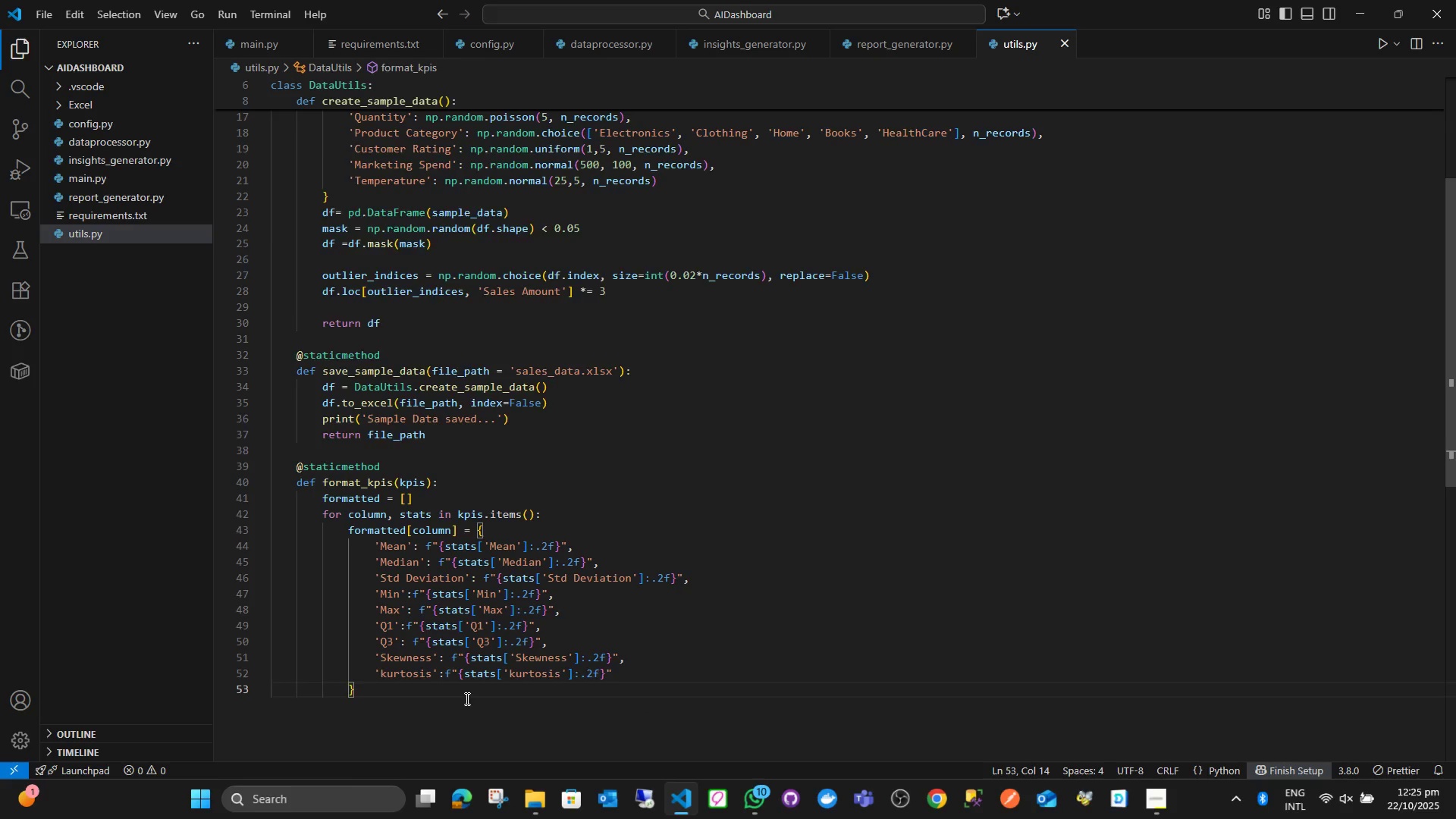 
key(Enter)
 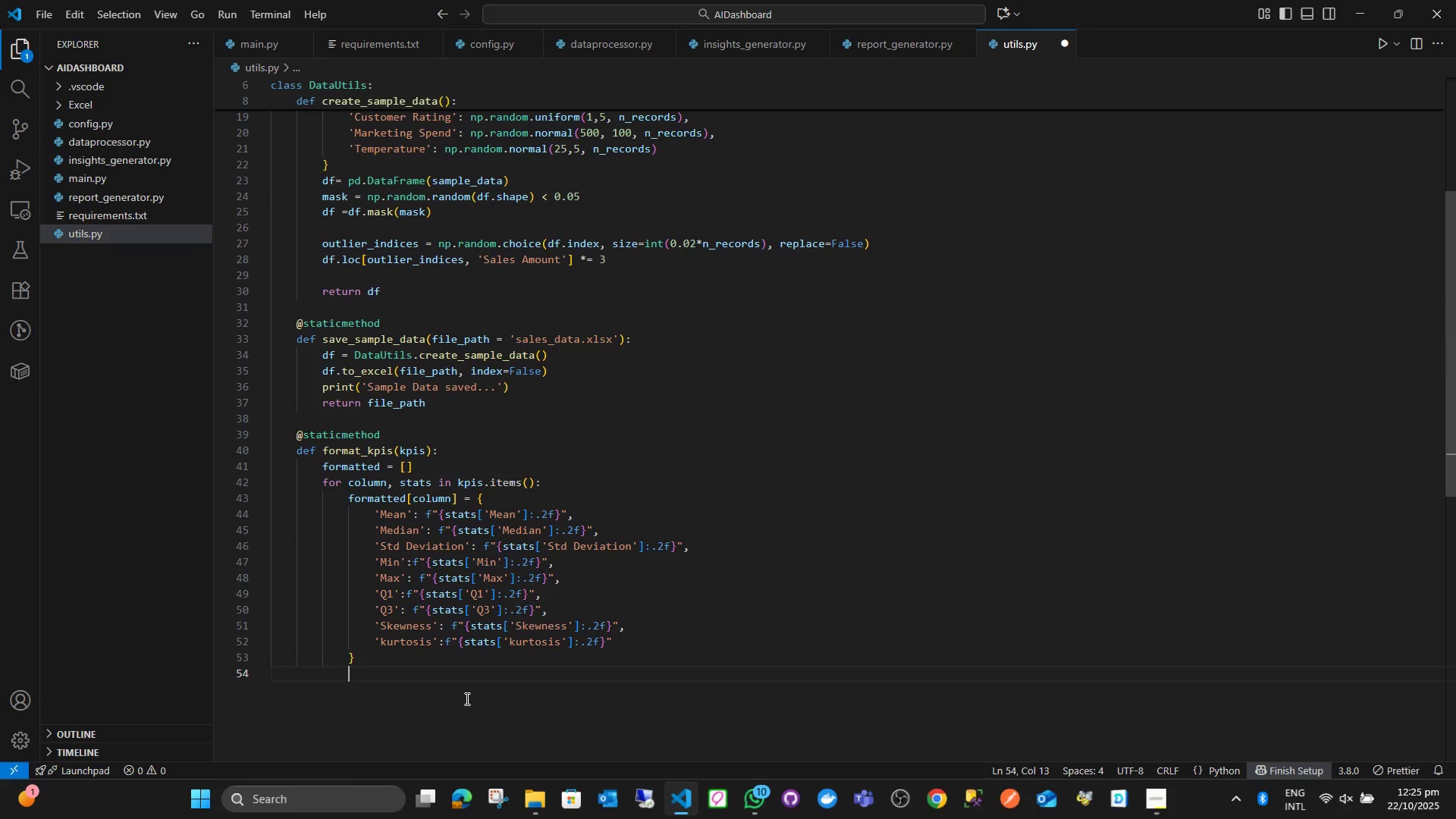 
key(Backspace)
type(retu)
 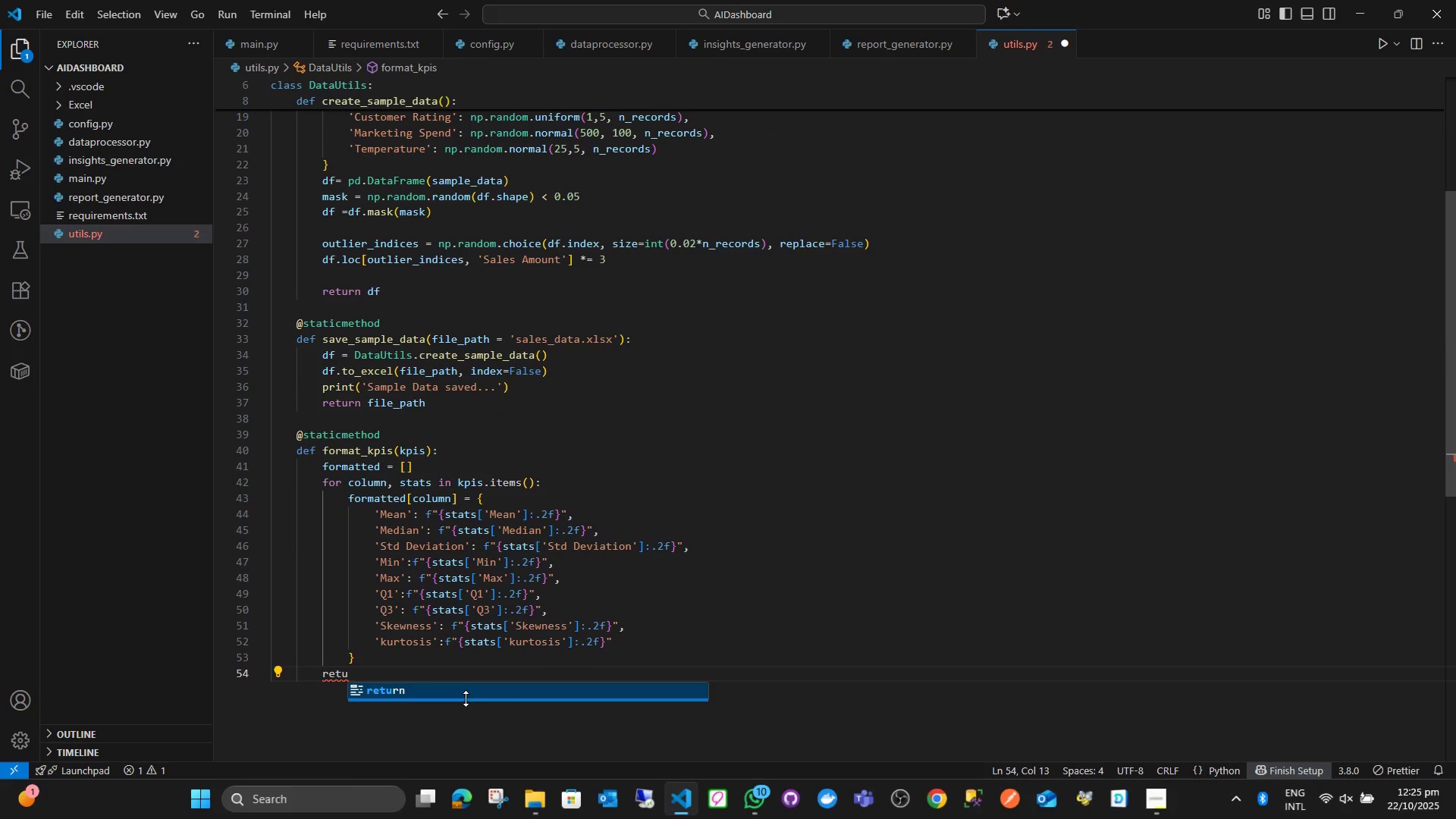 
key(Enter)
 